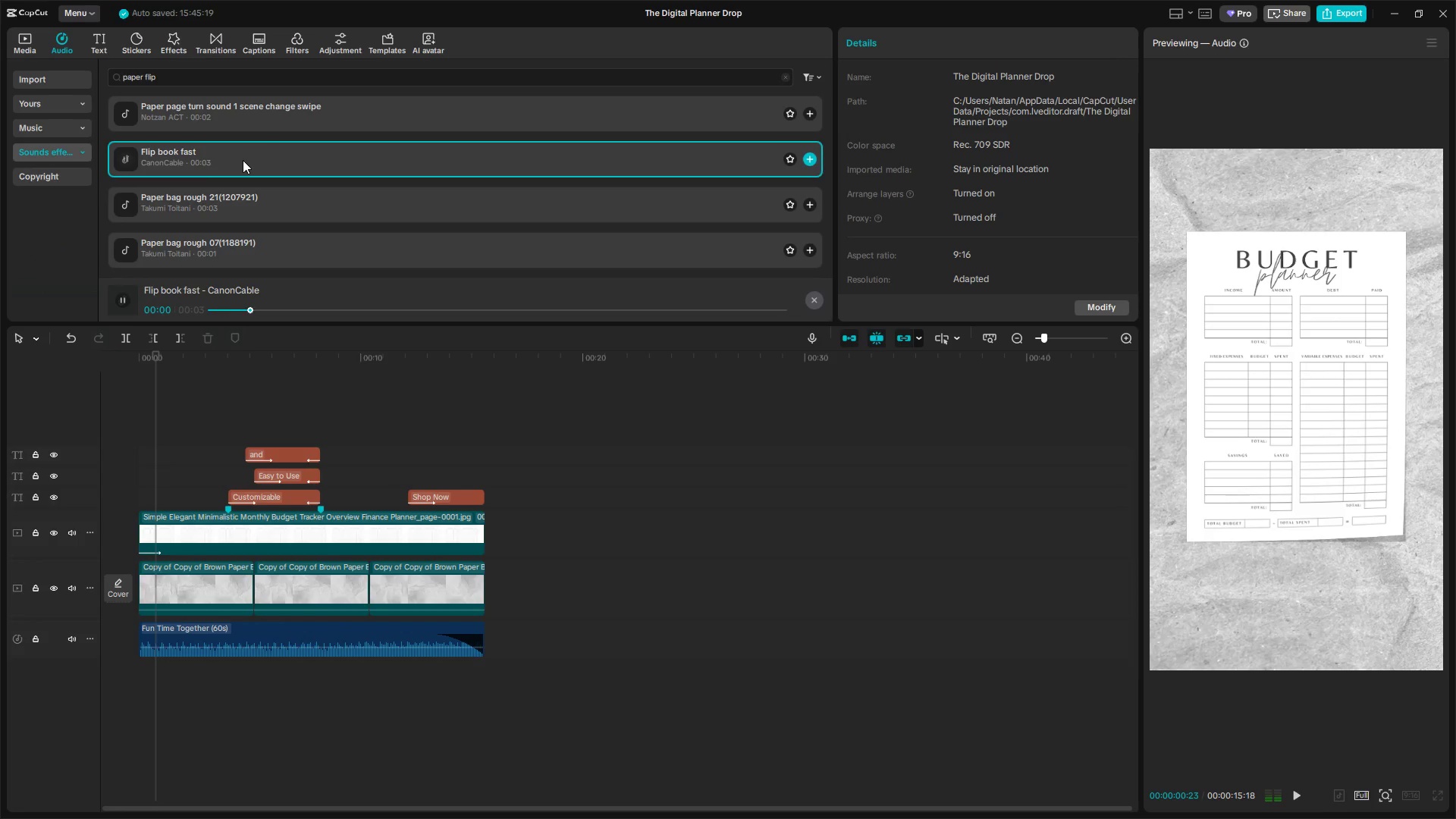 
left_click([248, 209])
 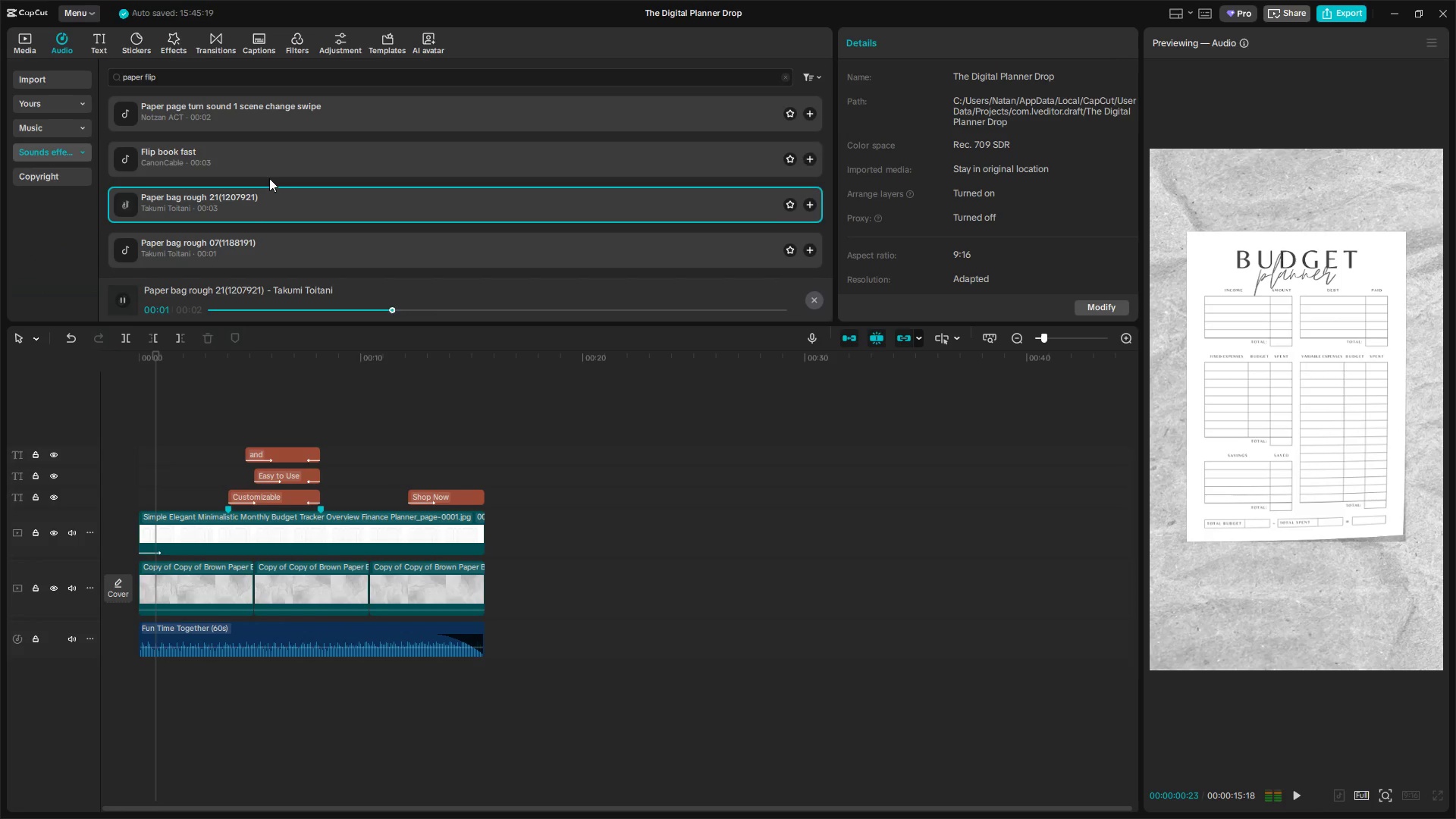 
left_click([264, 115])
 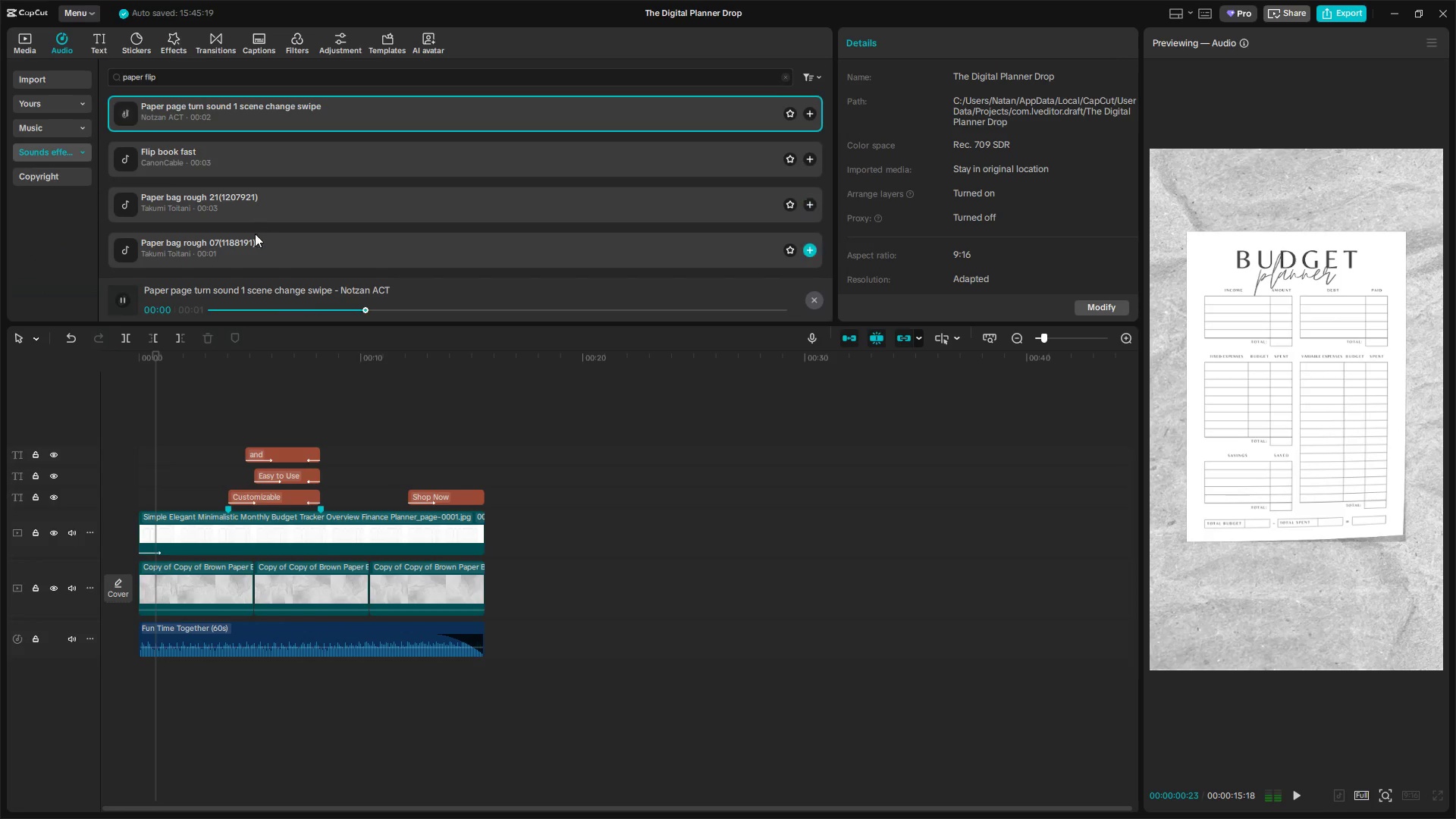 
left_click([234, 246])
 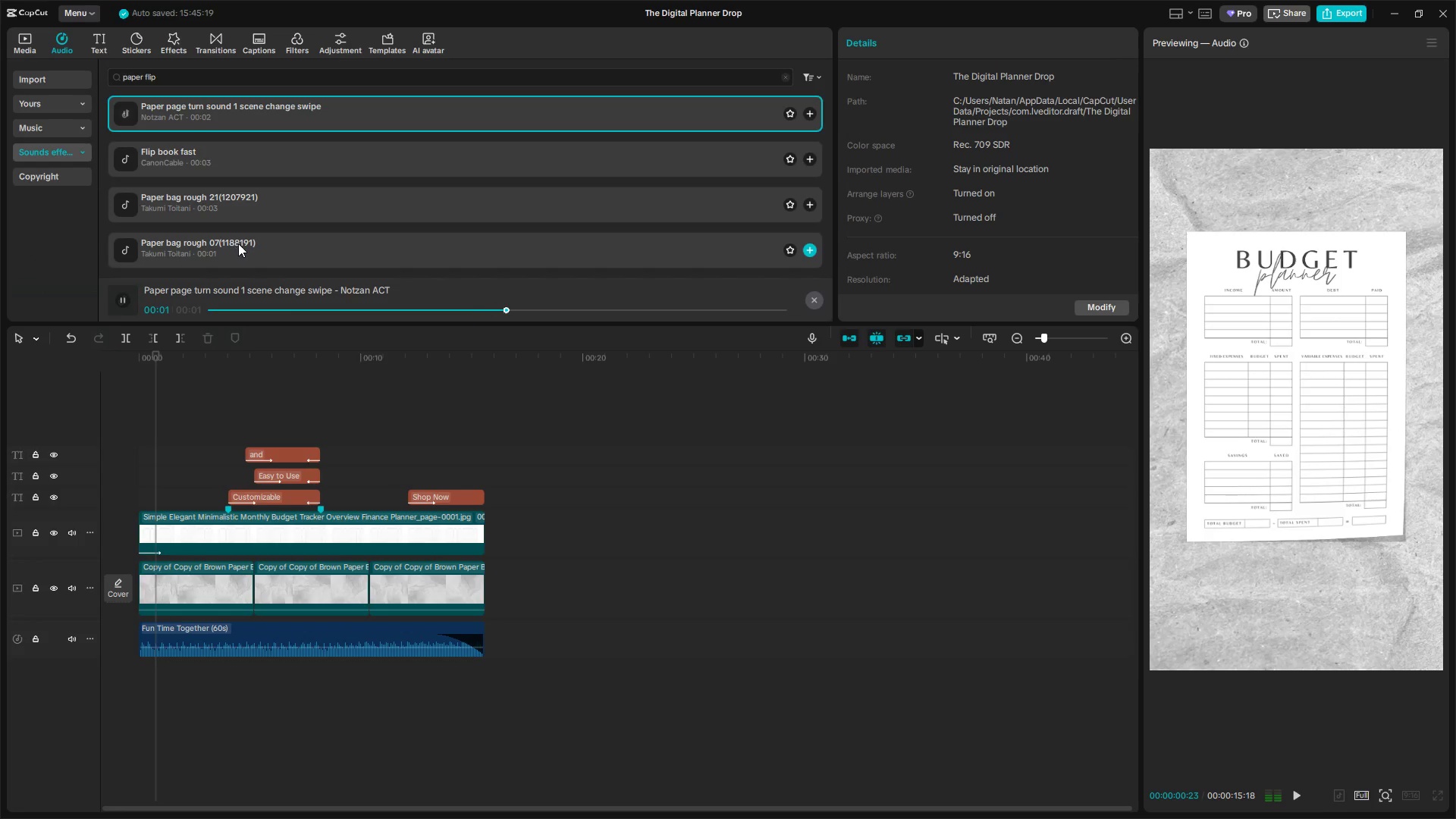 
left_click([213, 153])
 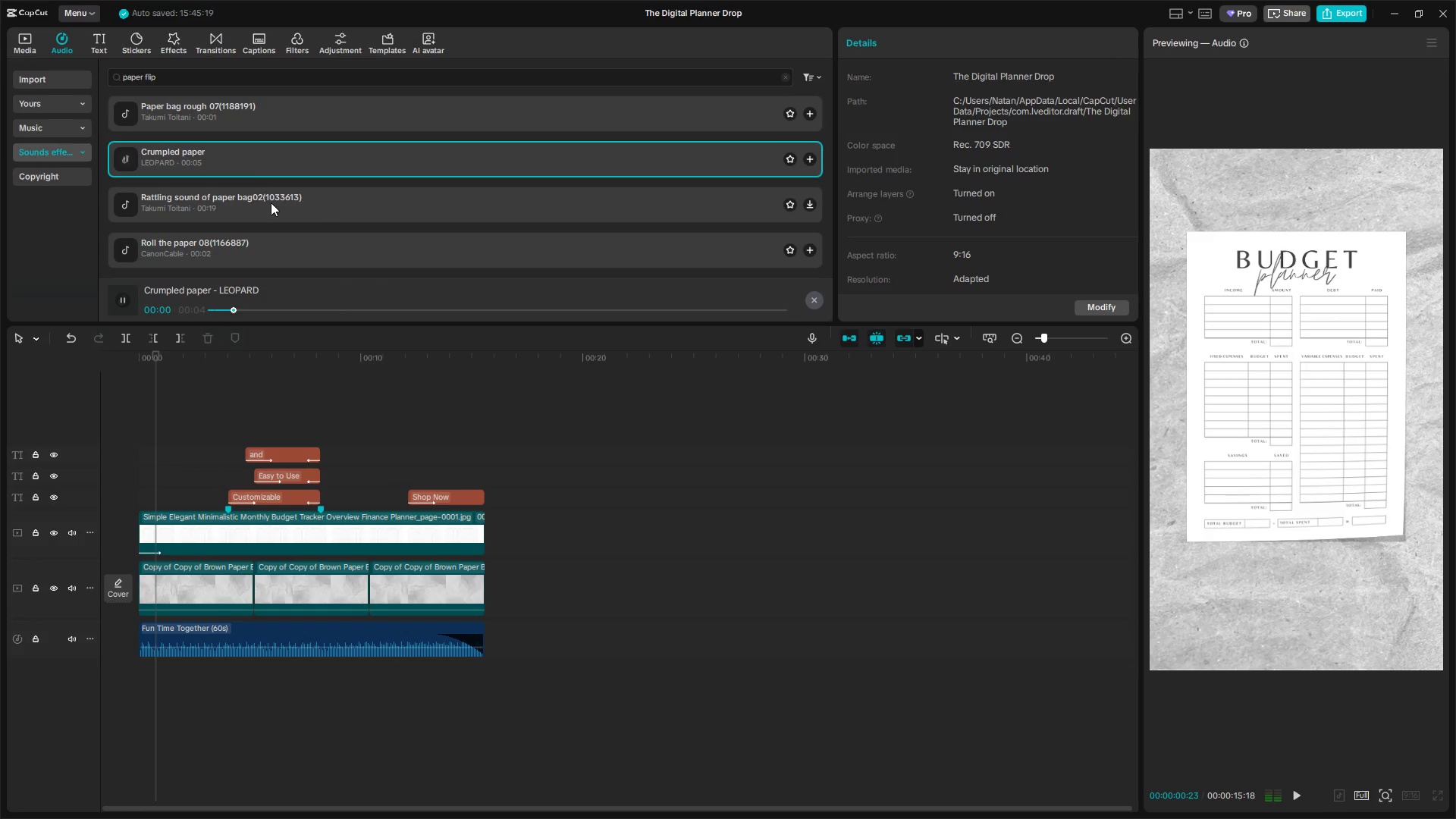 
scroll: coordinate [242, 240], scroll_direction: down, amount: 2.0
 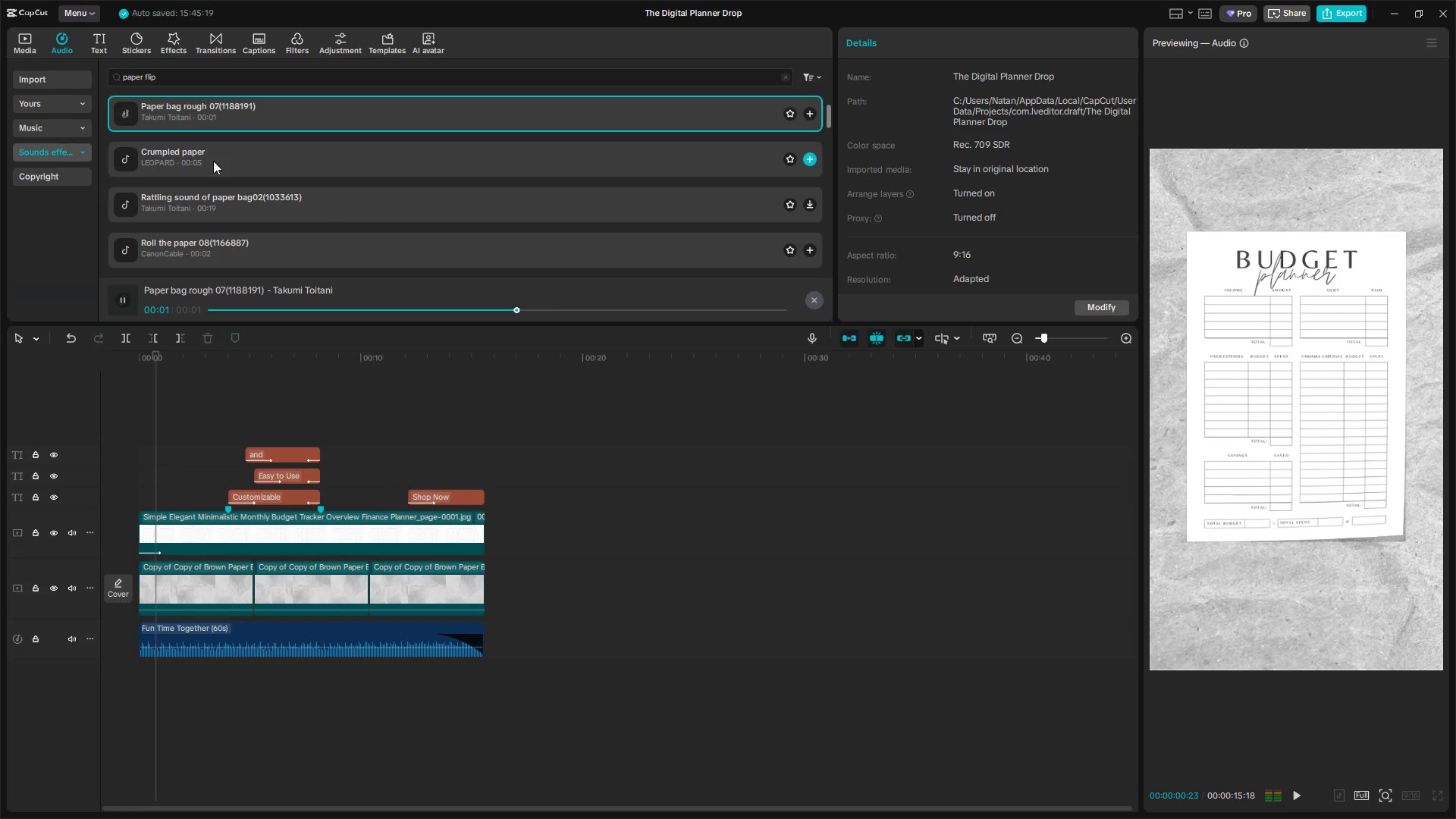 
left_click_drag(start_coordinate=[233, 112], to_coordinate=[134, 675])
 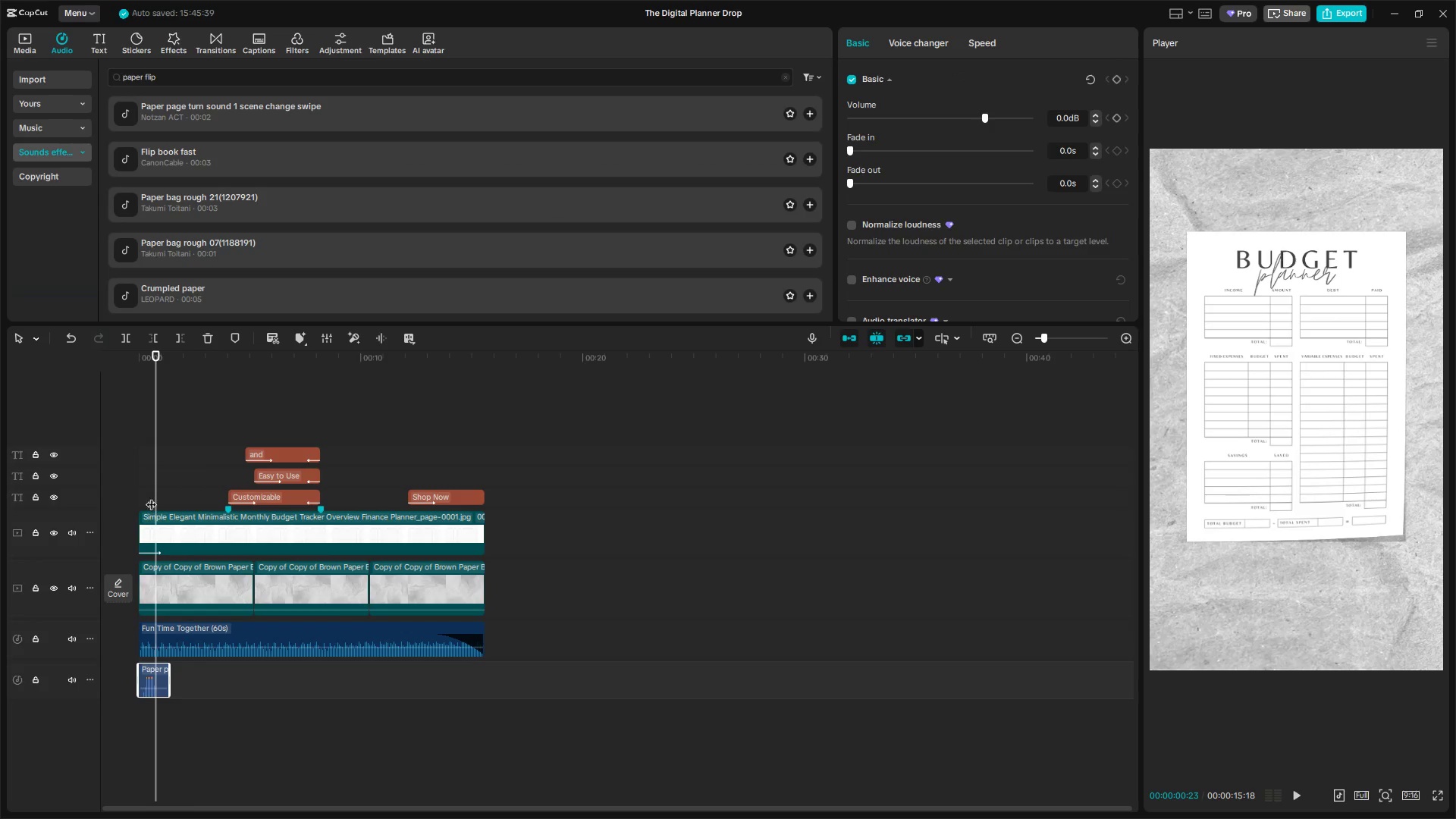 
scroll: coordinate [262, 206], scroll_direction: up, amount: 5.0
 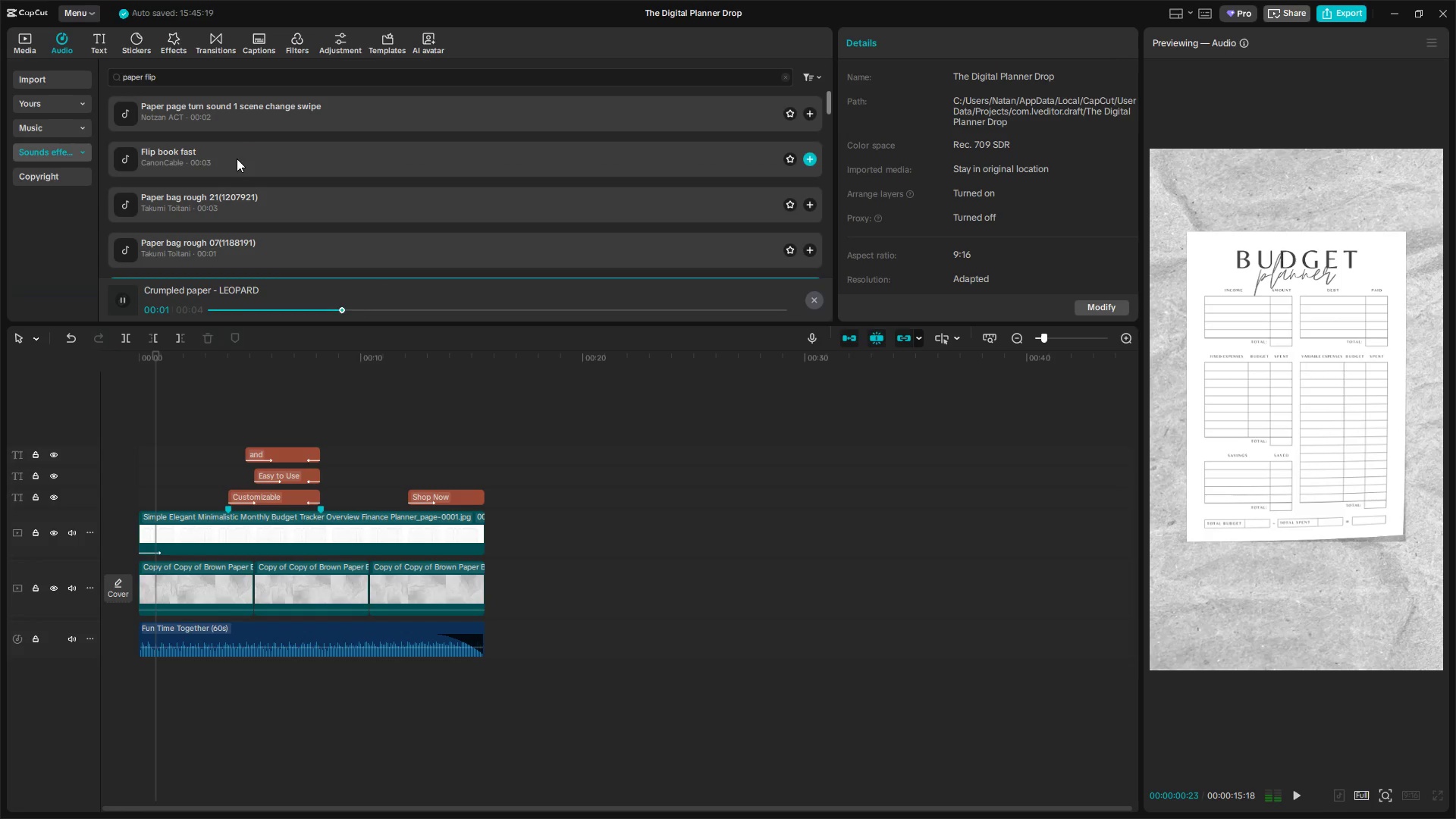 
left_click([151, 488])
 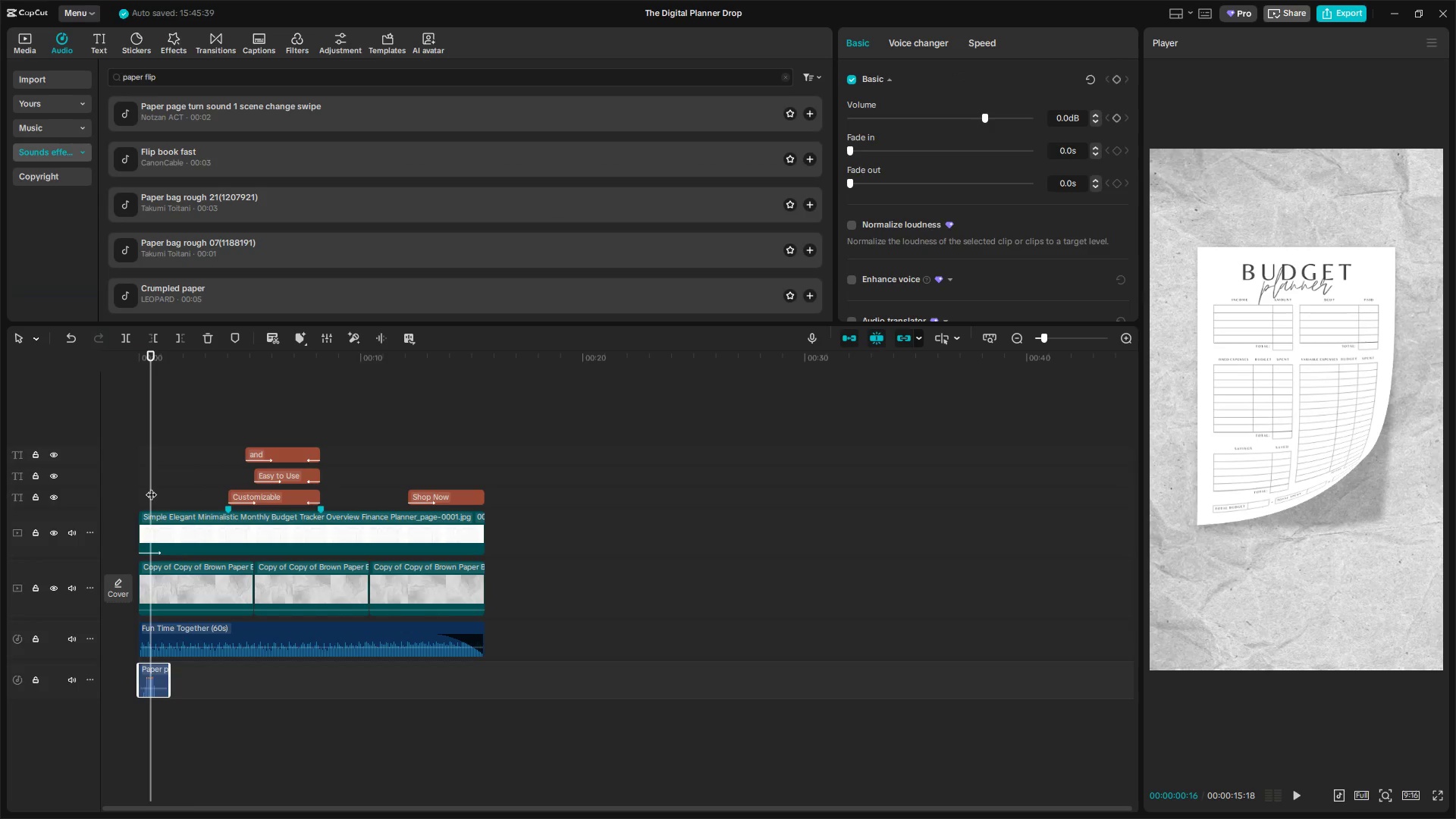 
left_click_drag(start_coordinate=[151, 487], to_coordinate=[115, 485])
 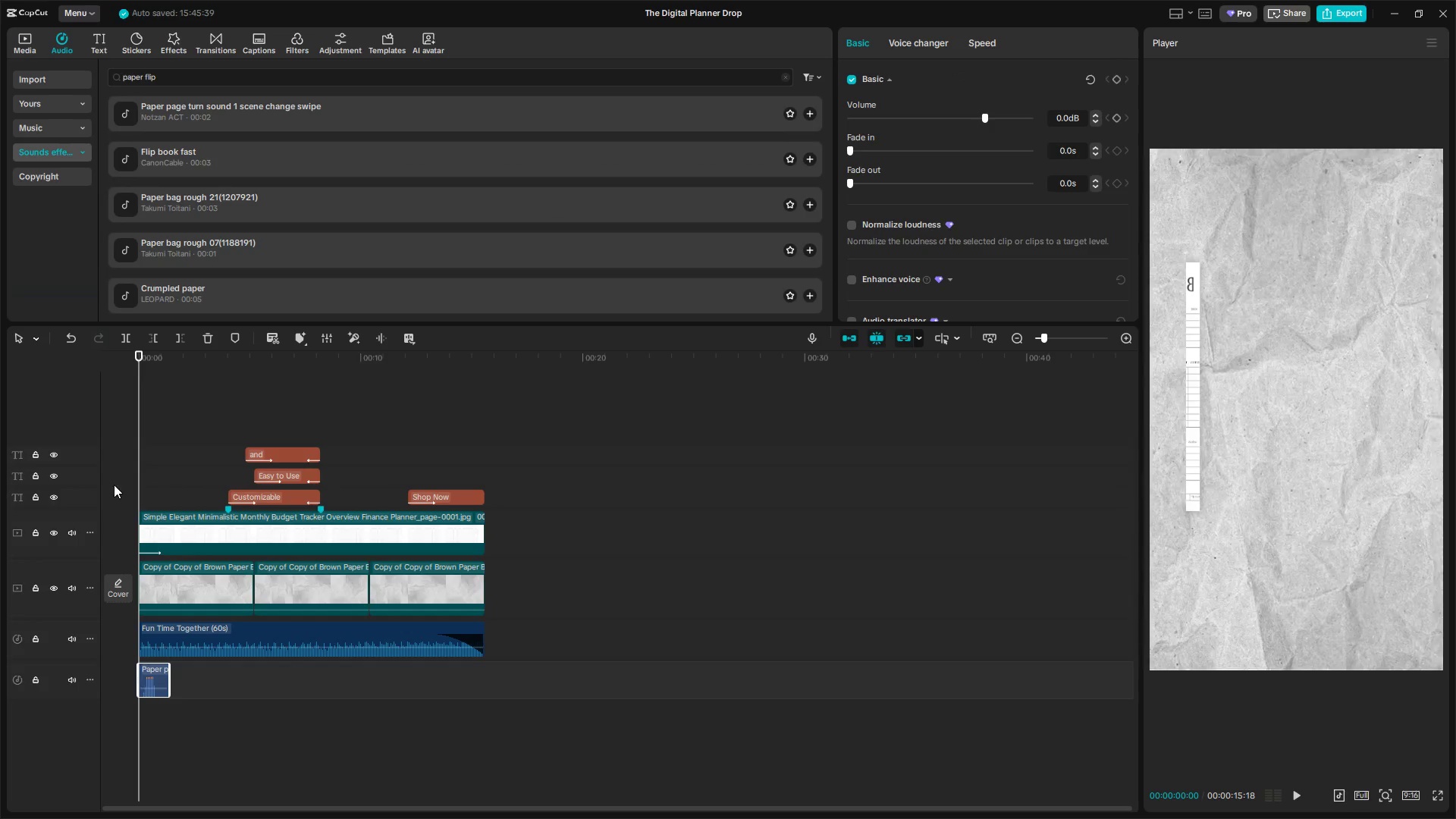 
key(Space)
 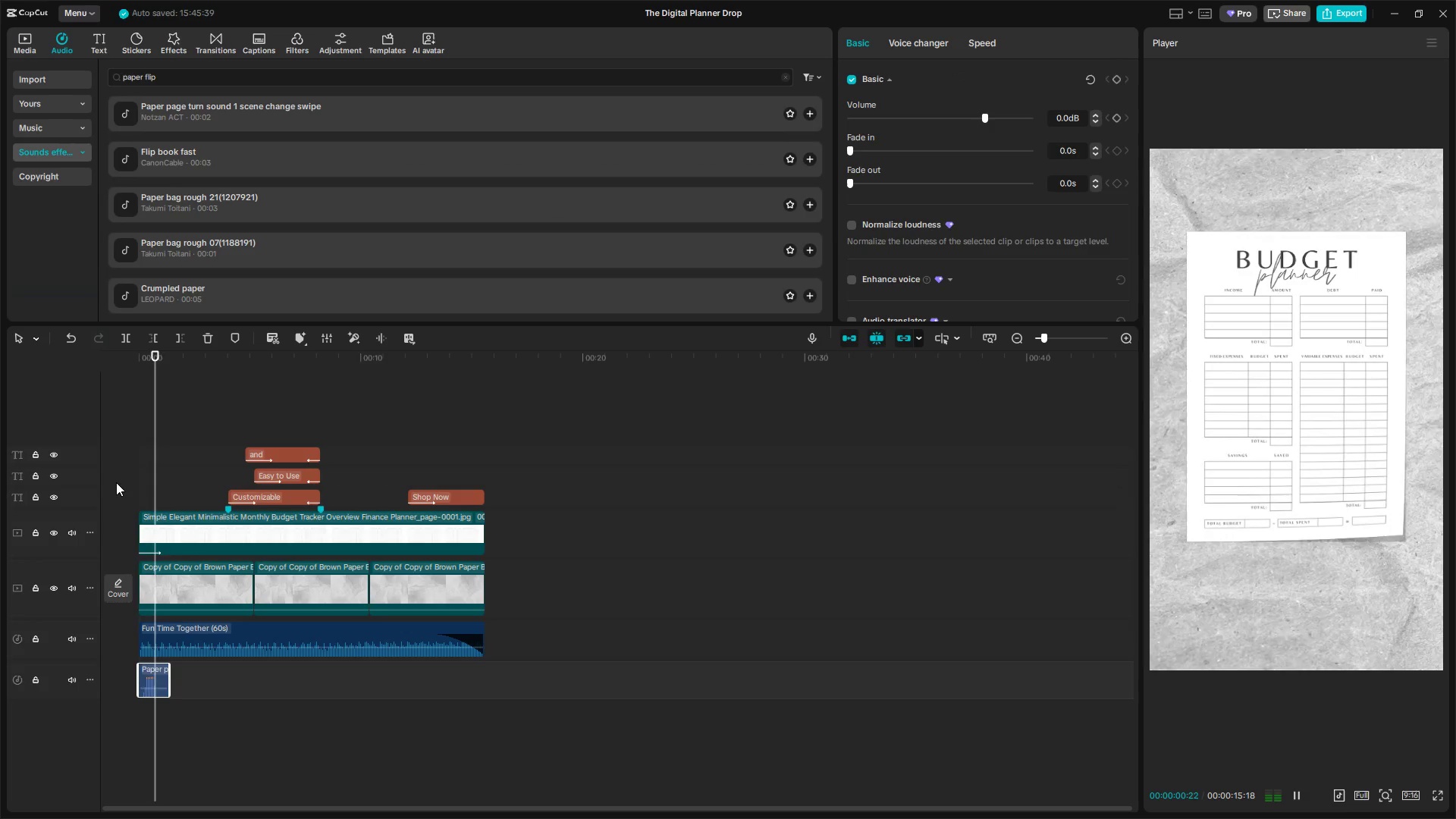 
key(Space)
 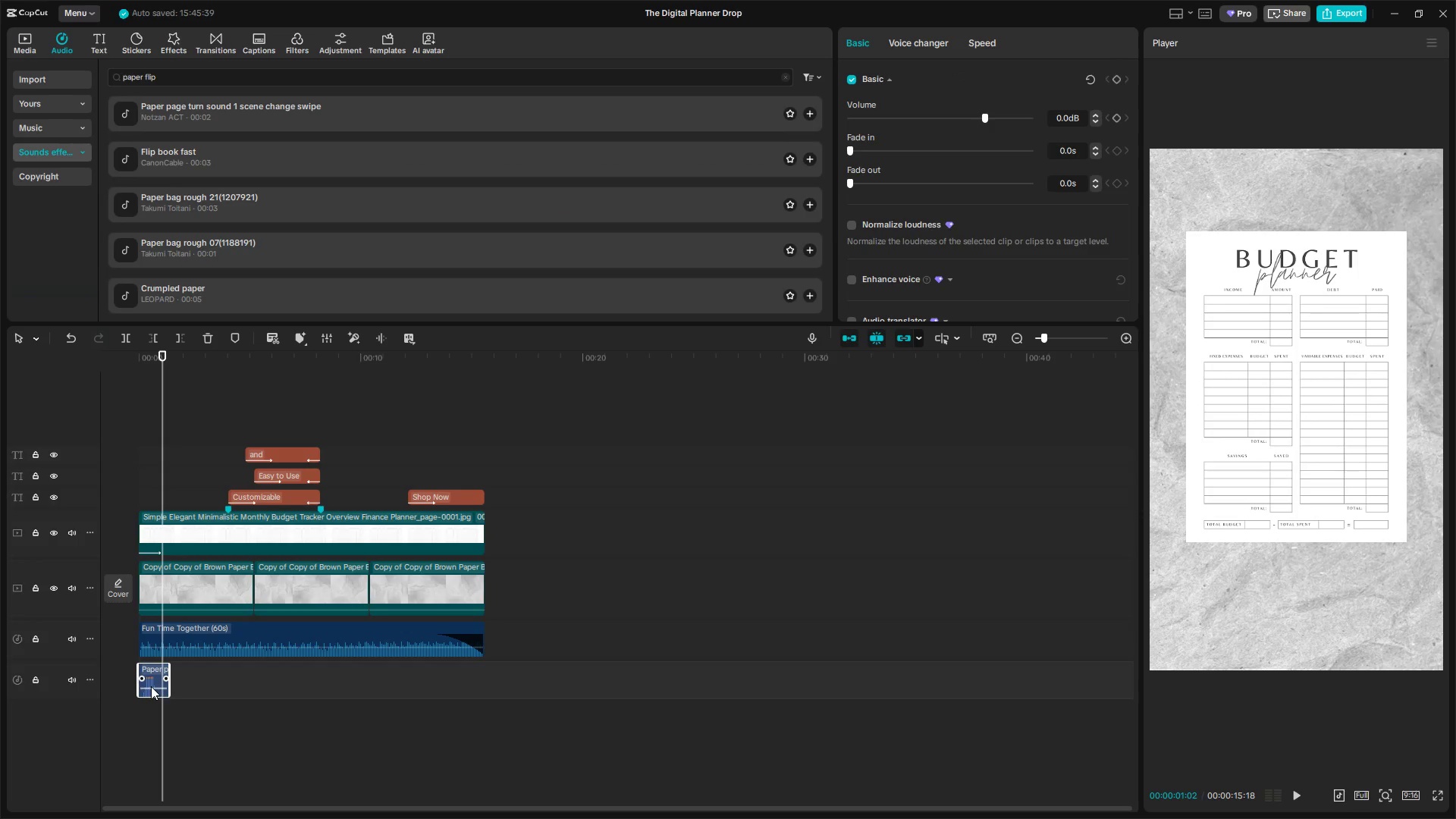 
left_click_drag(start_coordinate=[152, 689], to_coordinate=[152, 693])
 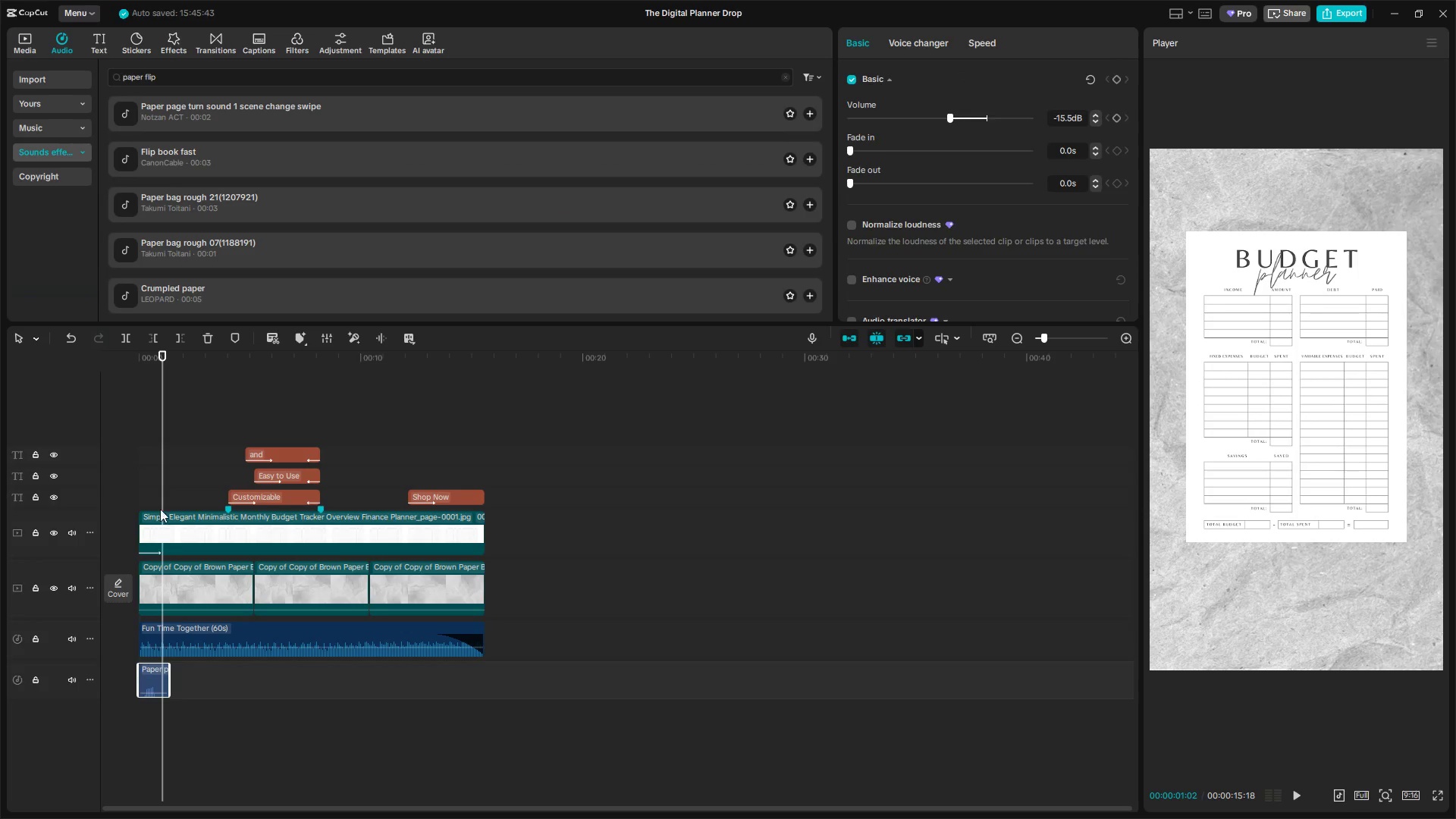 
left_click([155, 481])
 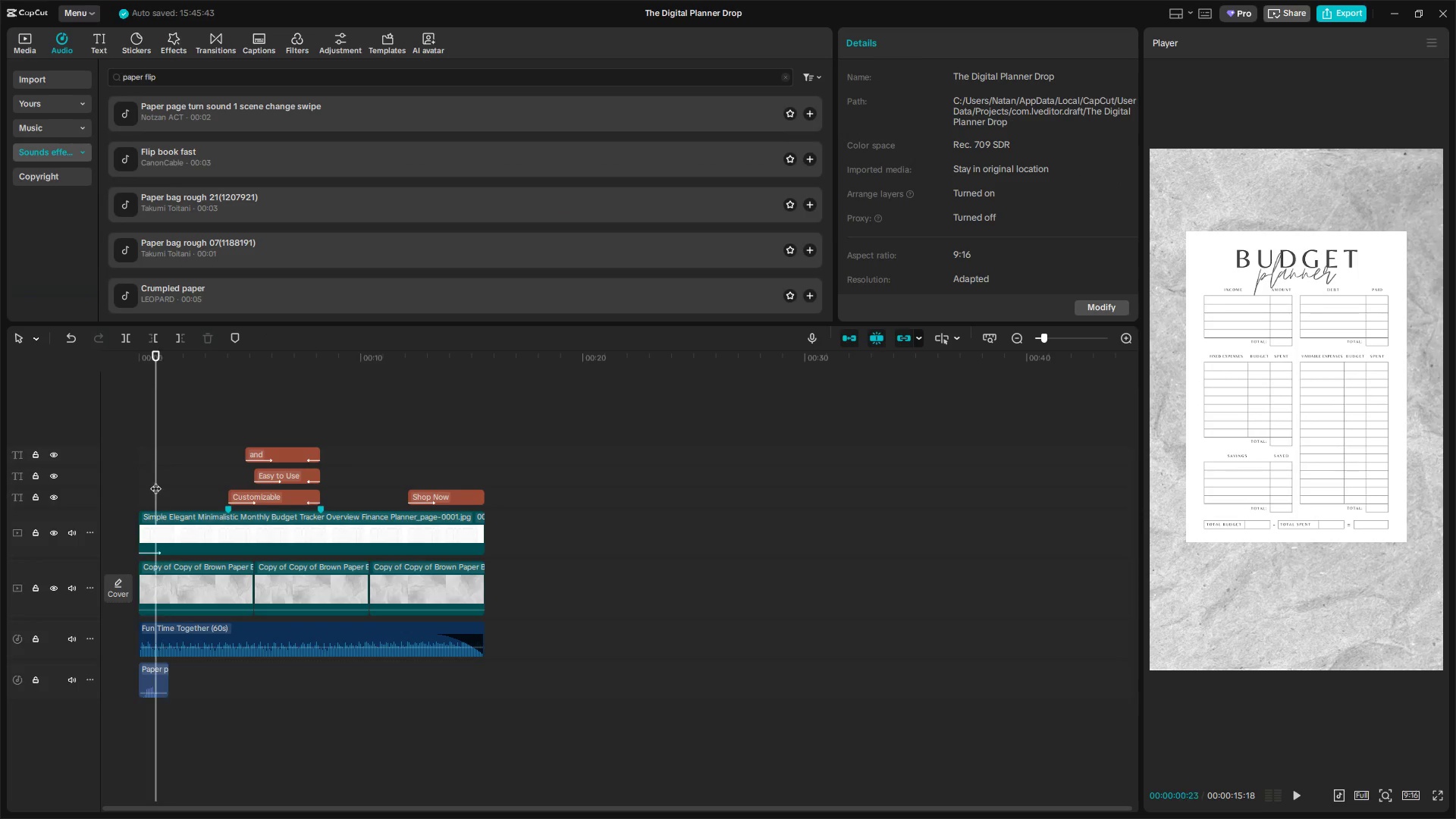 
left_click_drag(start_coordinate=[156, 482], to_coordinate=[99, 484])
 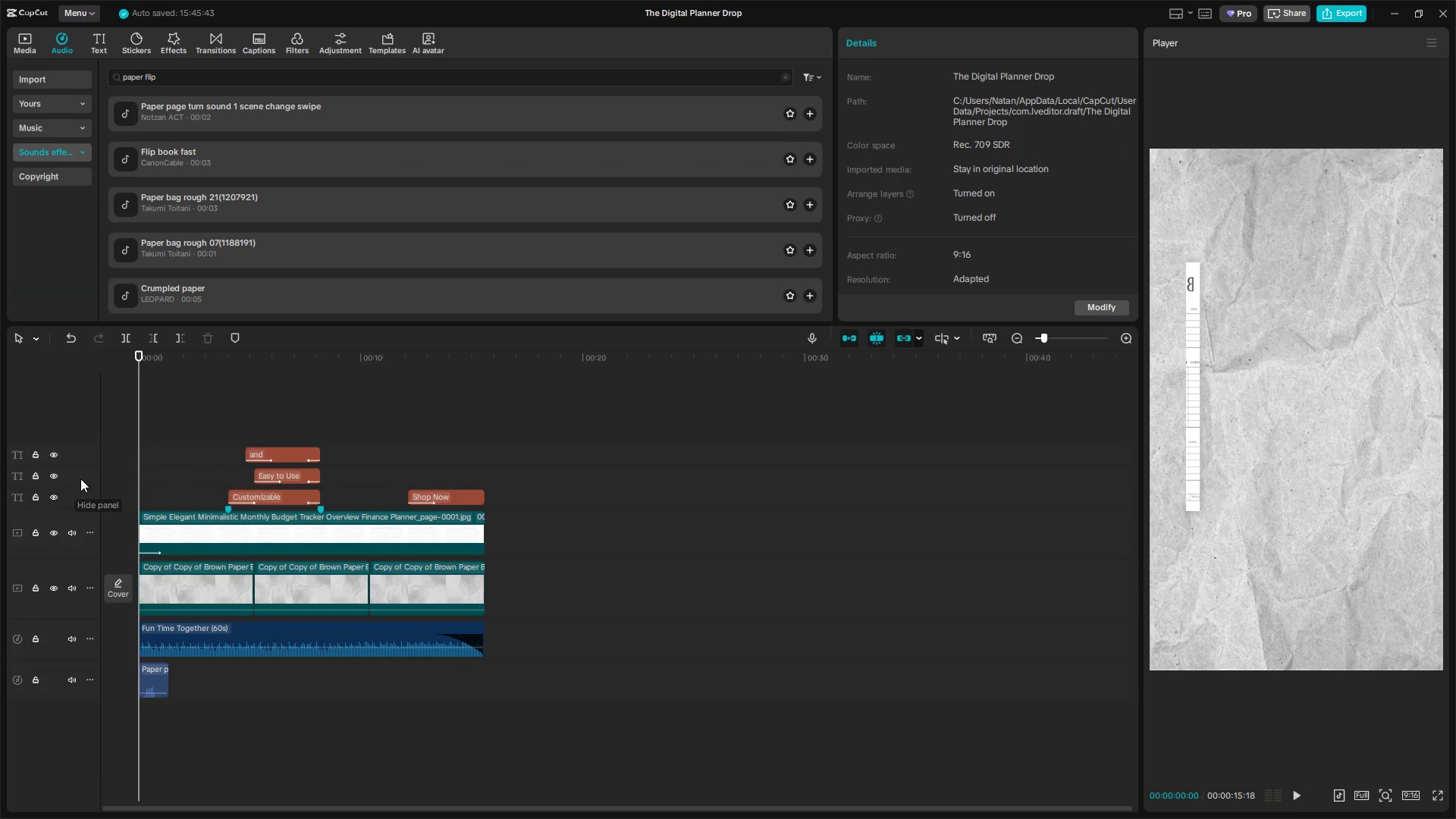 
key(Space)
 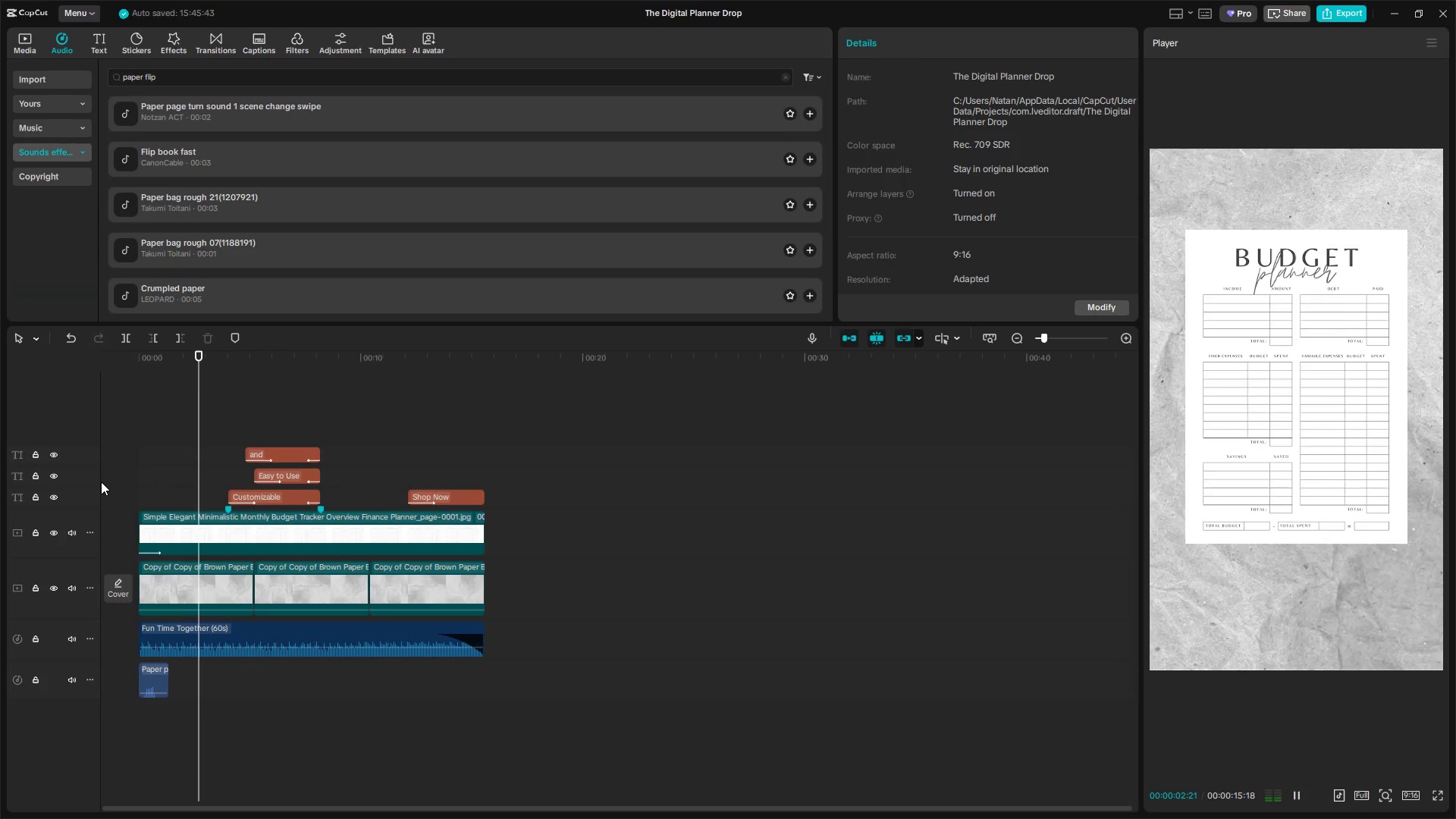 
key(Space)
 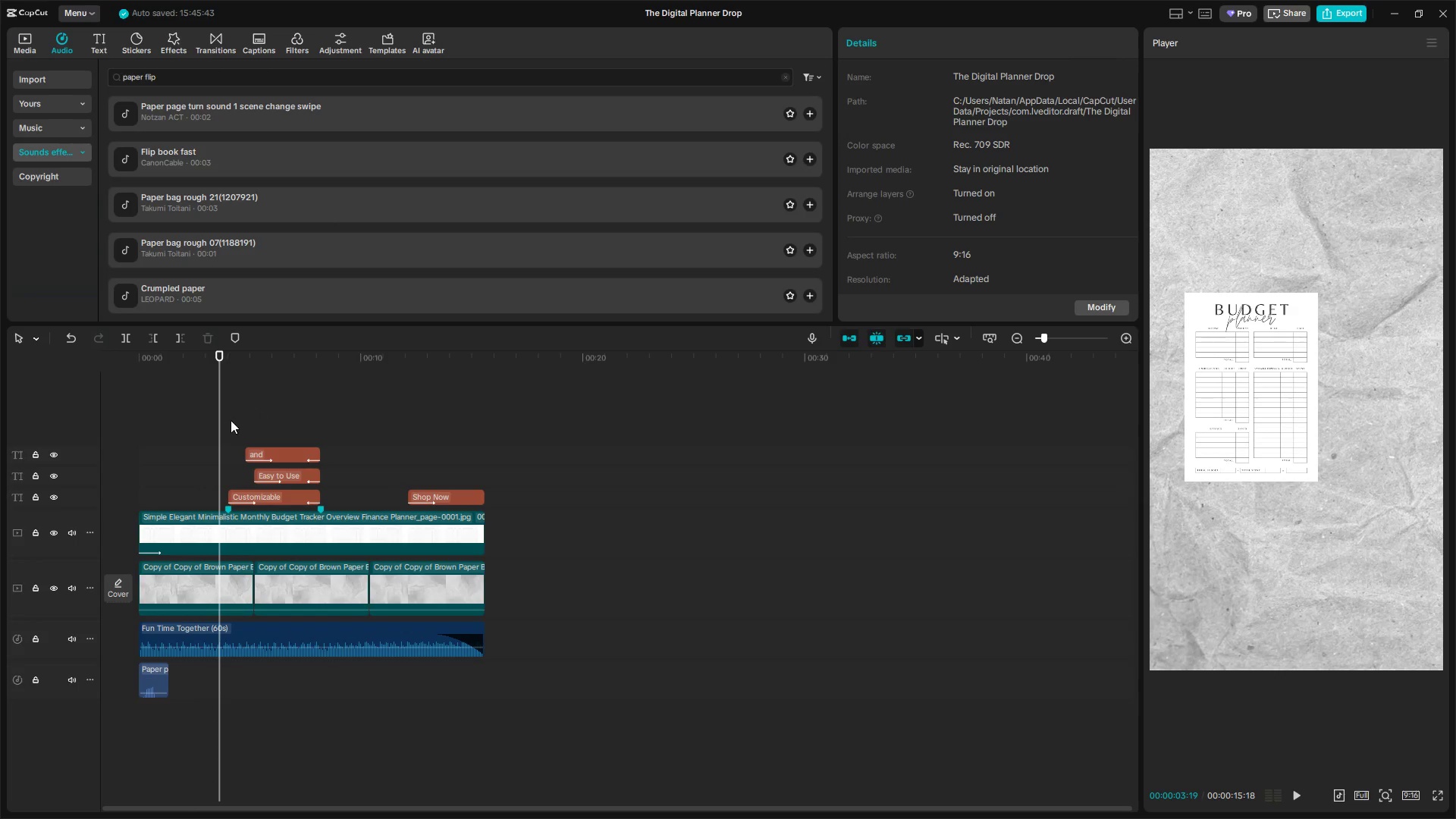 
left_click_drag(start_coordinate=[219, 426], to_coordinate=[193, 426])
 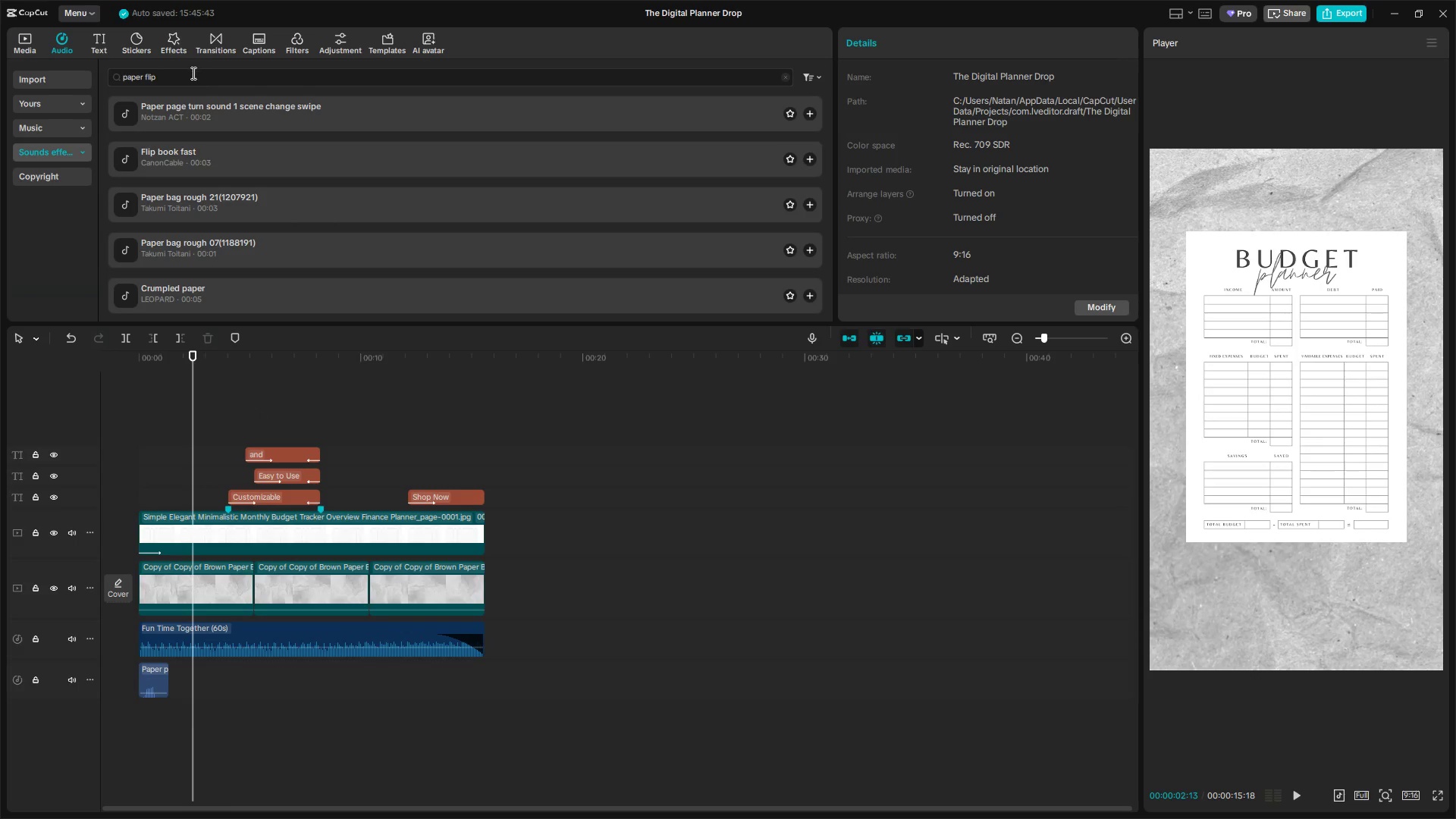 
left_click_drag(start_coordinate=[194, 93], to_coordinate=[84, 85])
 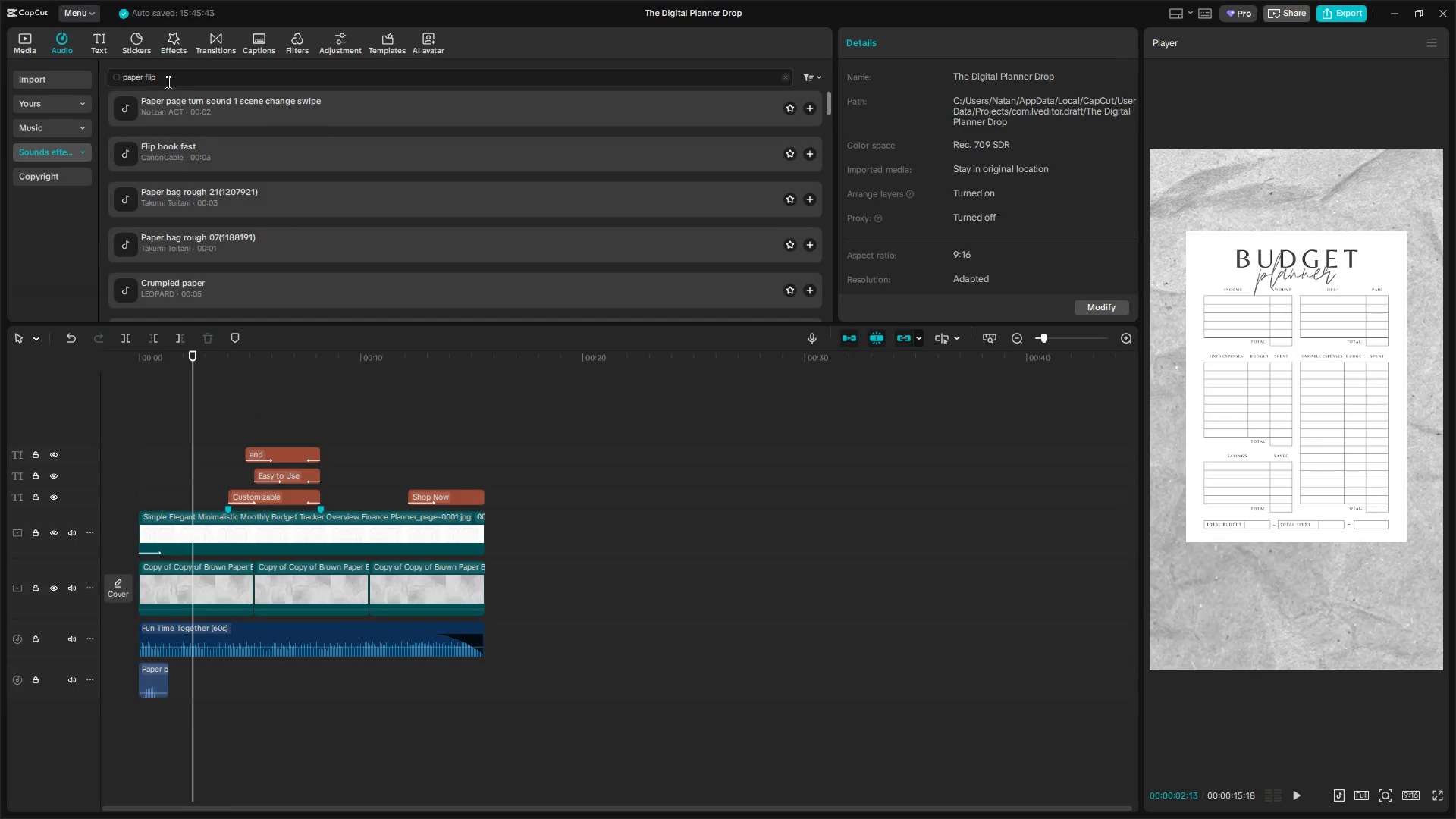 
left_click_drag(start_coordinate=[171, 80], to_coordinate=[41, 85])
 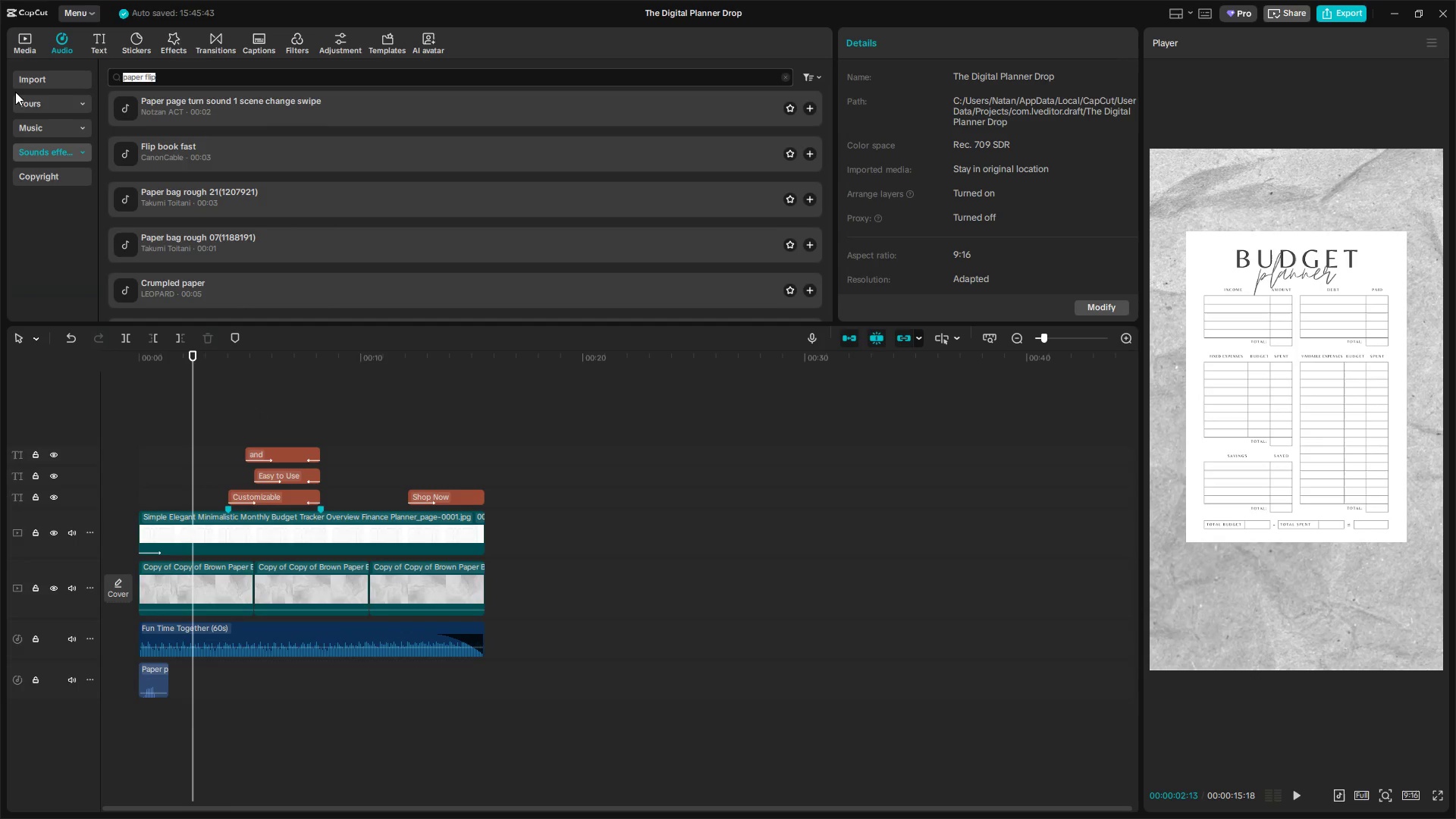 
left_click([97, 39])
 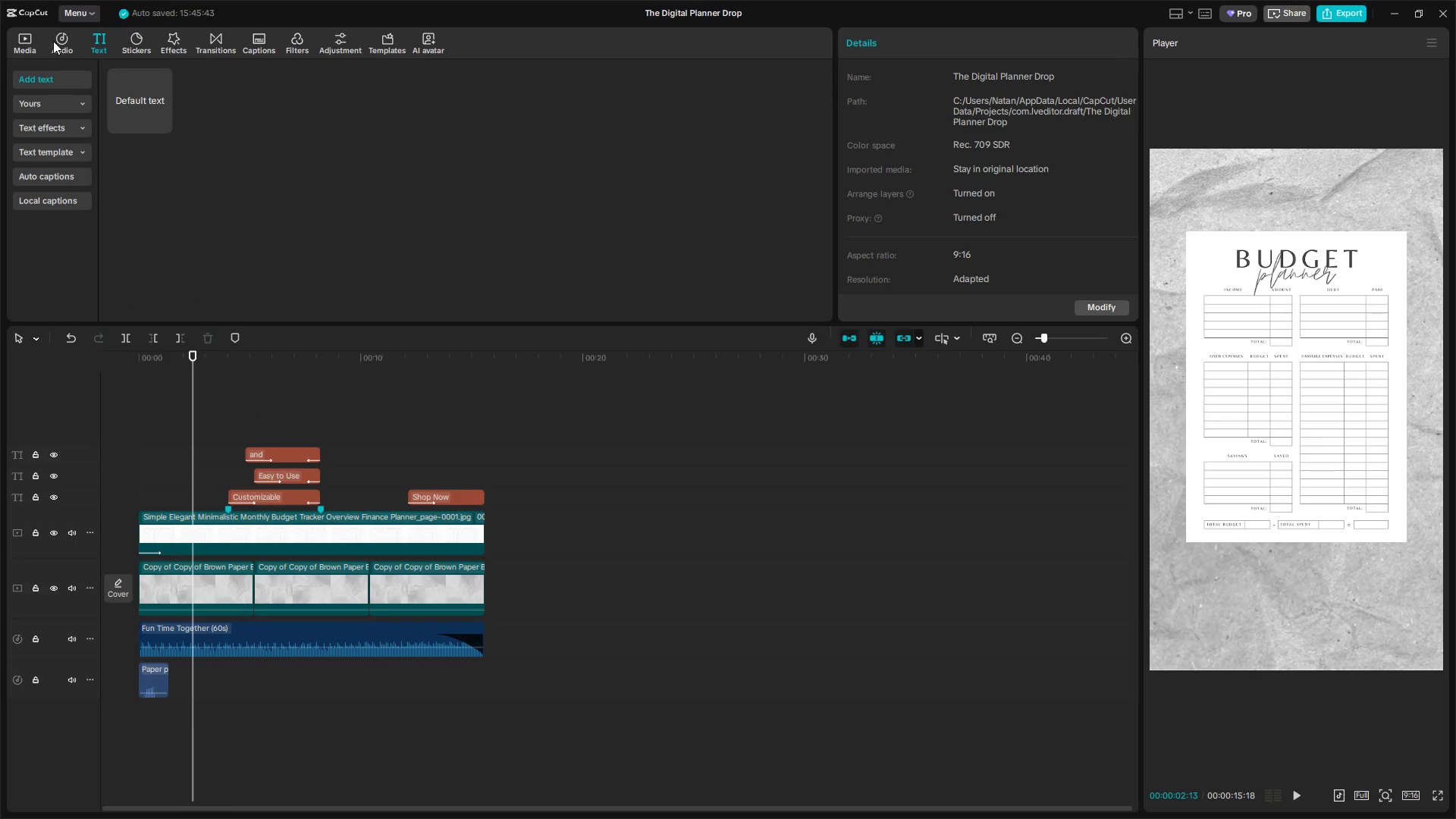 
left_click([21, 42])
 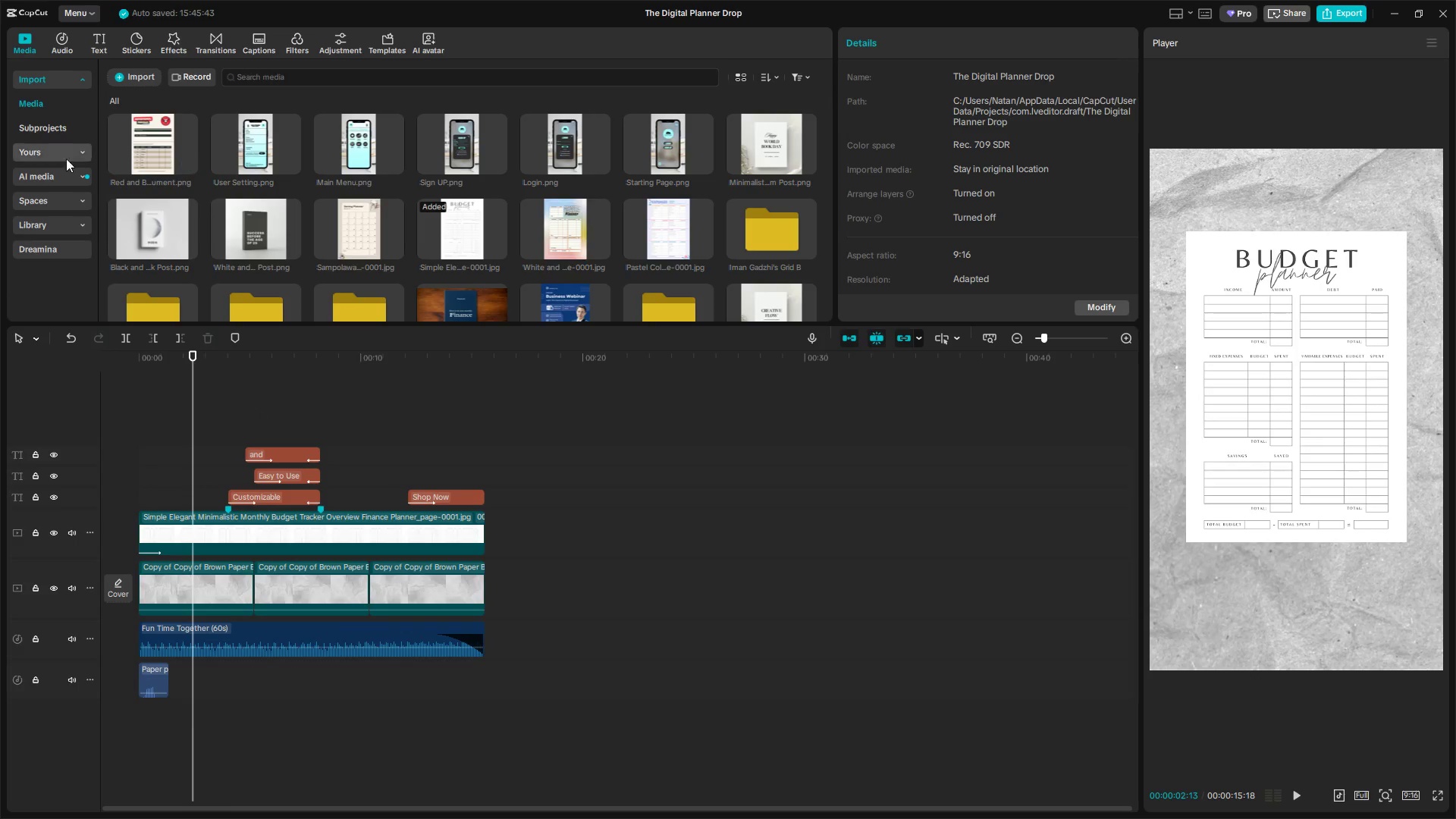 
scroll: coordinate [313, 243], scroll_direction: down, amount: 3.0
 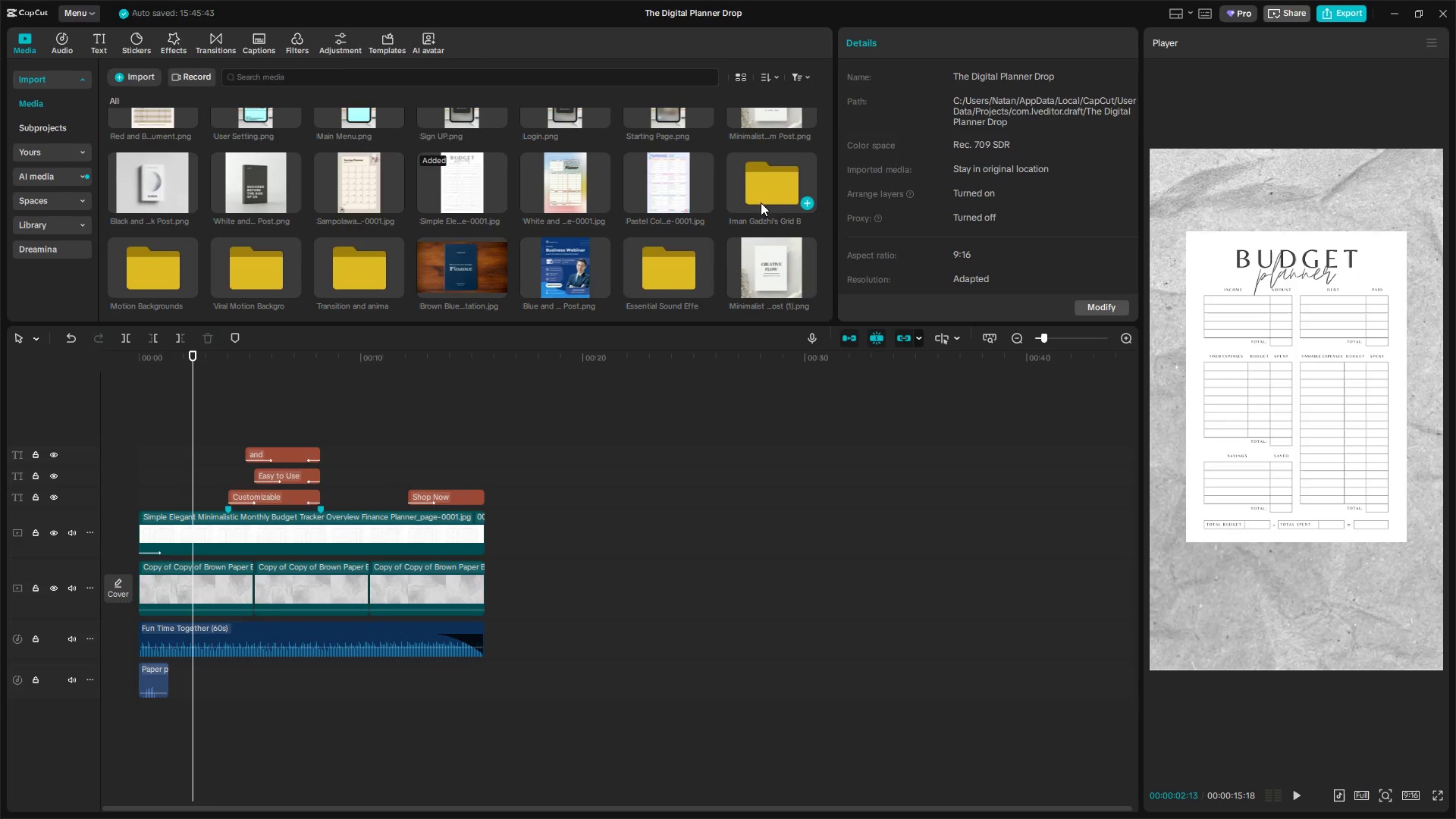 
double_click([661, 278])
 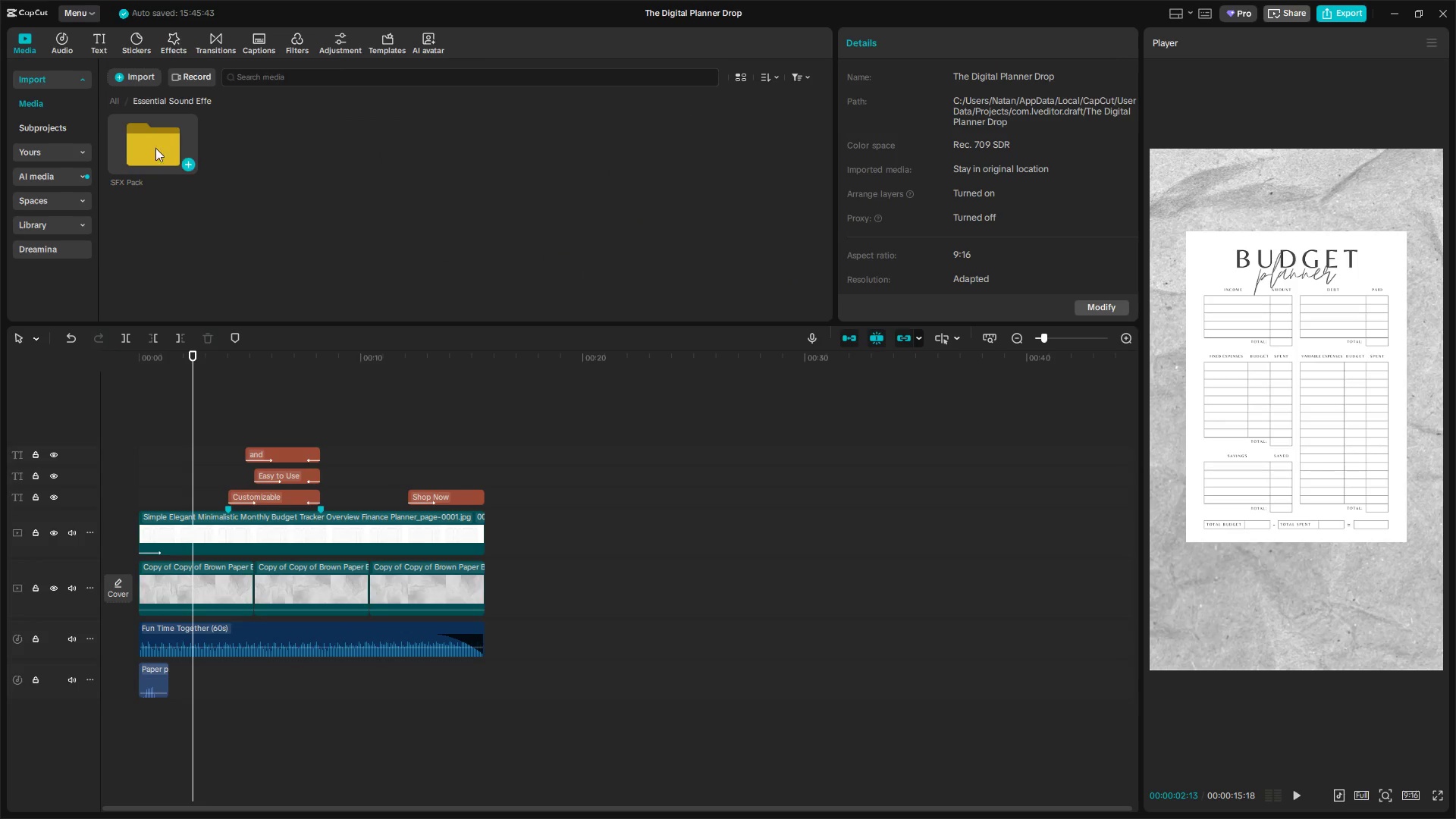 
triple_click([138, 141])
 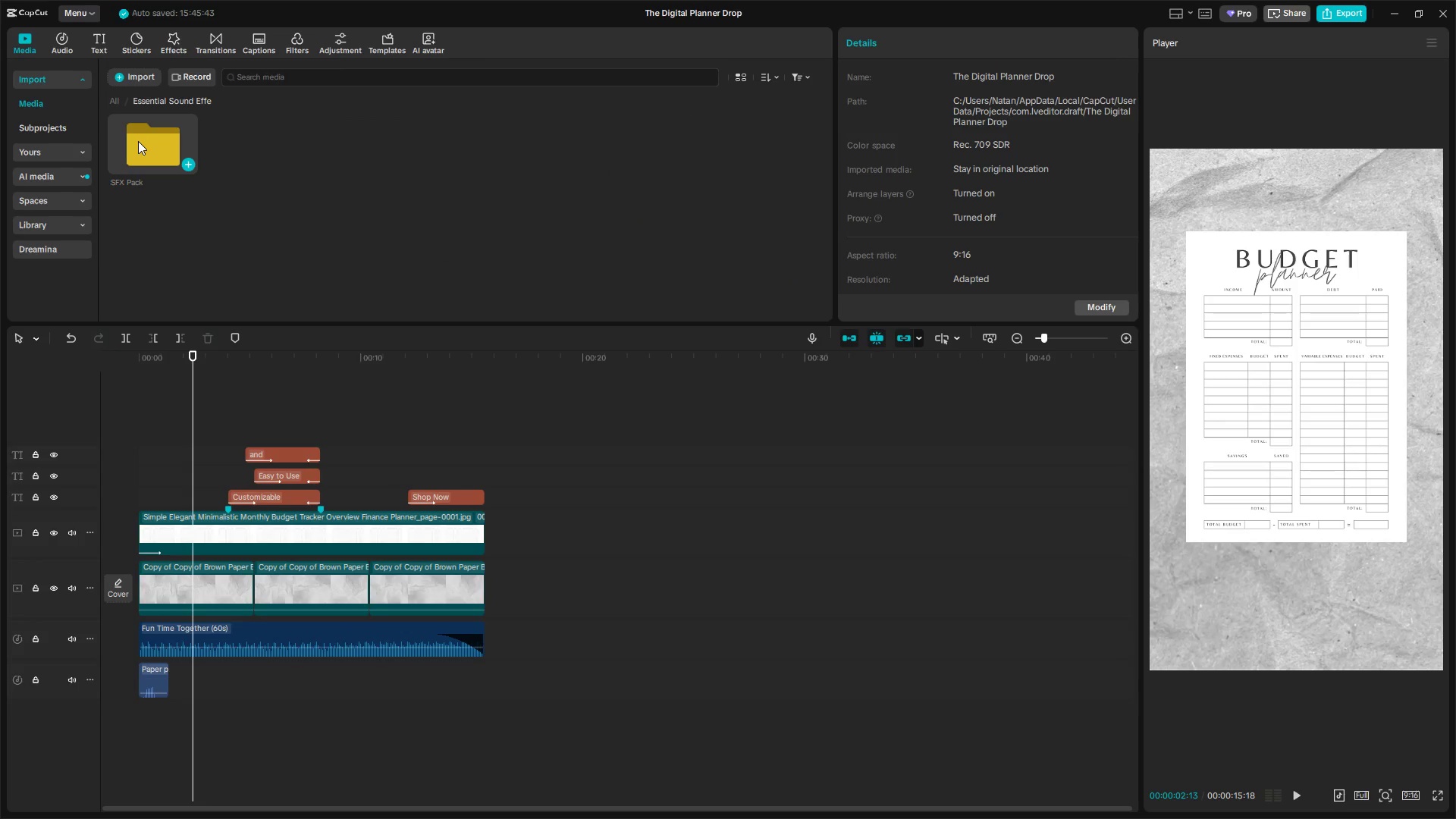 
triple_click([138, 141])
 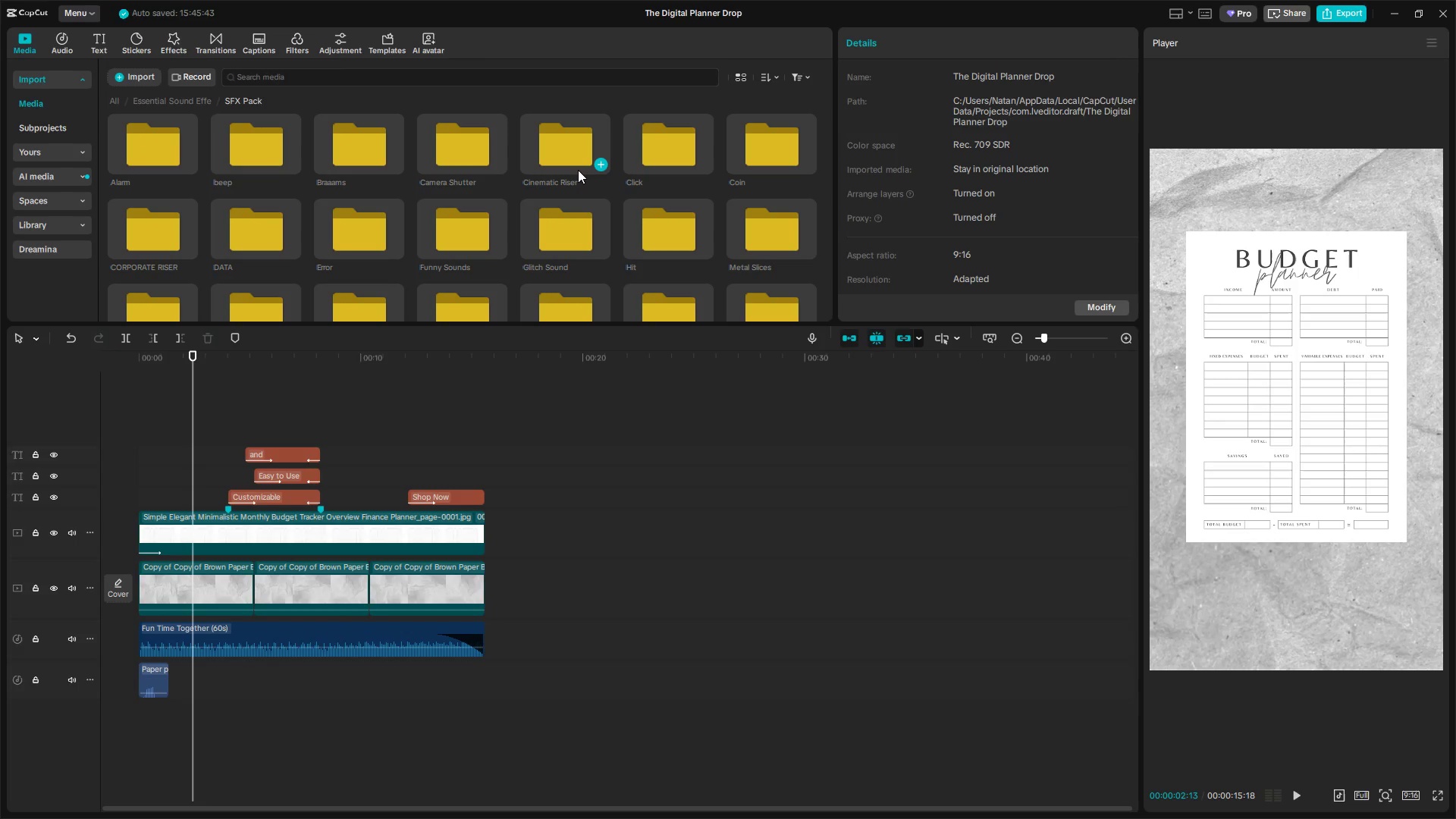 
scroll: coordinate [645, 180], scroll_direction: none, amount: 0.0
 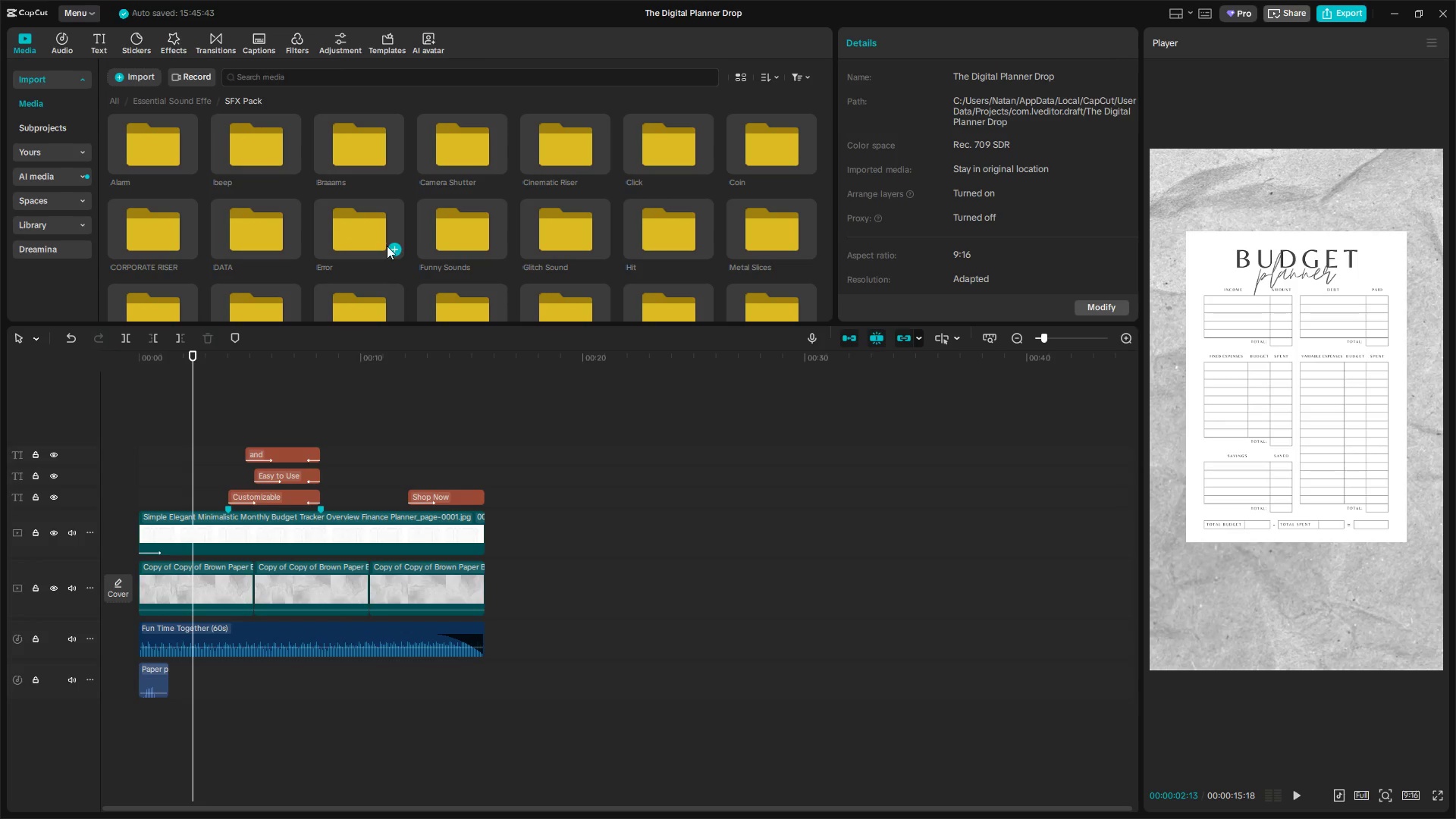 
scroll: coordinate [582, 253], scroll_direction: down, amount: 1.0
 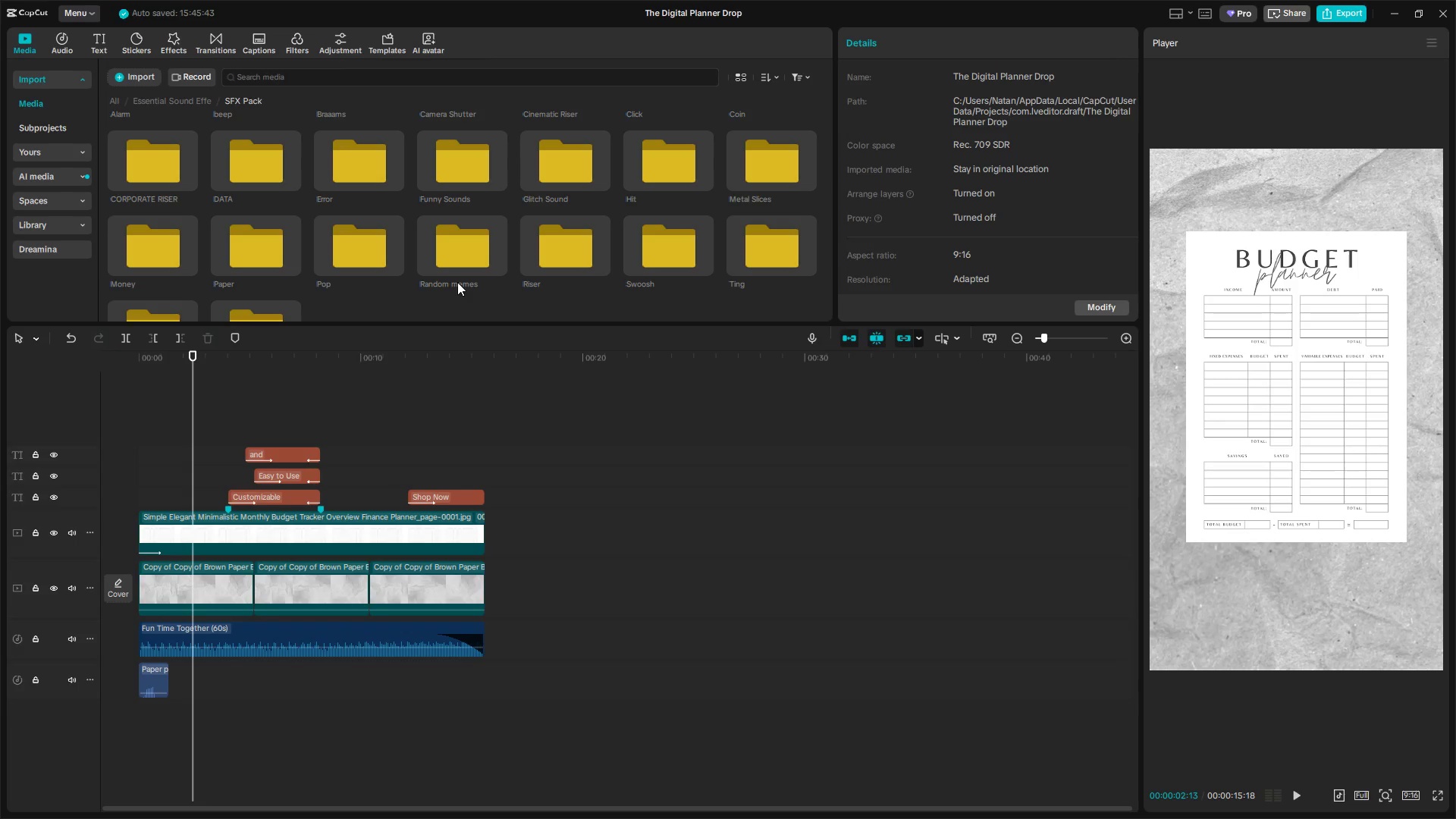 
mouse_move([471, 265])
 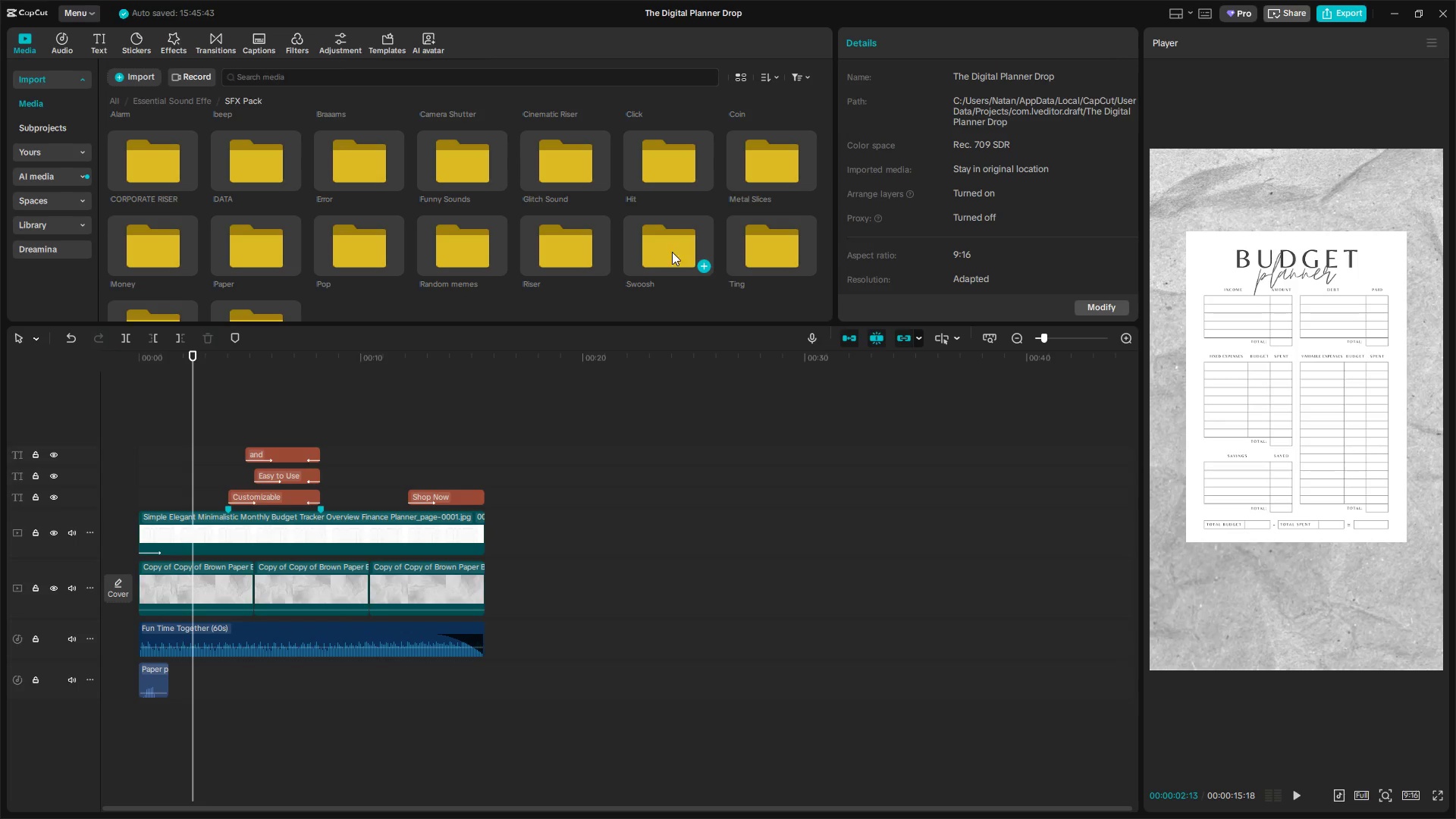 
double_click([670, 243])
 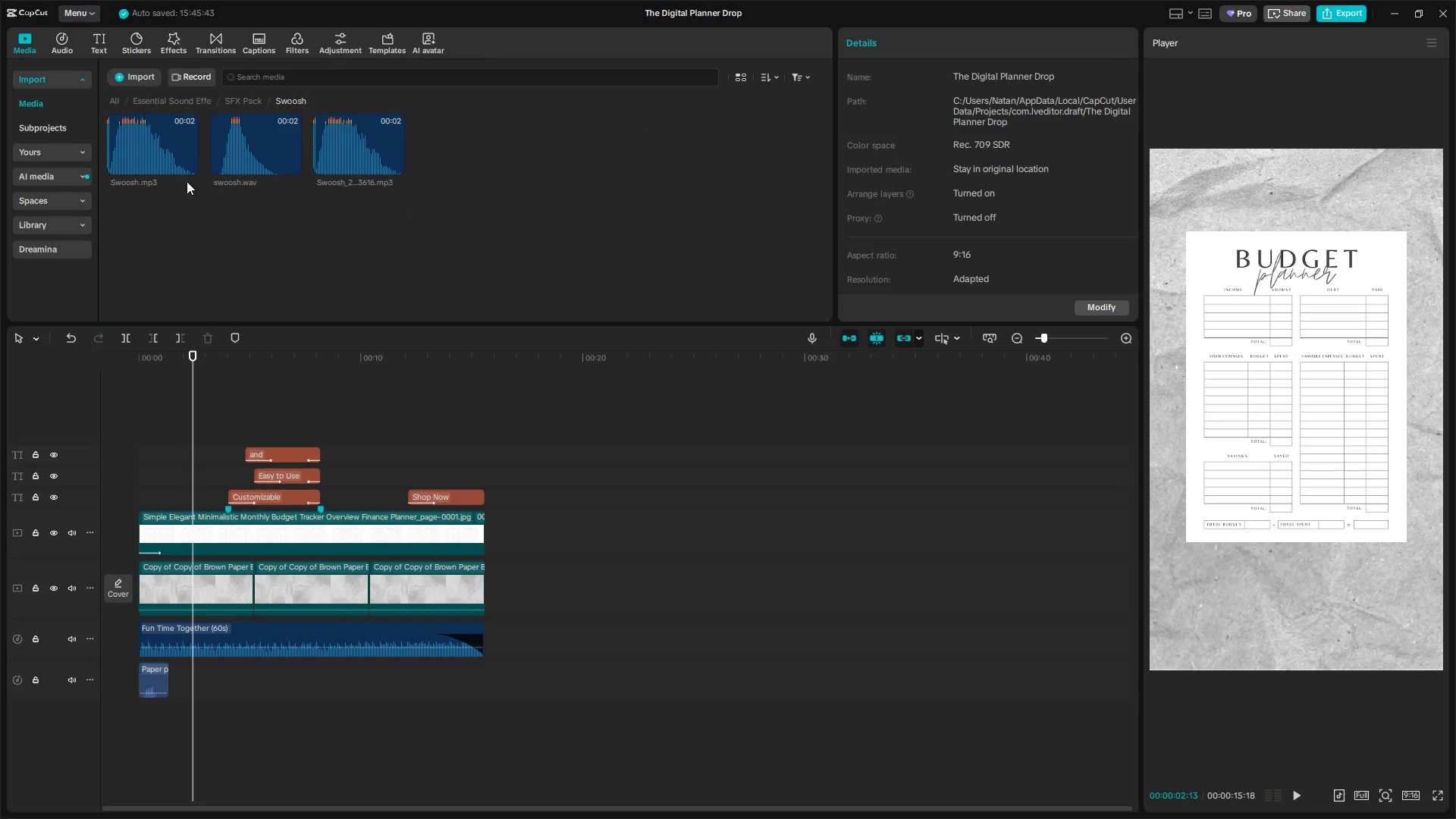 
left_click([158, 164])
 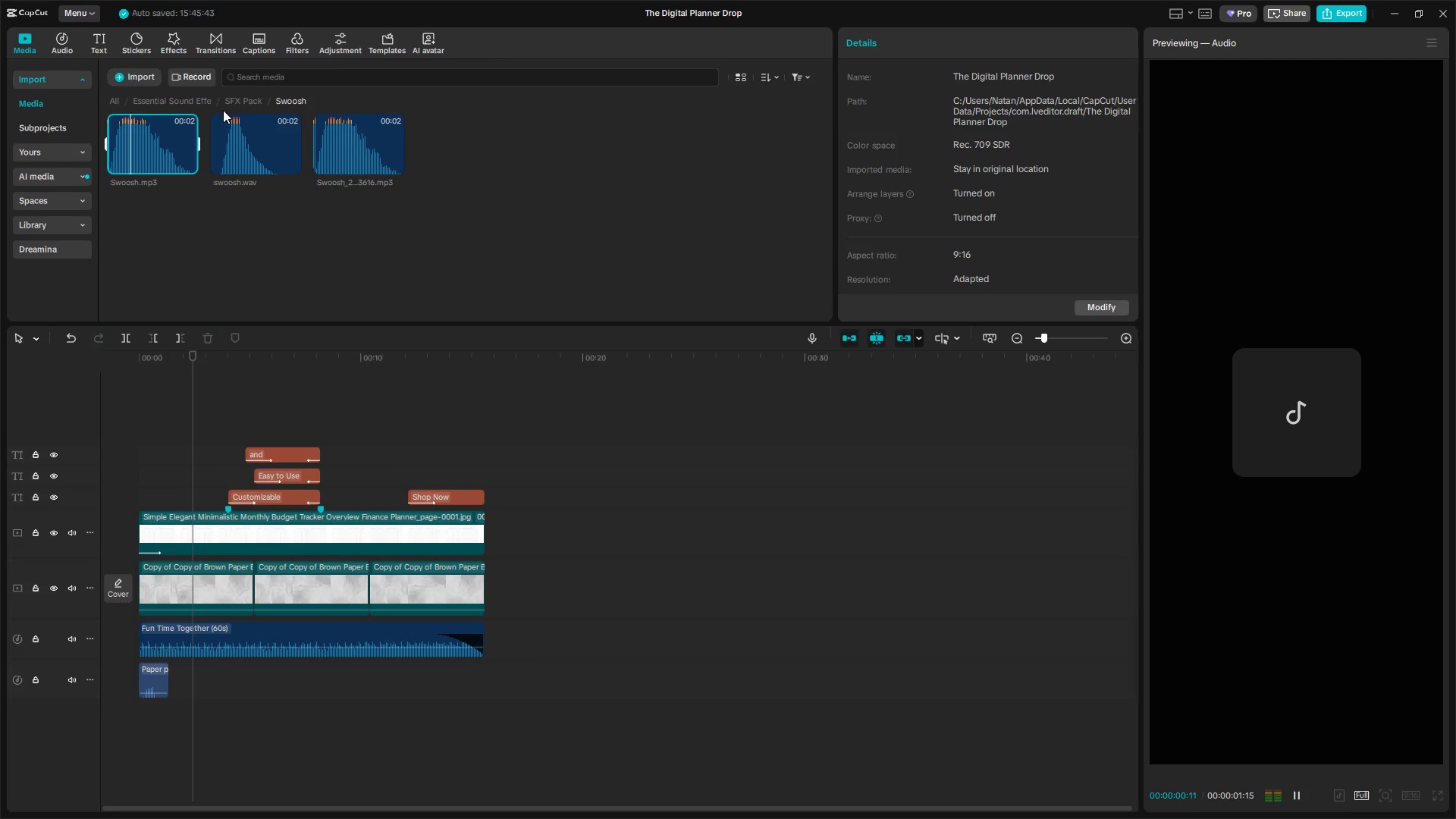 
left_click([246, 101])
 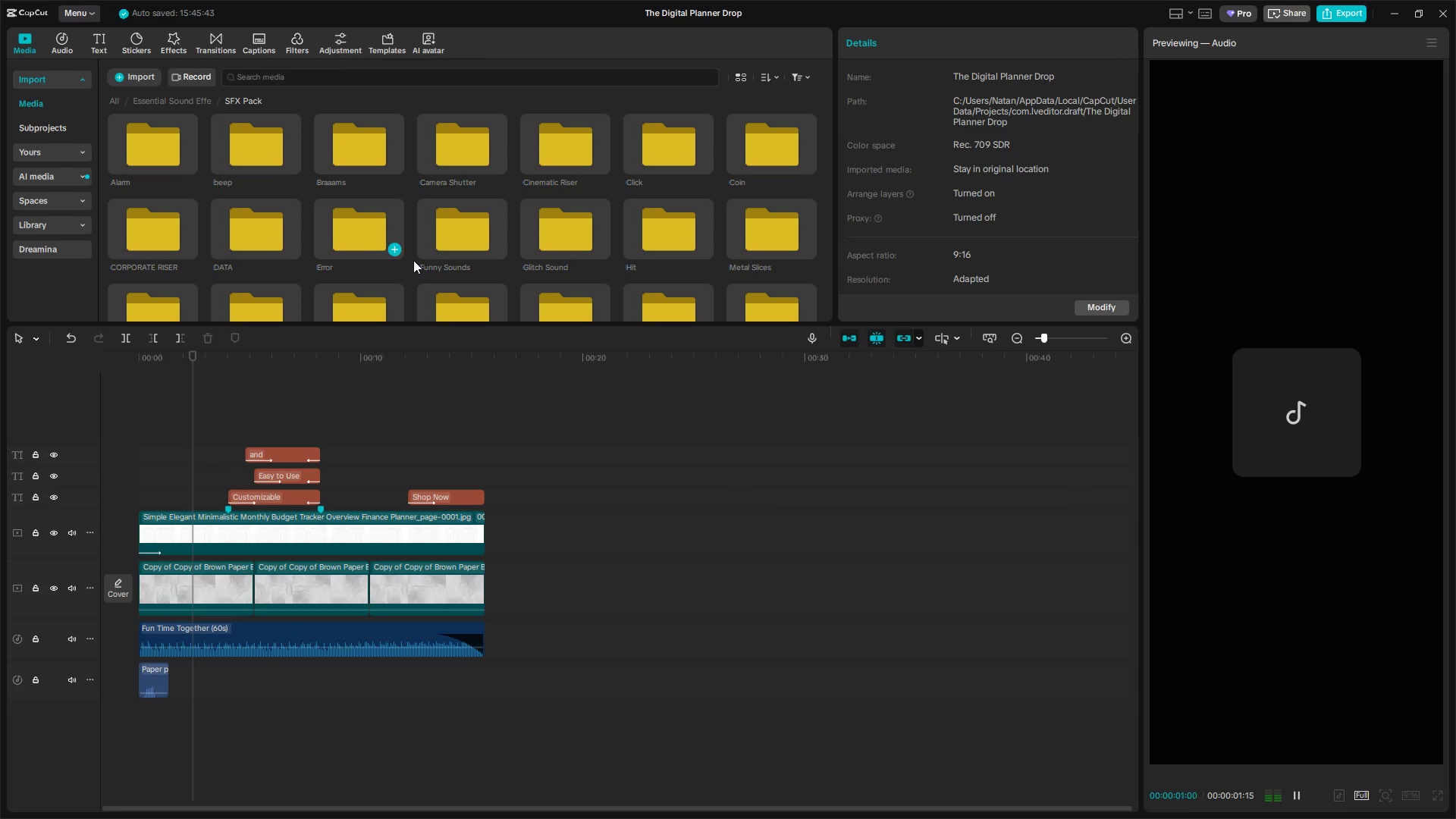 
scroll: coordinate [511, 255], scroll_direction: down, amount: 3.0
 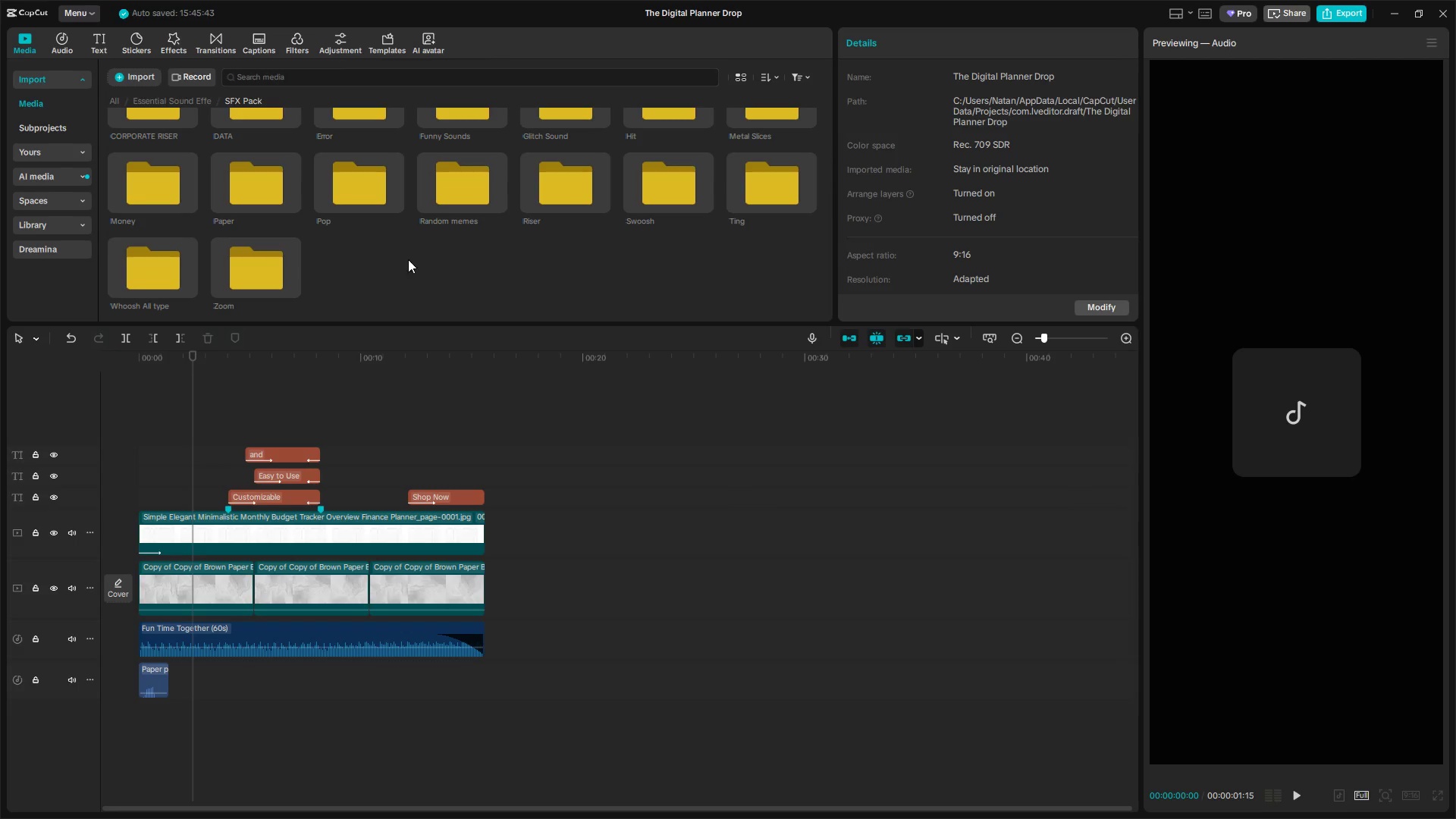 
double_click([139, 278])
 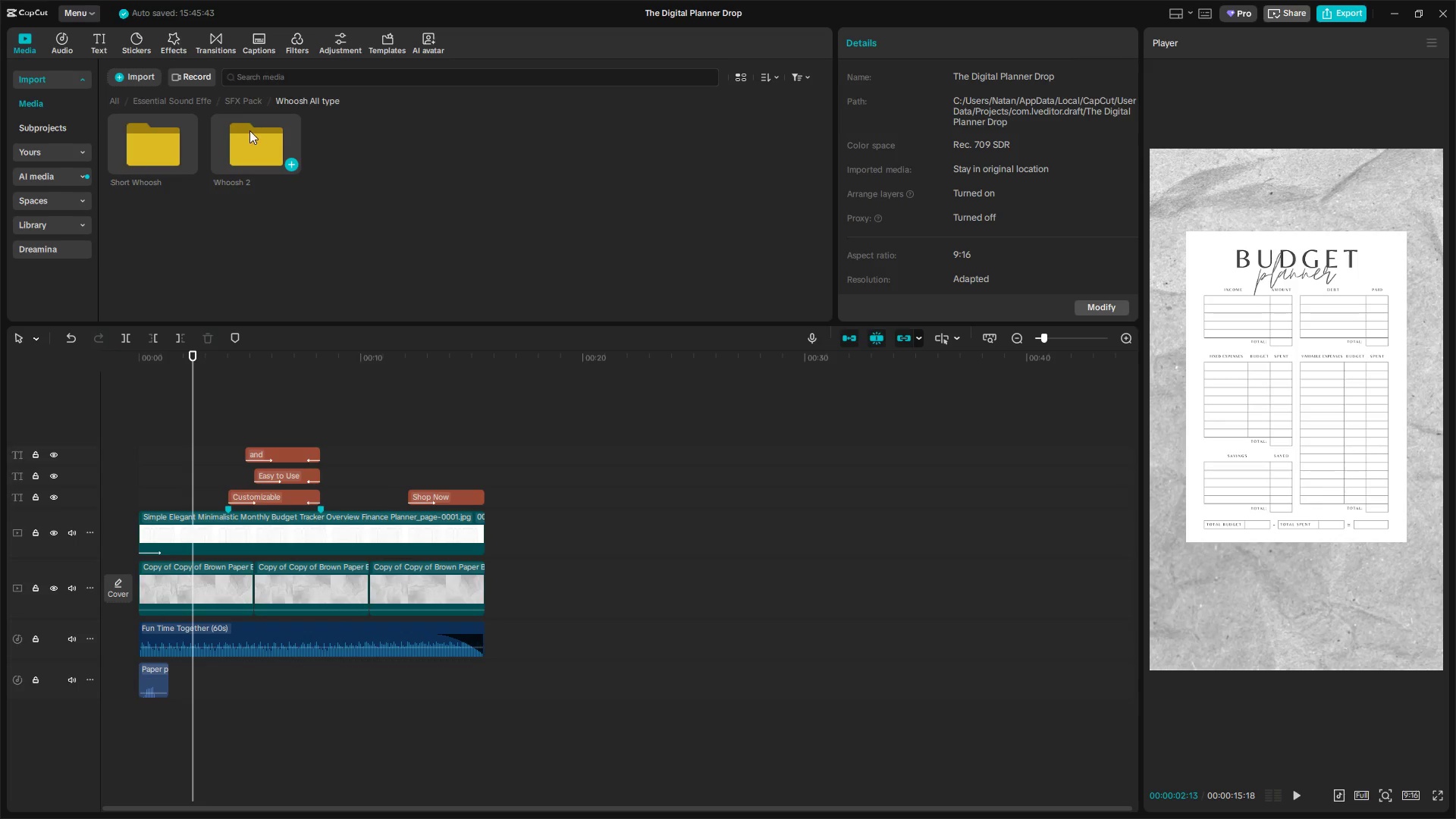 
double_click([249, 130])
 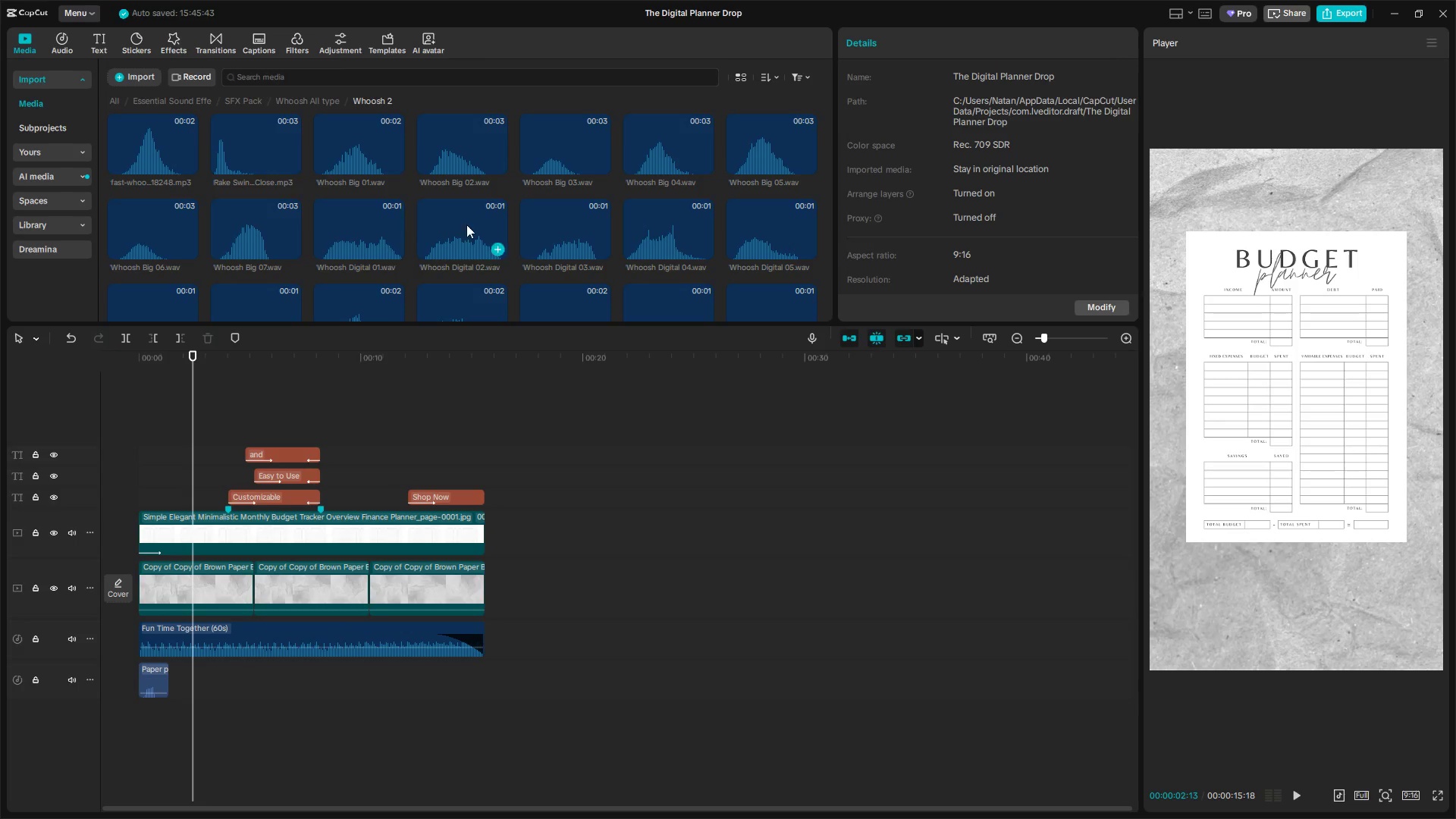 
scroll: coordinate [552, 231], scroll_direction: down, amount: 3.0
 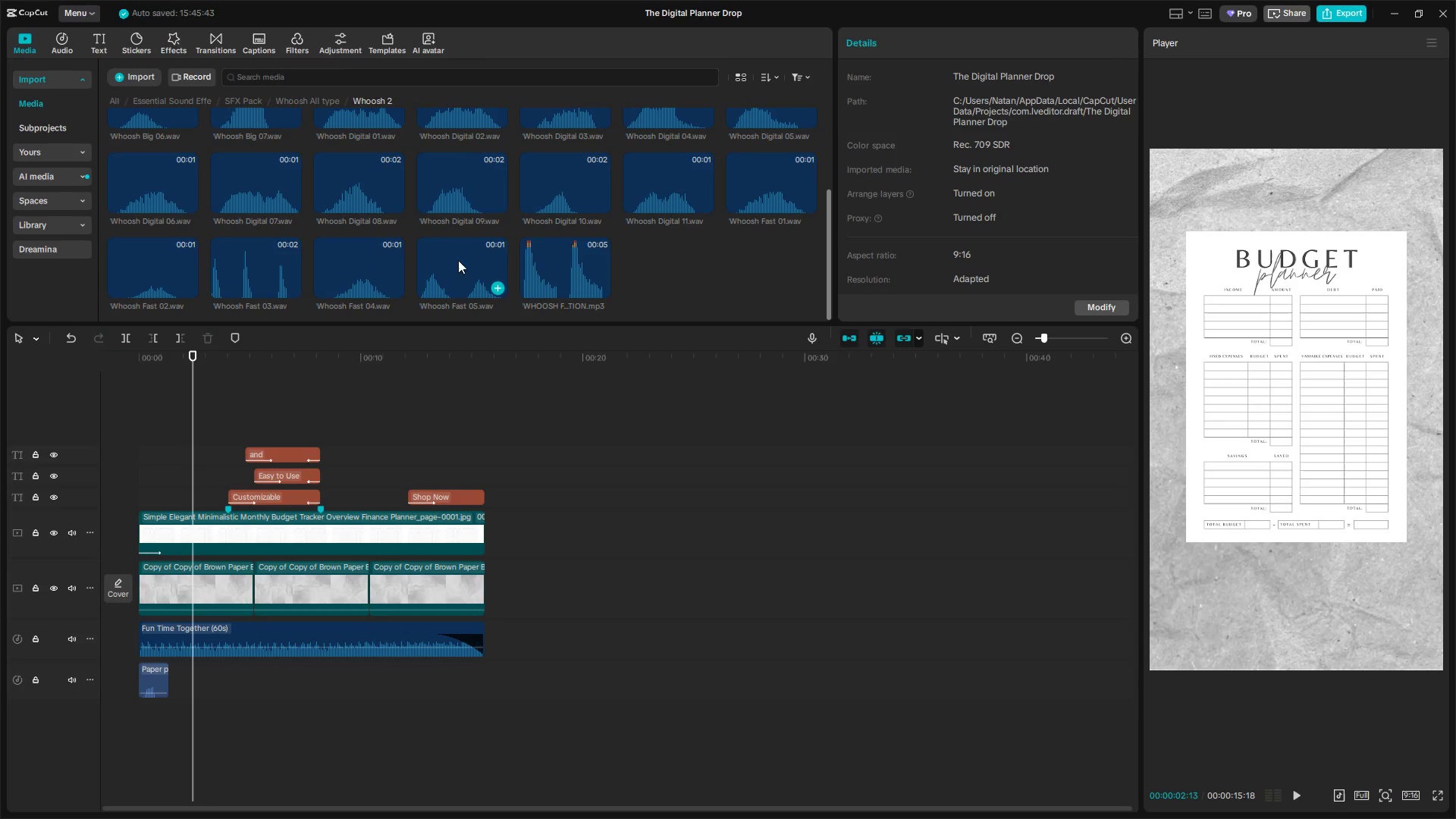 
left_click([253, 284])
 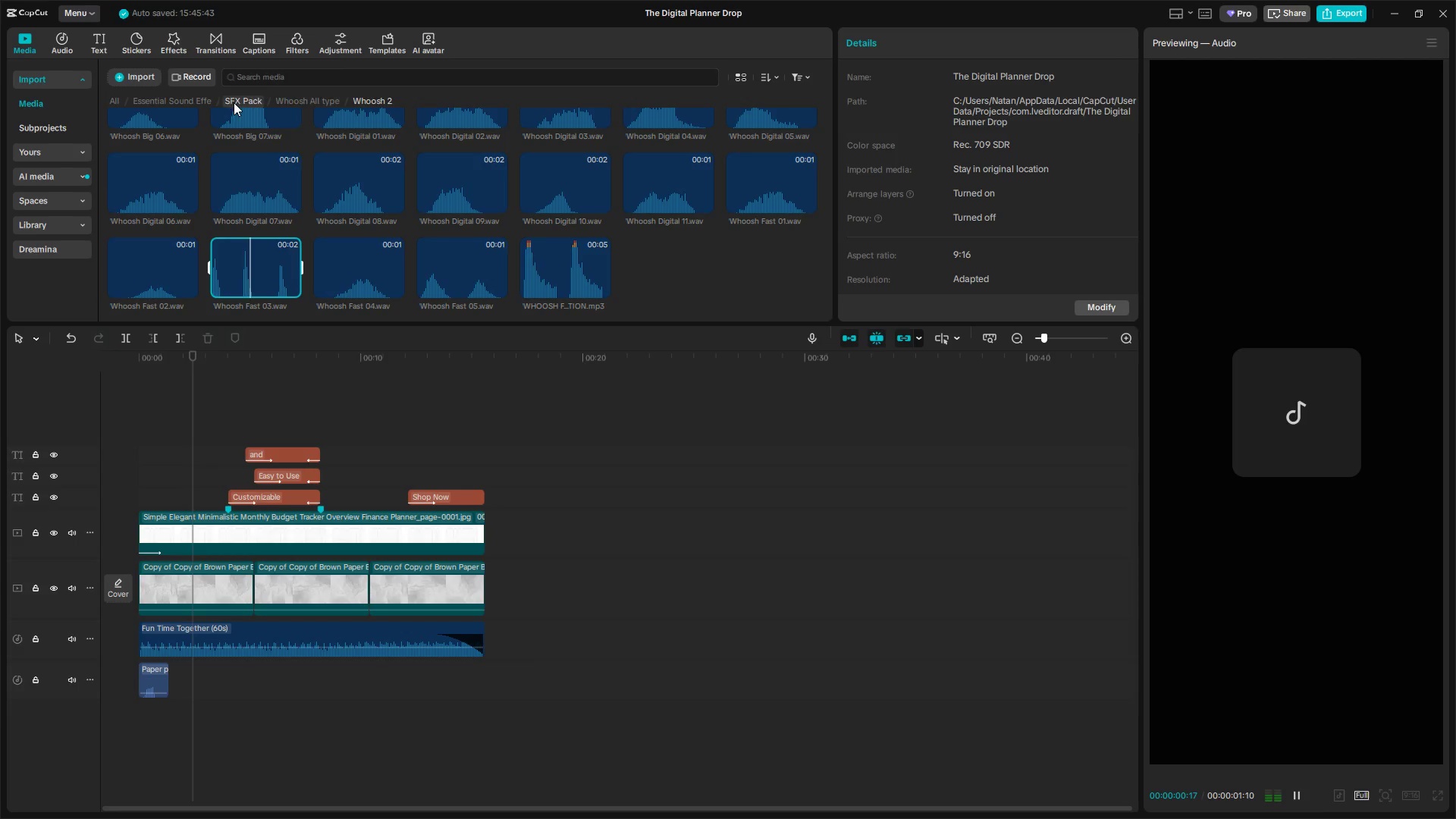 
left_click([325, 99])
 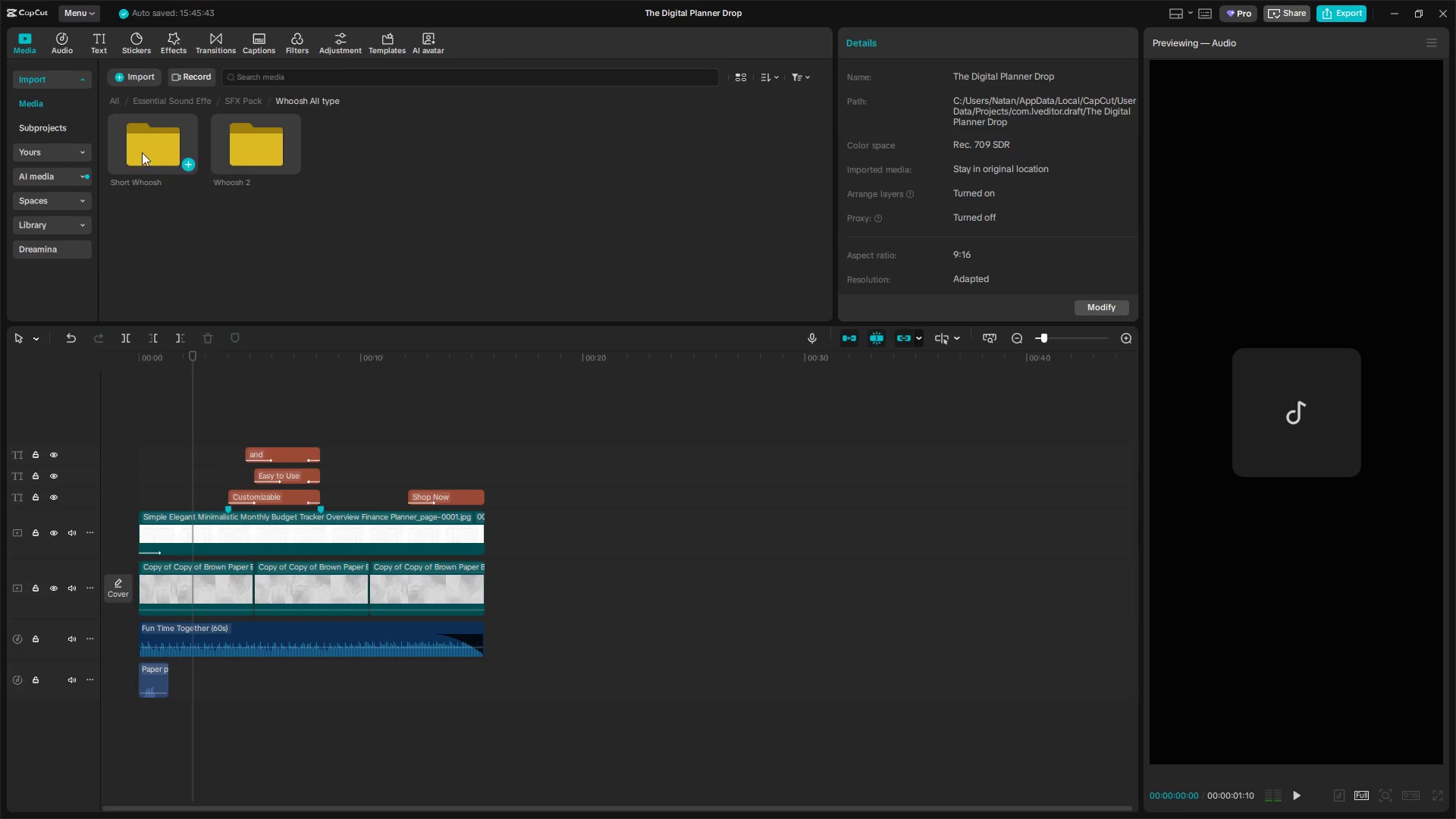 
double_click([141, 151])
 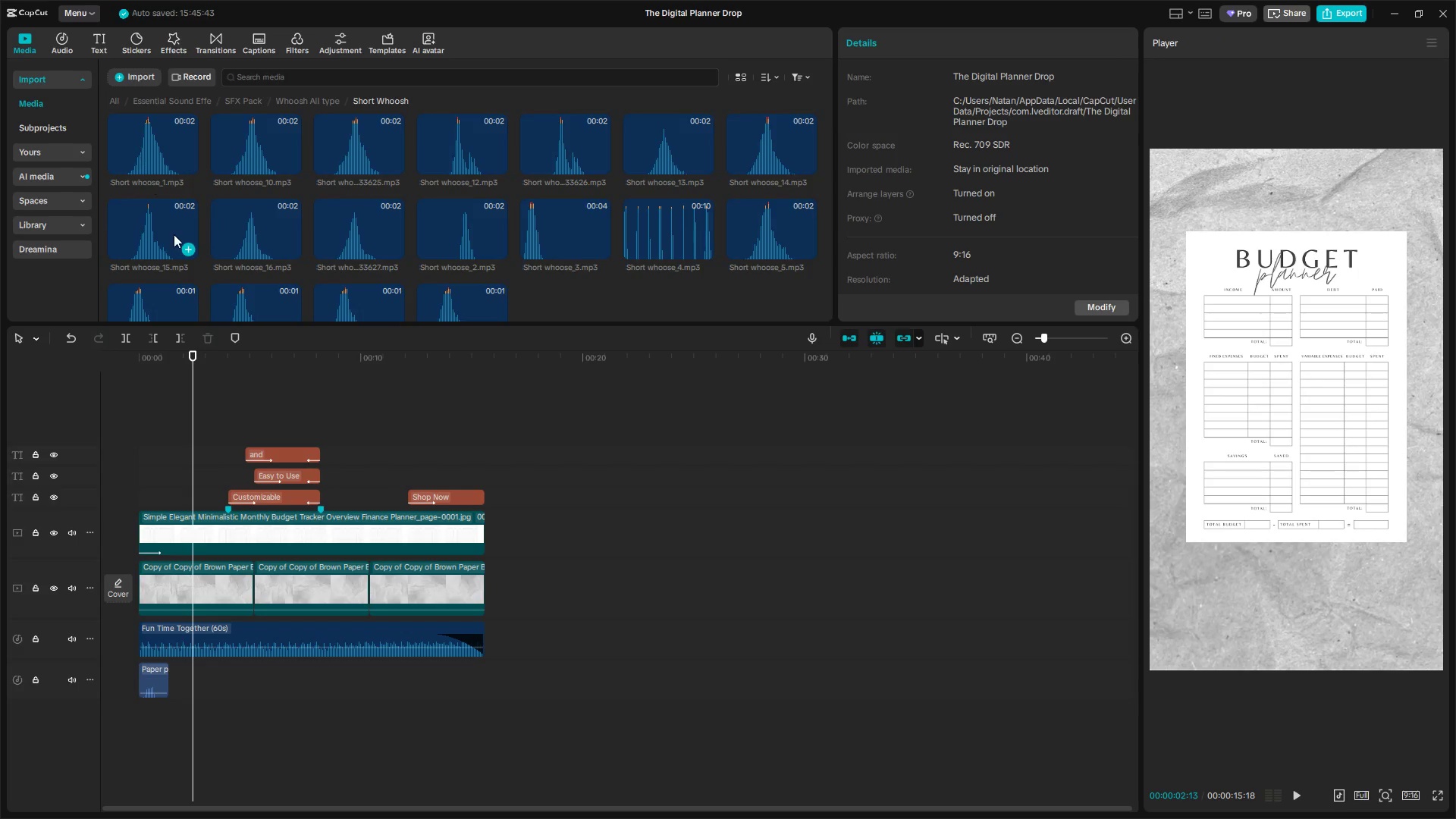 
left_click([625, 191])
 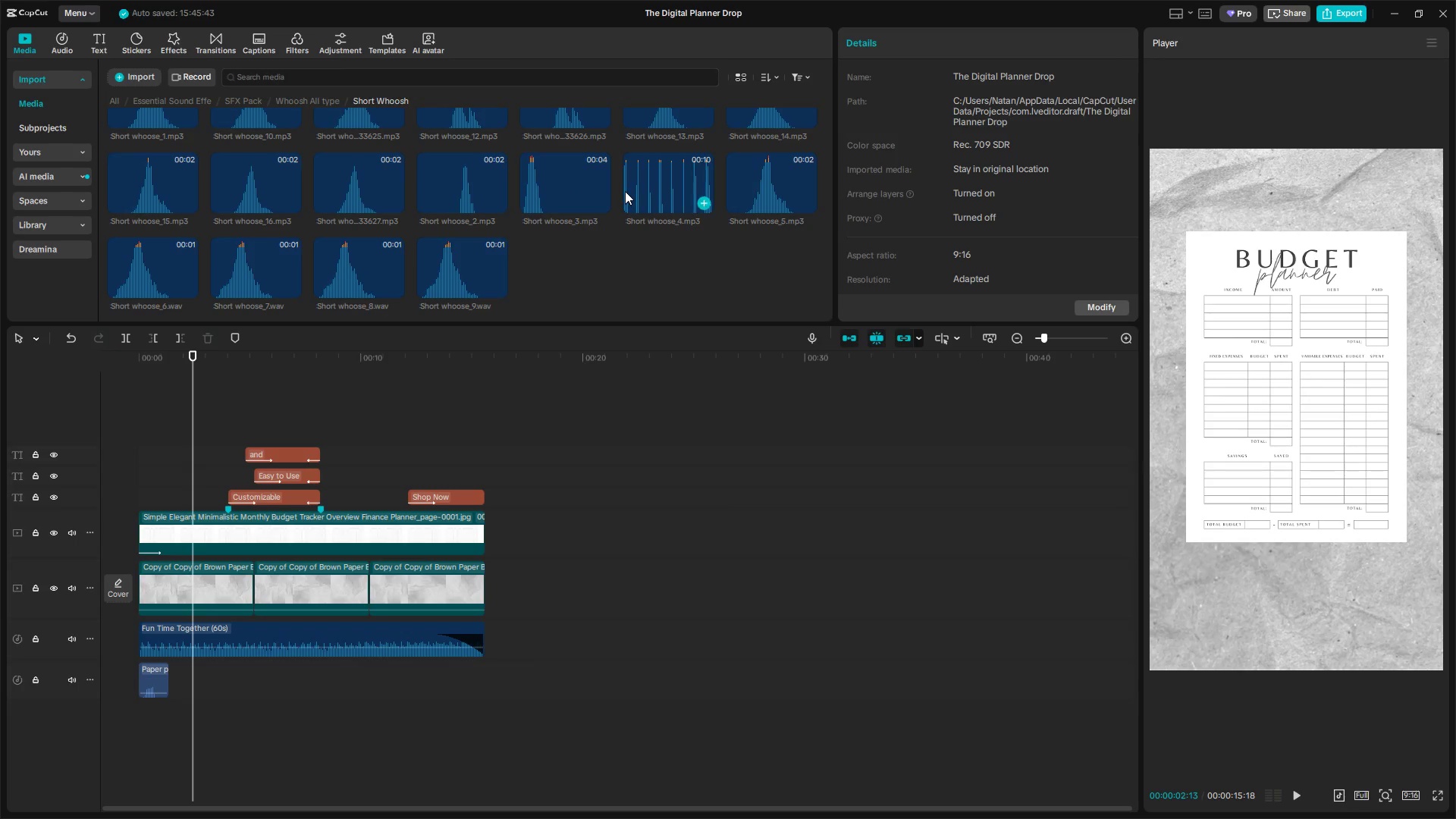 
scroll: coordinate [174, 236], scroll_direction: down, amount: 7.0
 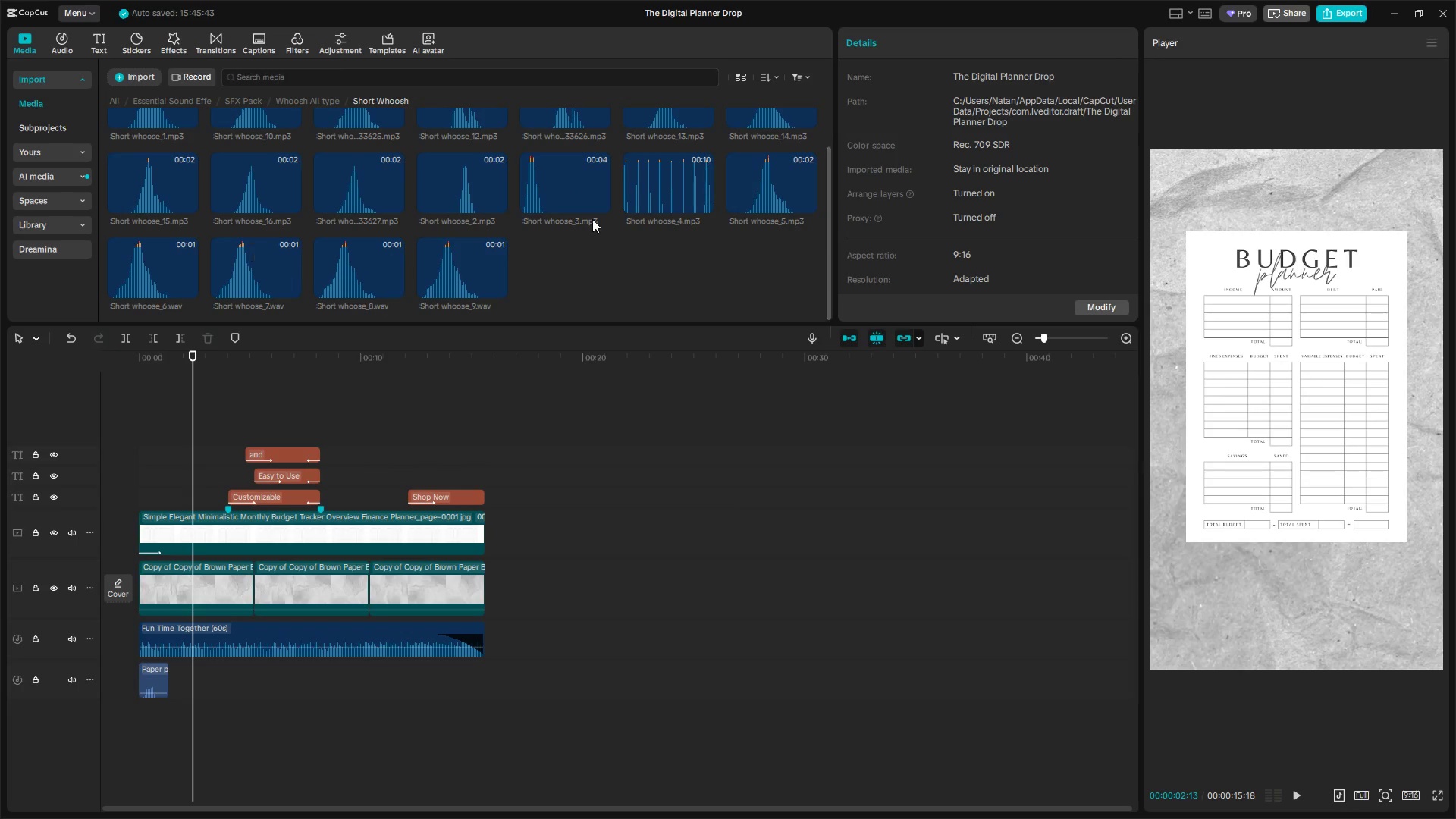 
double_click([625, 191])
 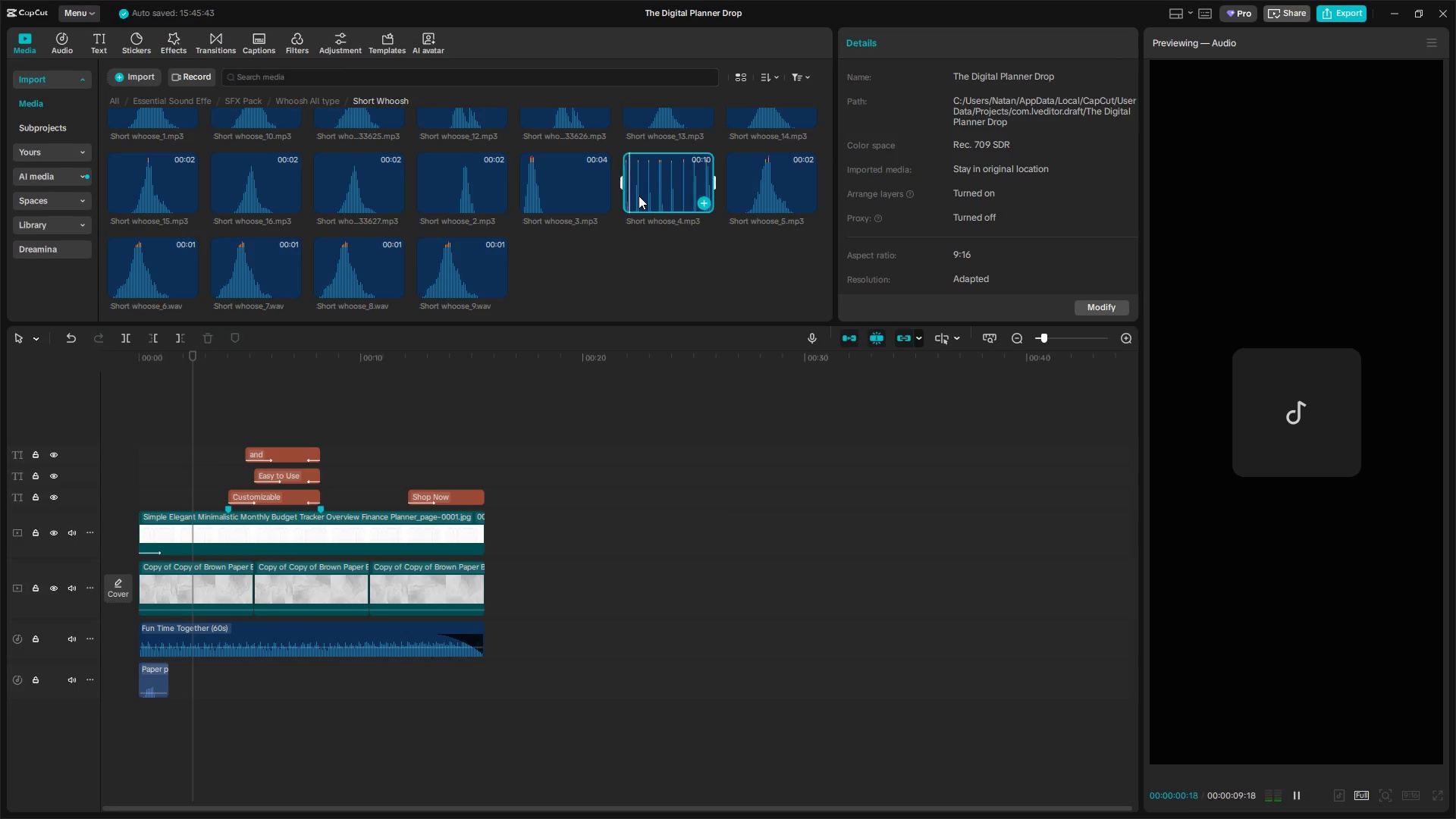 
left_click_drag(start_coordinate=[657, 198], to_coordinate=[180, 687])
 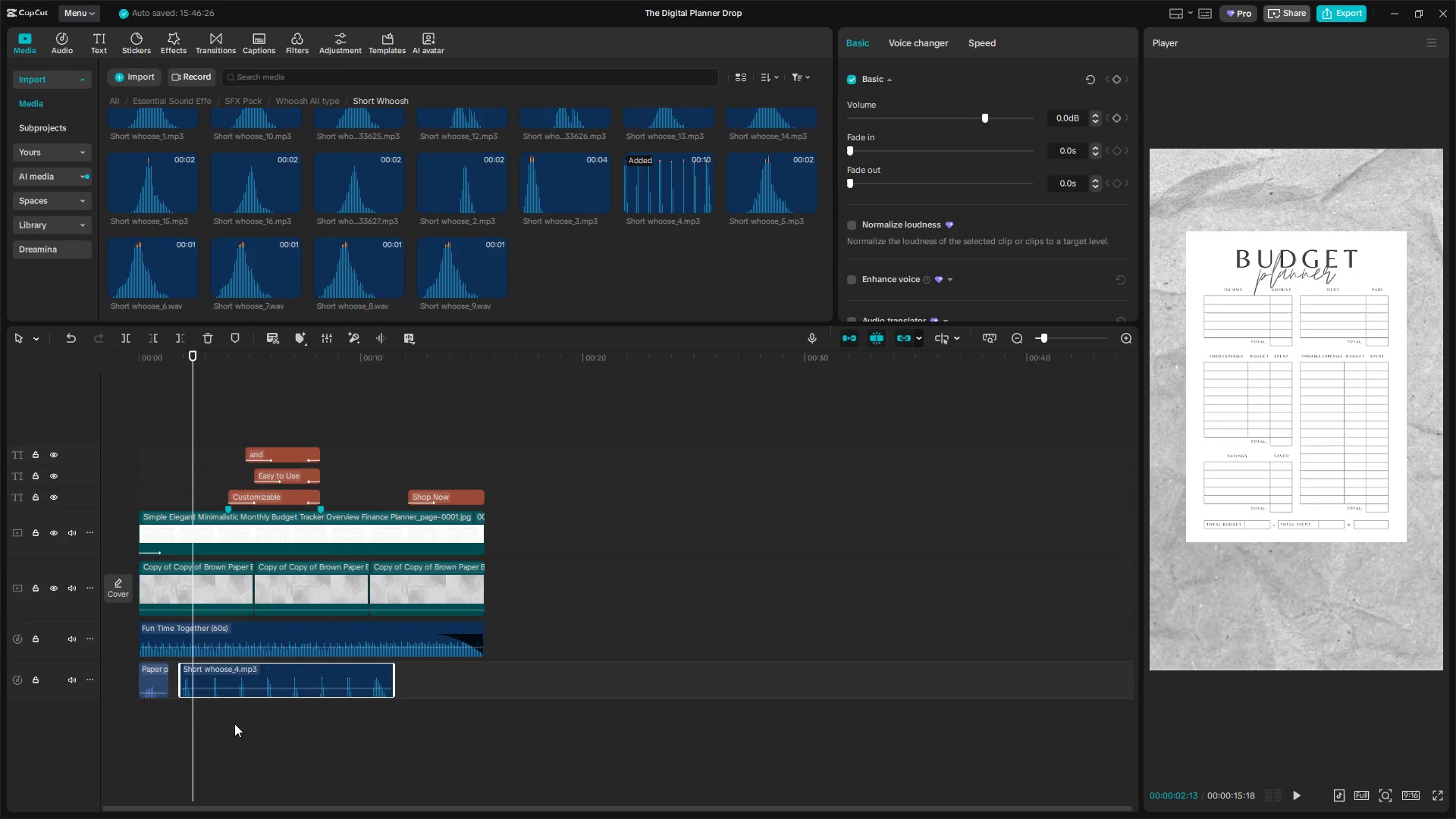 
key(Space)
 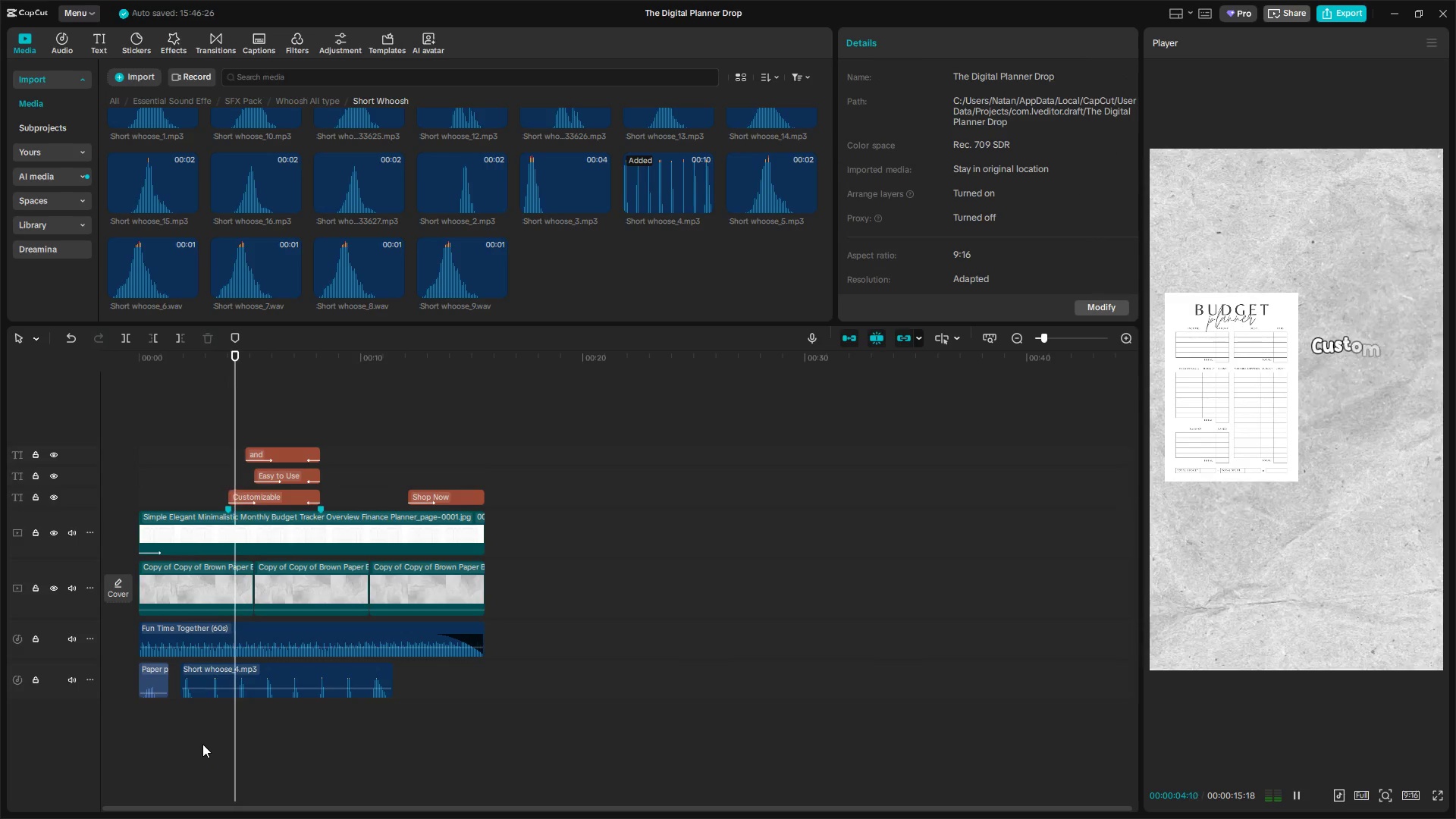 
key(Space)
 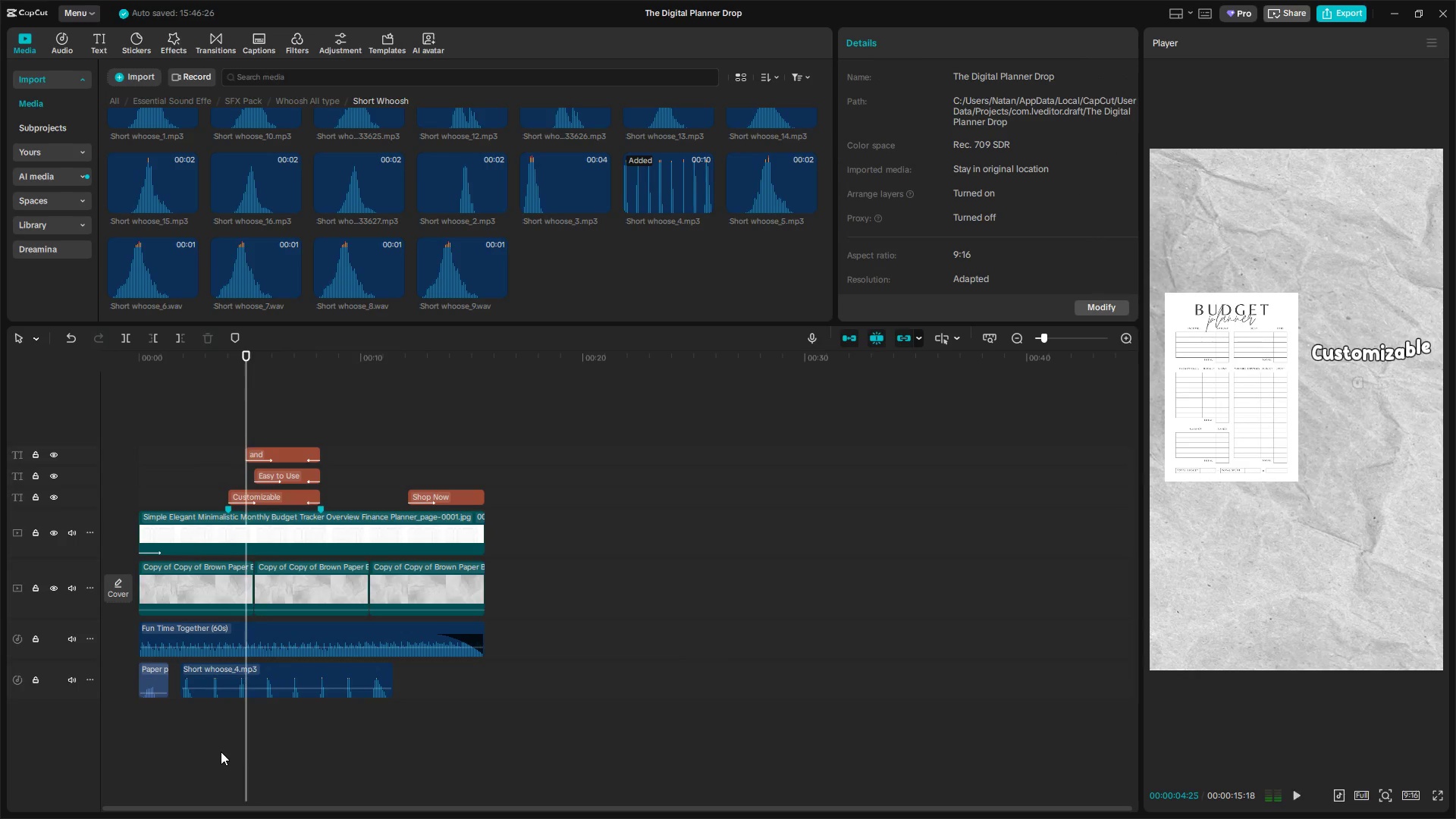 
left_click([221, 752])
 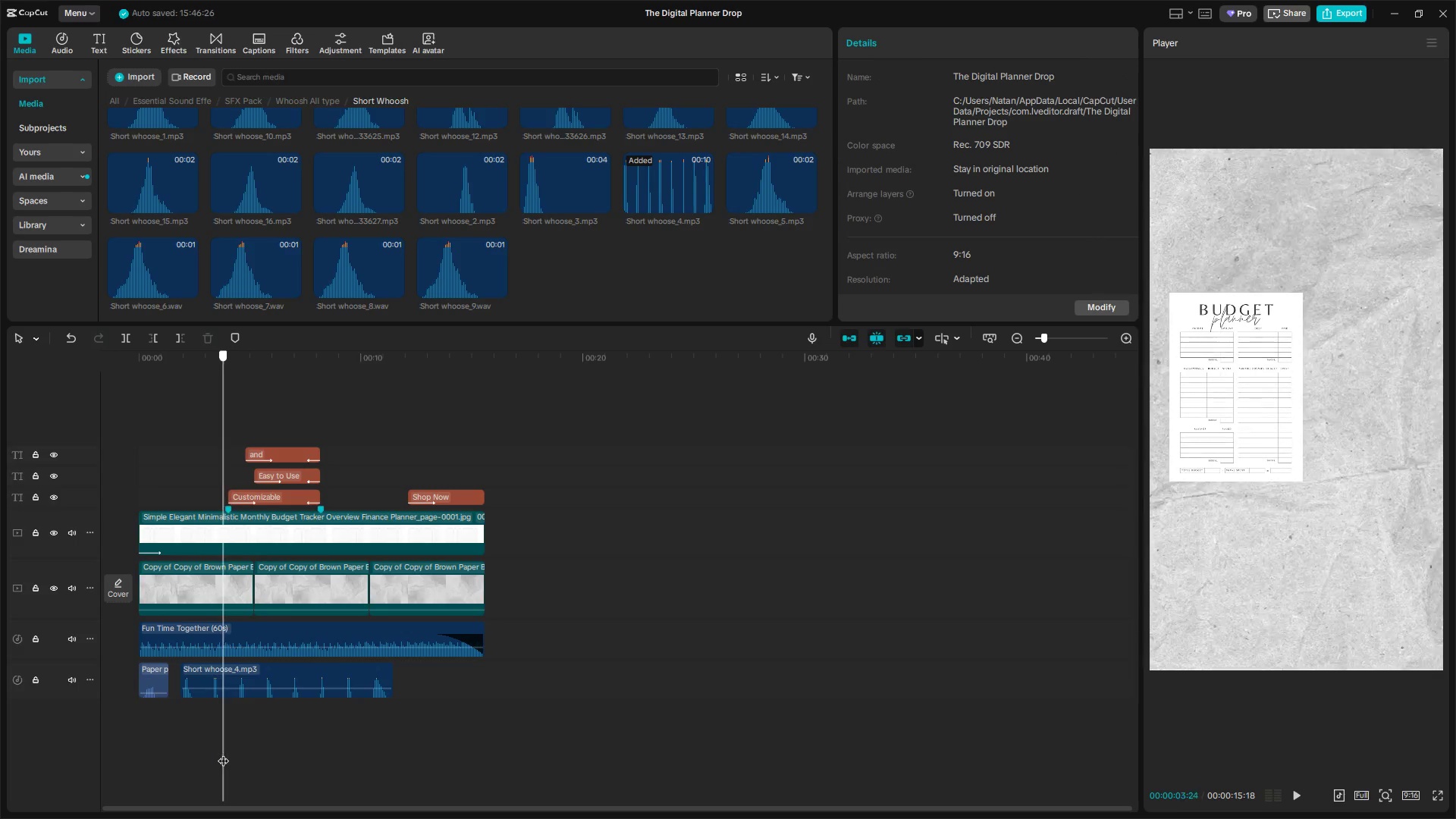 
hold_key(key=ControlLeft, duration=0.92)
scroll: coordinate [239, 765], scroll_direction: up, amount: 15.0
 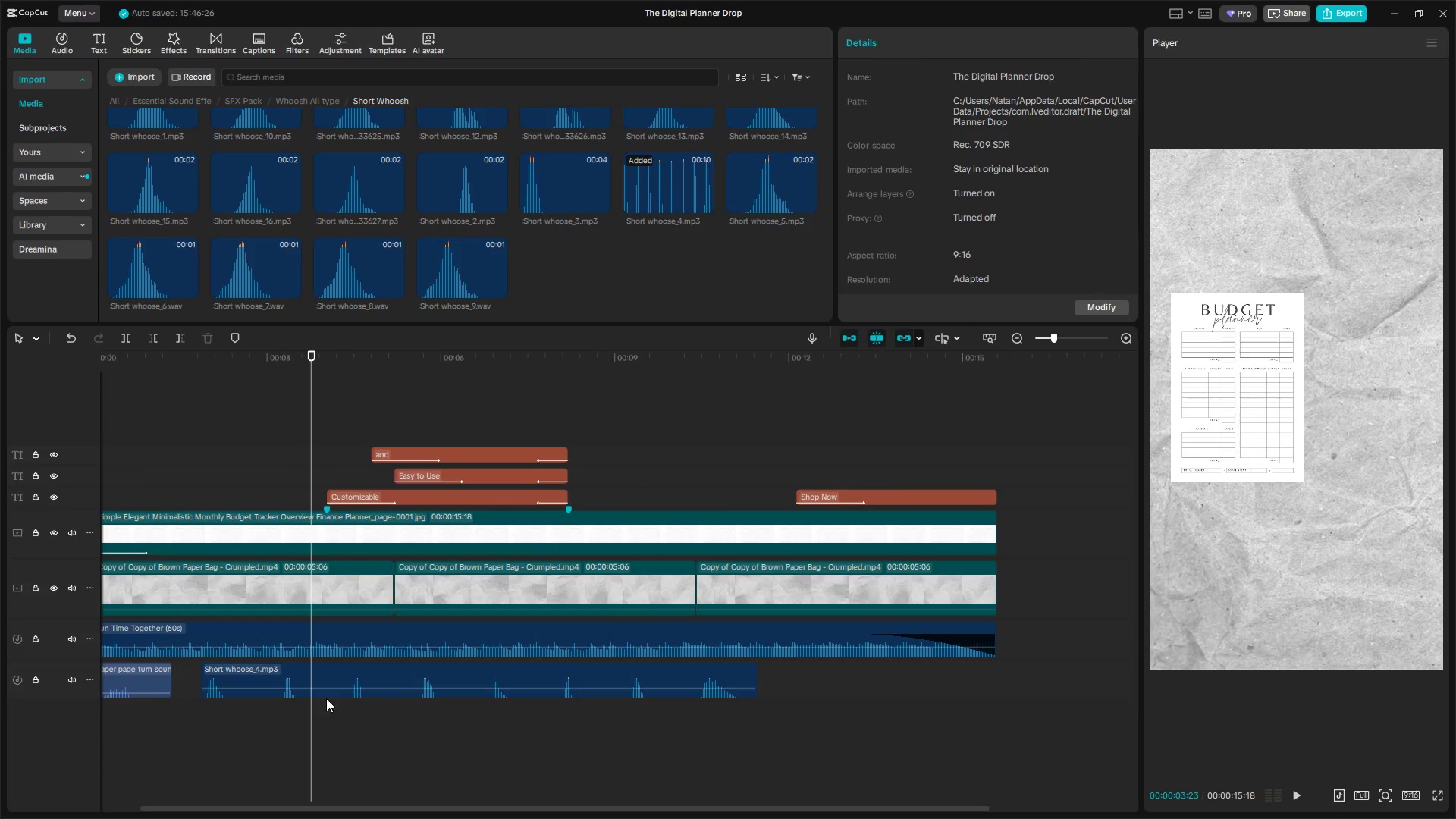 
left_click([332, 673])
 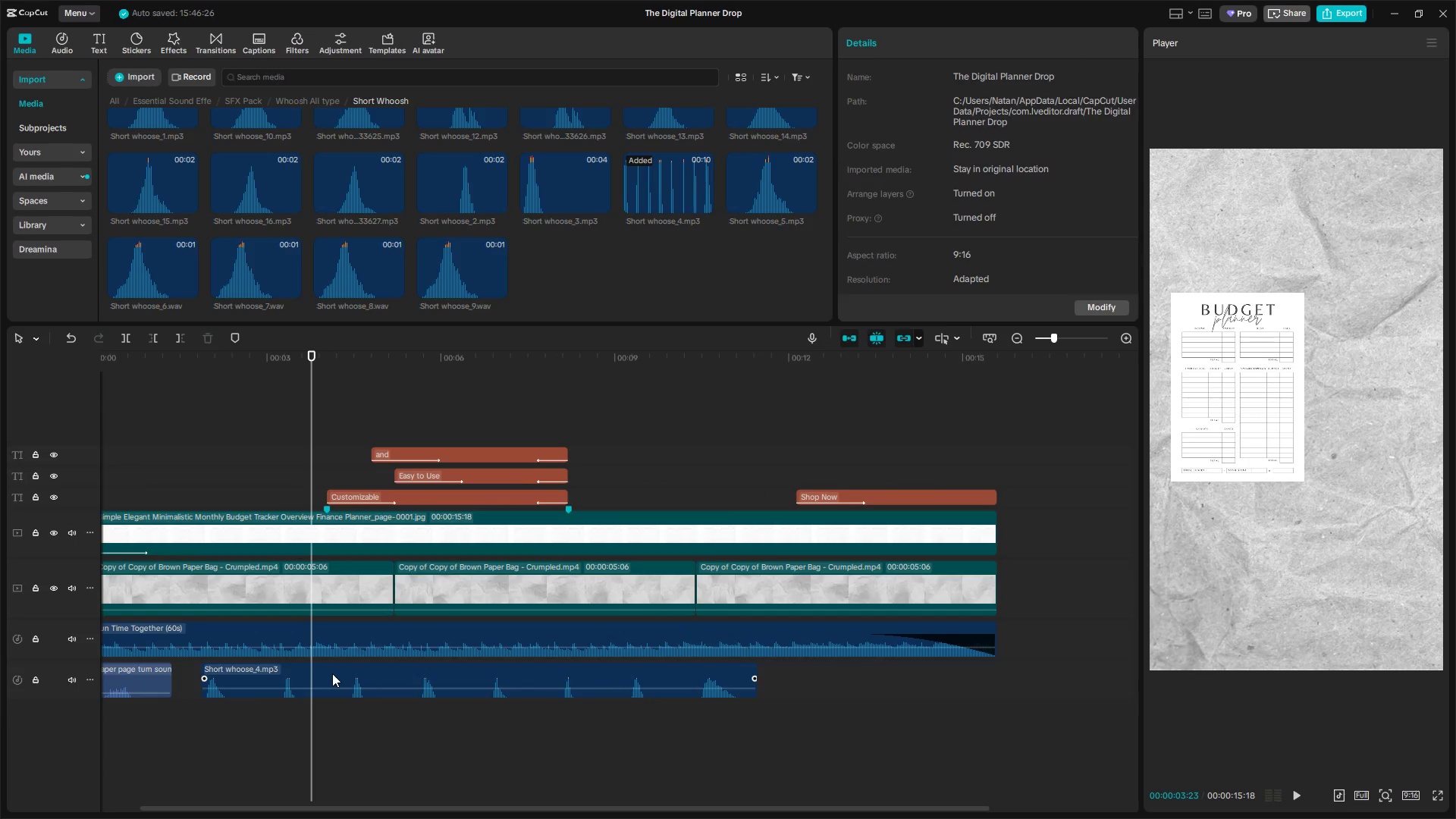 
key(Shift+E)
 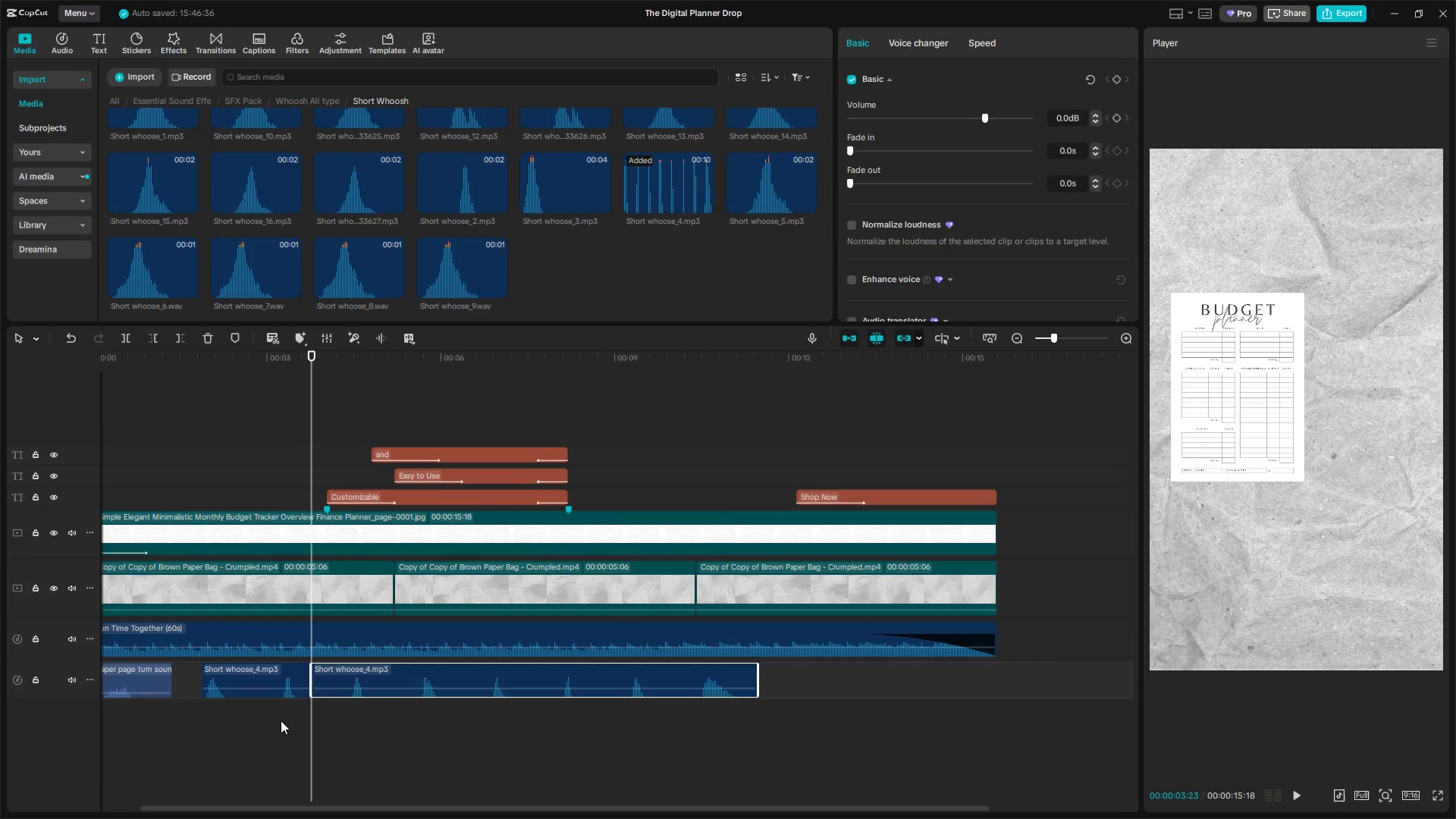 
left_click([268, 723])
 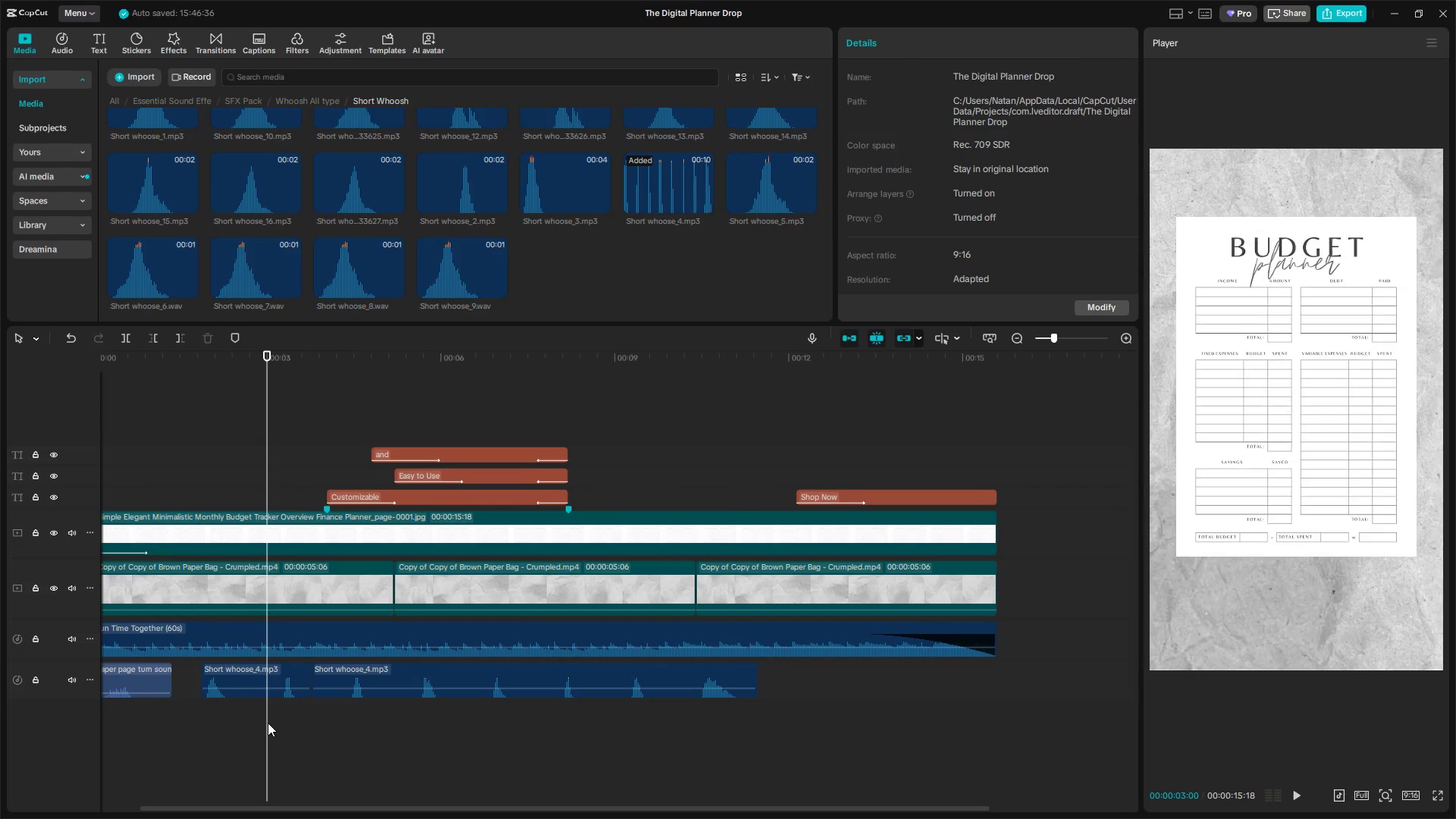 
key(Shift+E)
 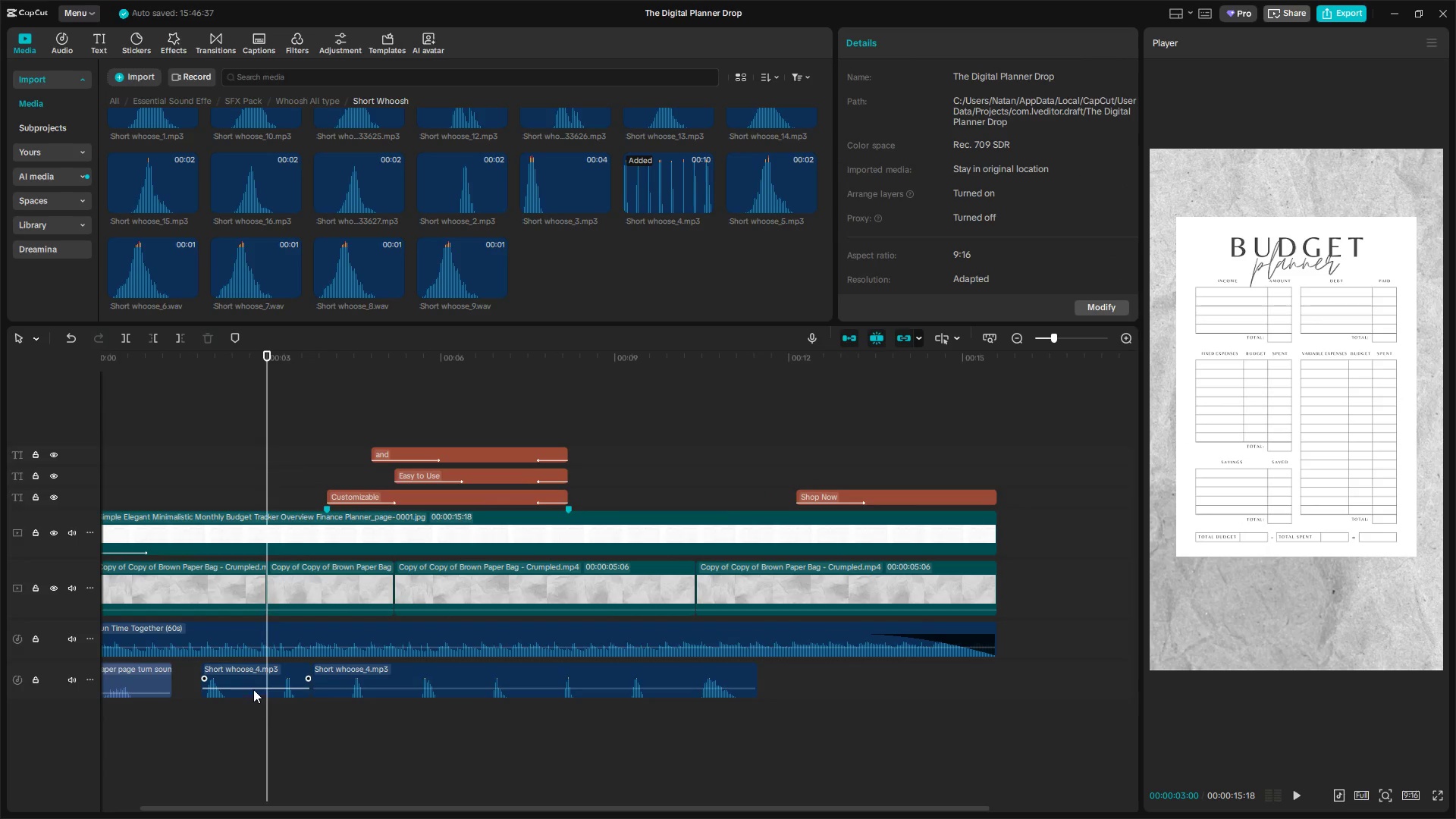 
key(Control+Z)
 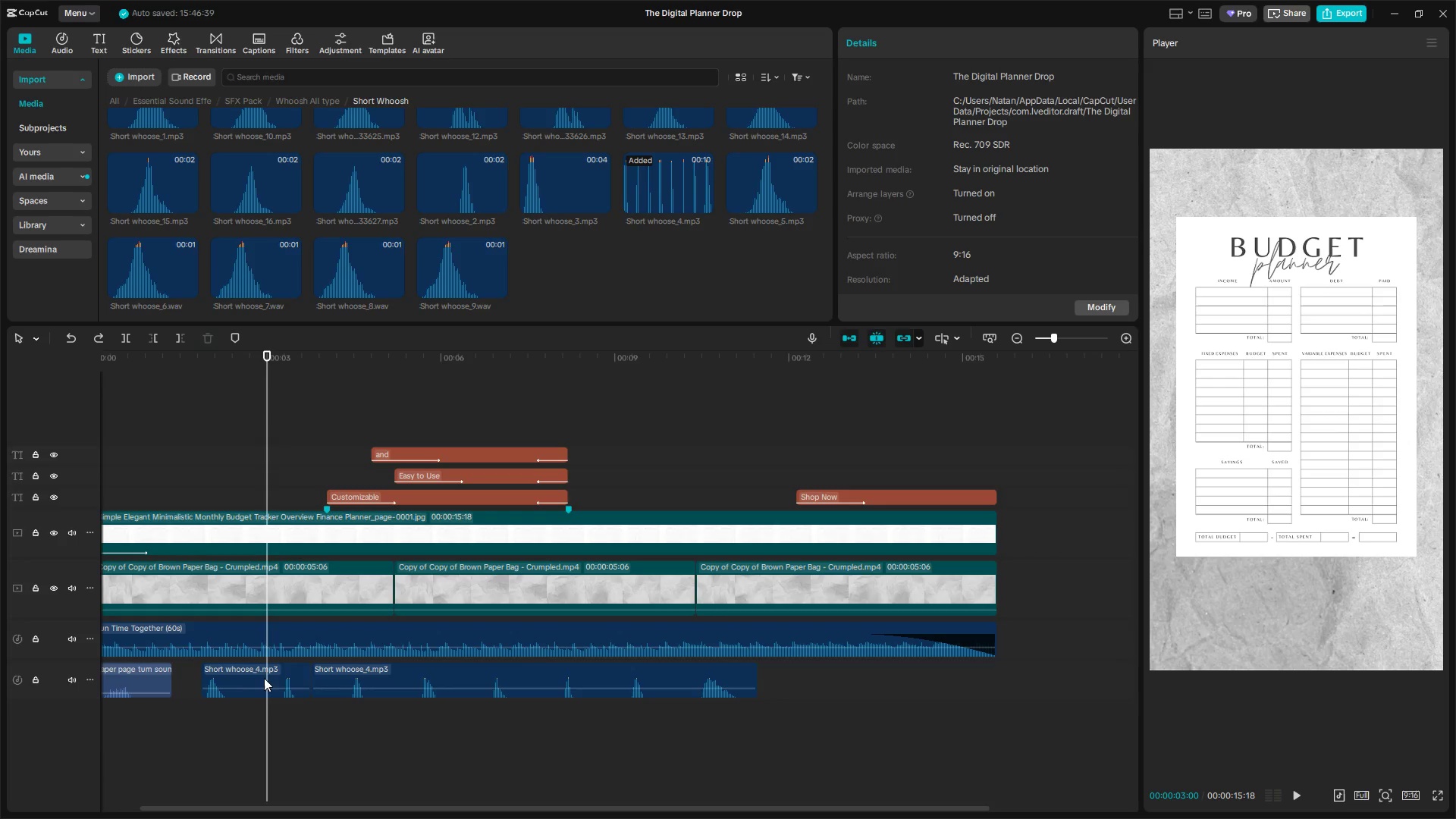 
left_click([265, 674])
 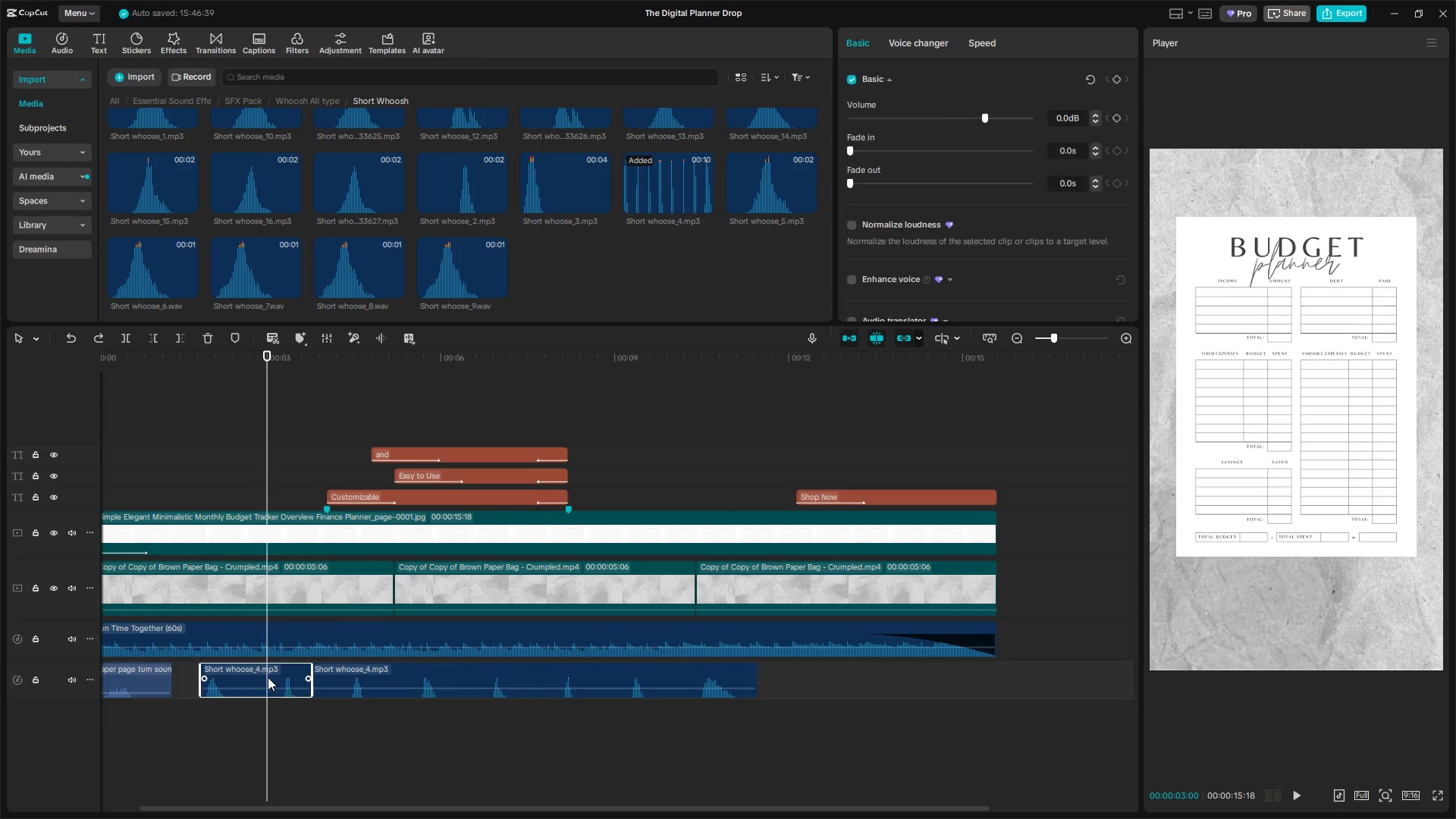 
key(Shift+E)
 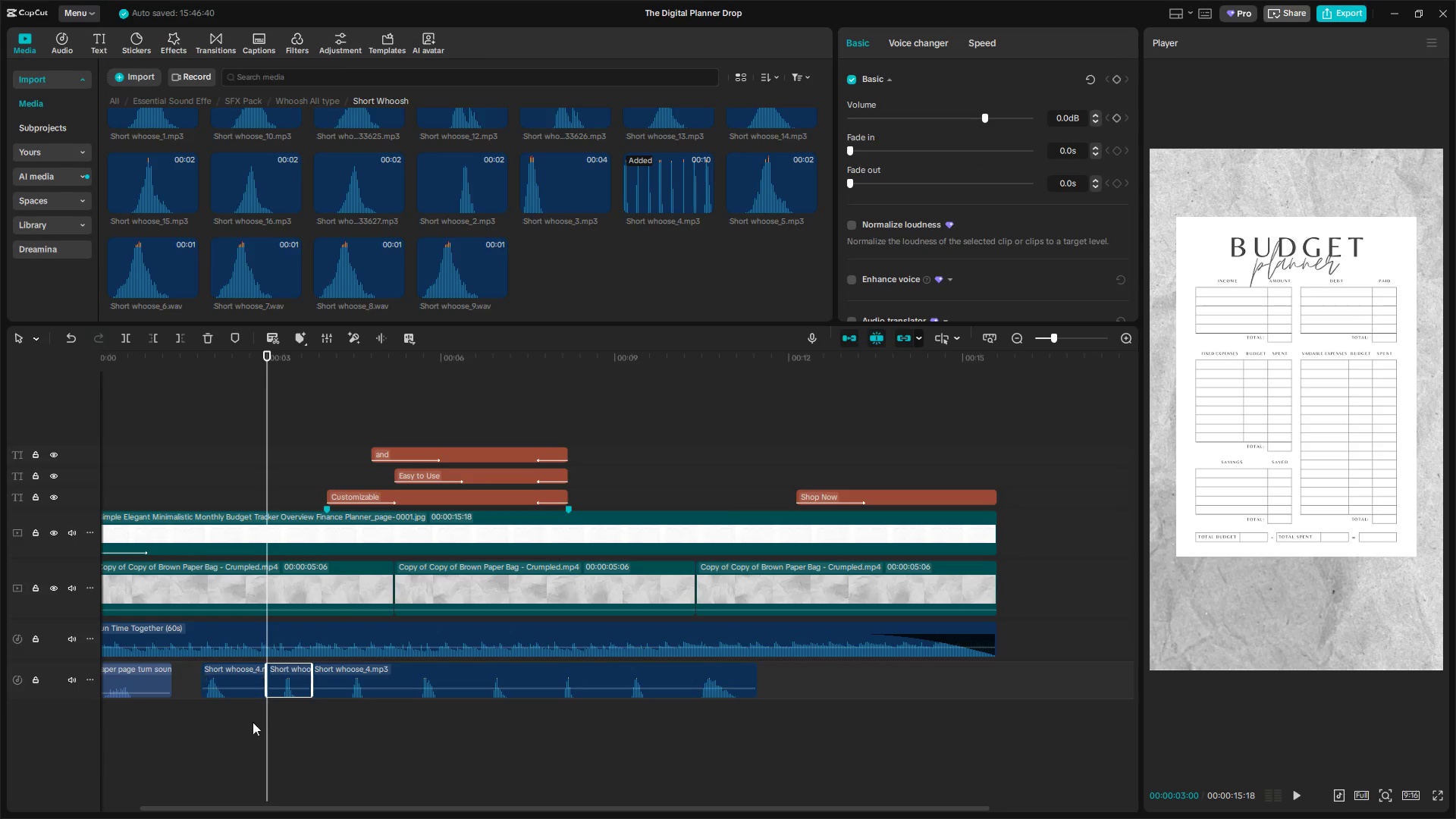 
key(Space)
 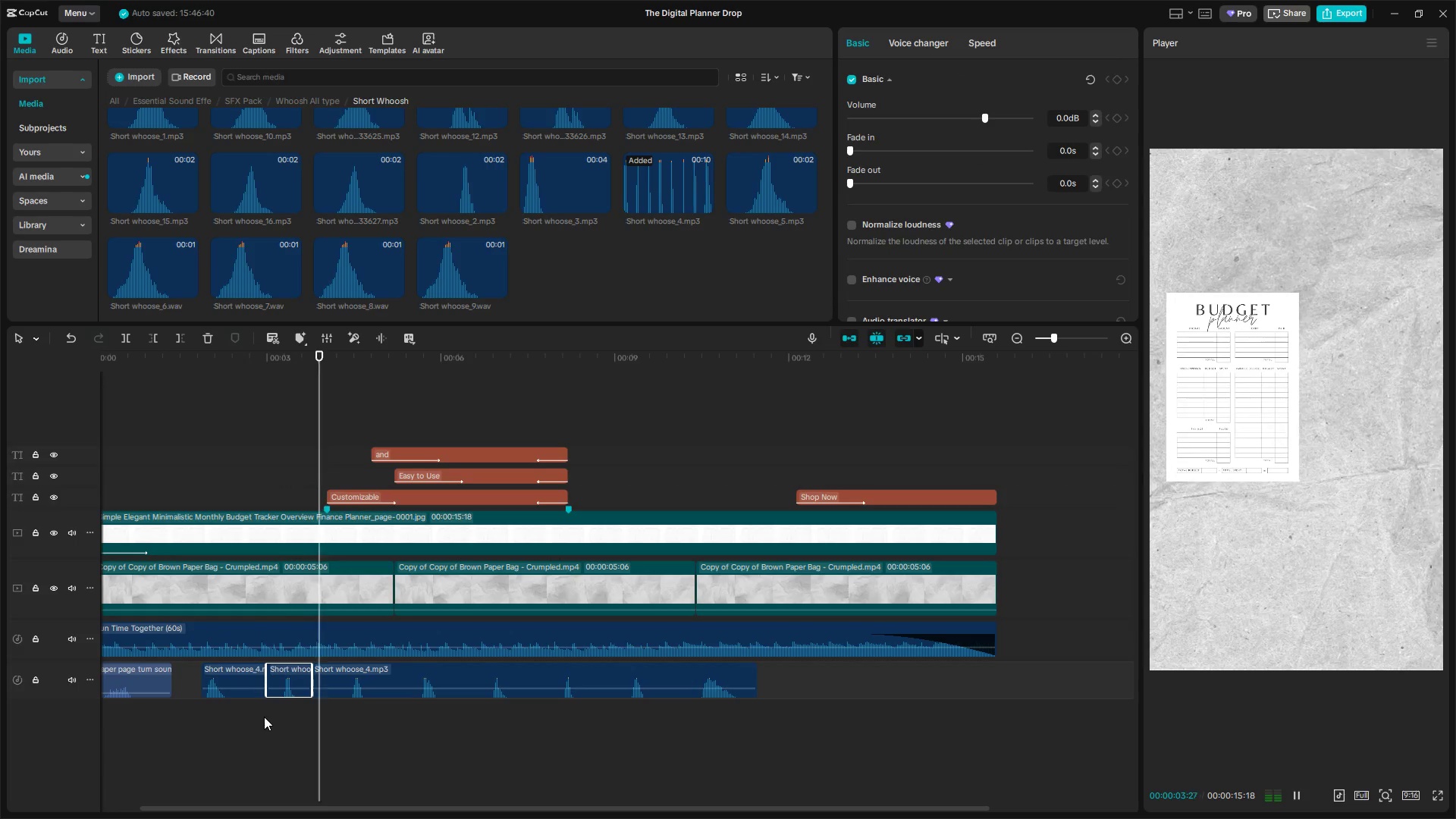 
key(Space)
 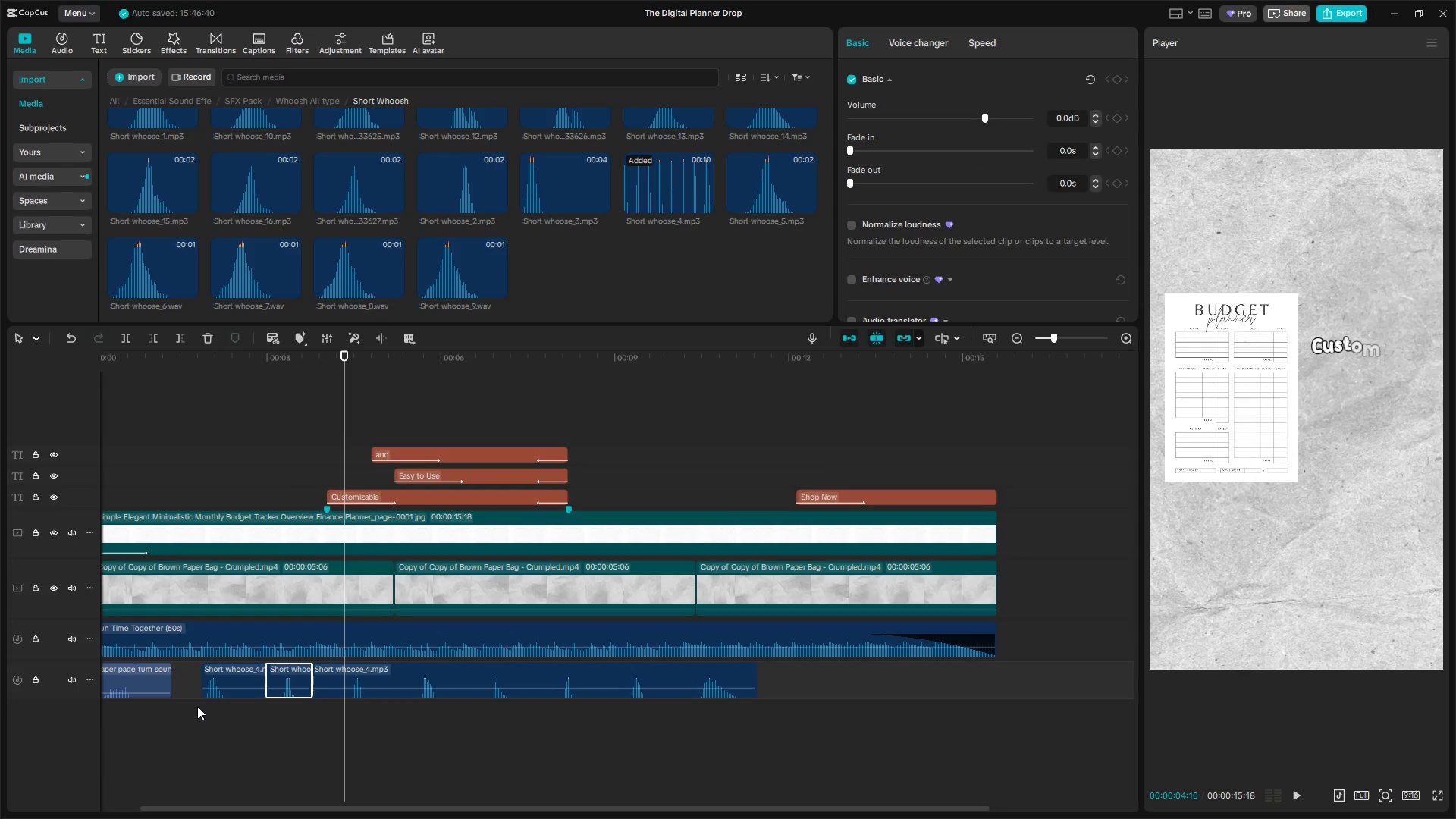 
left_click([206, 722])
 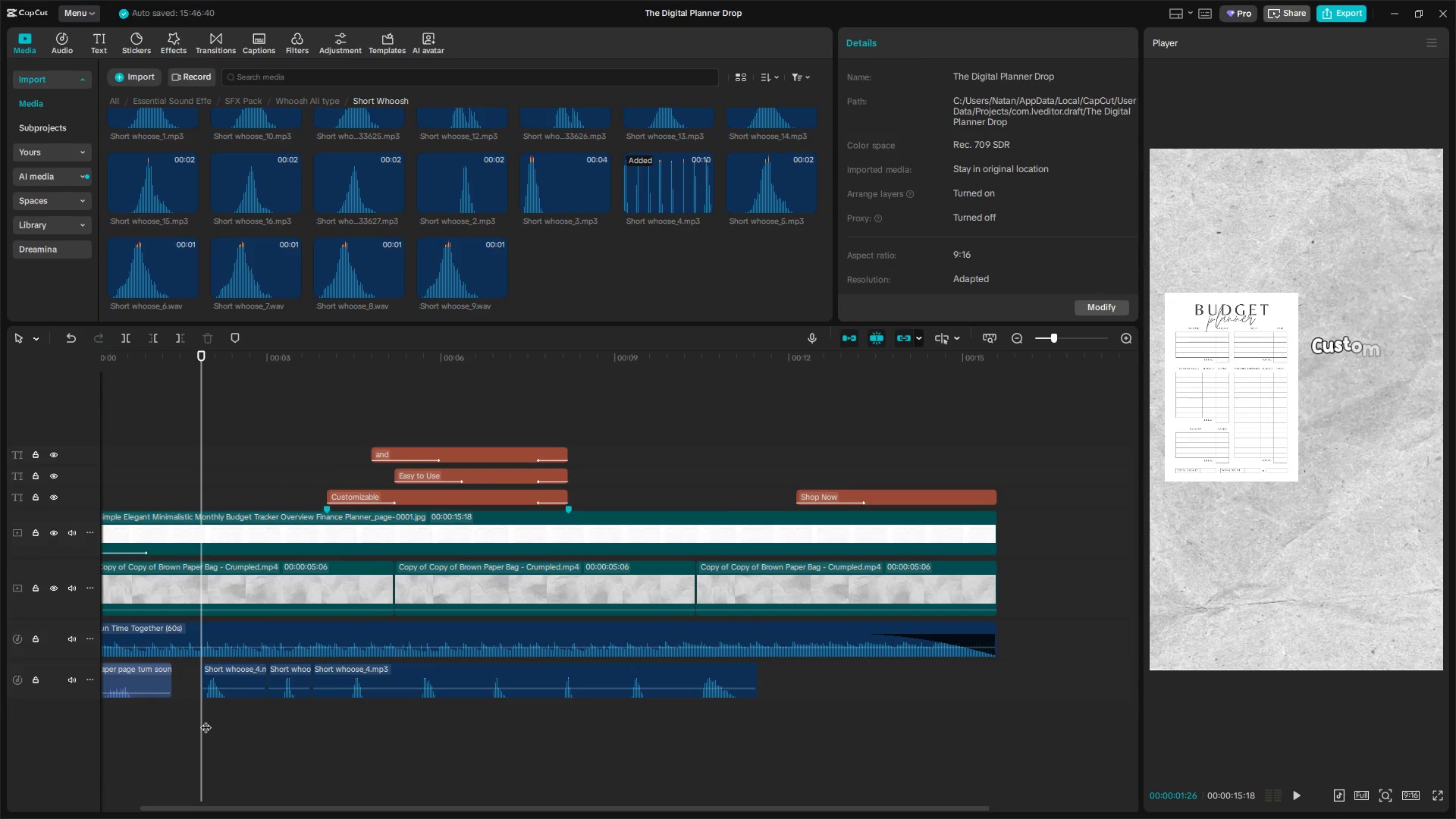 
left_click_drag(start_coordinate=[202, 718], to_coordinate=[223, 726])
 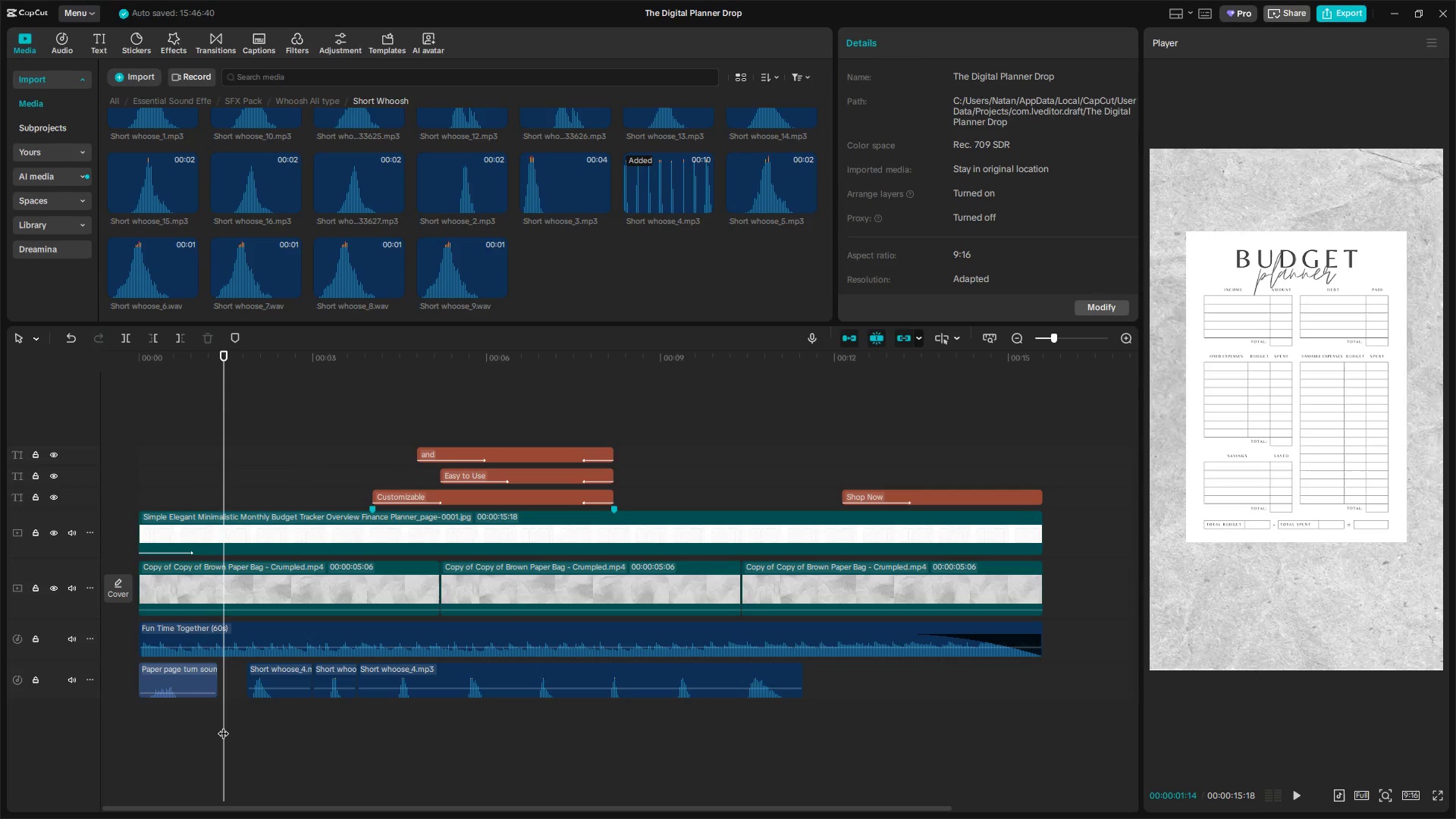 
key(Space)
 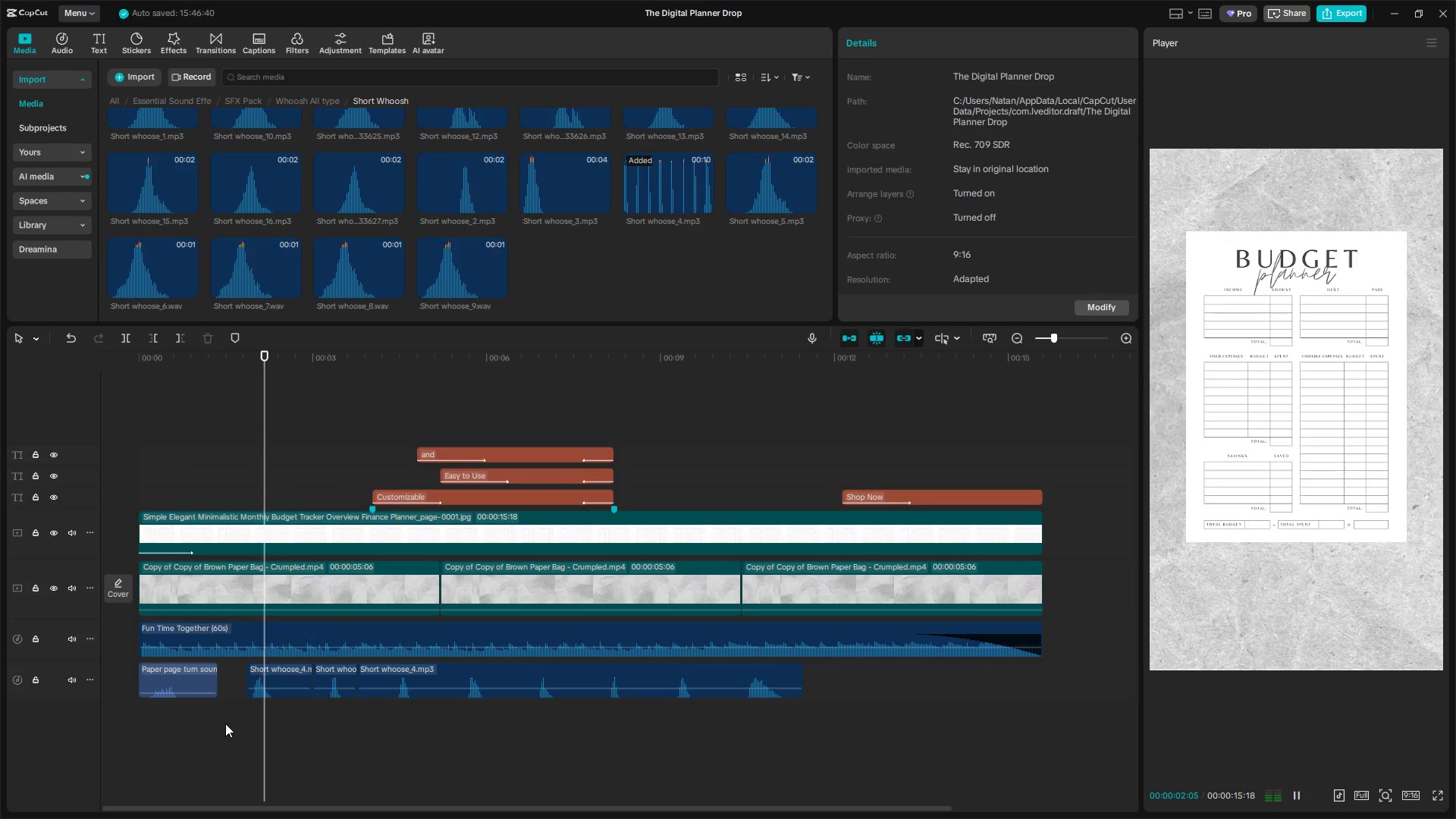 
key(Space)
 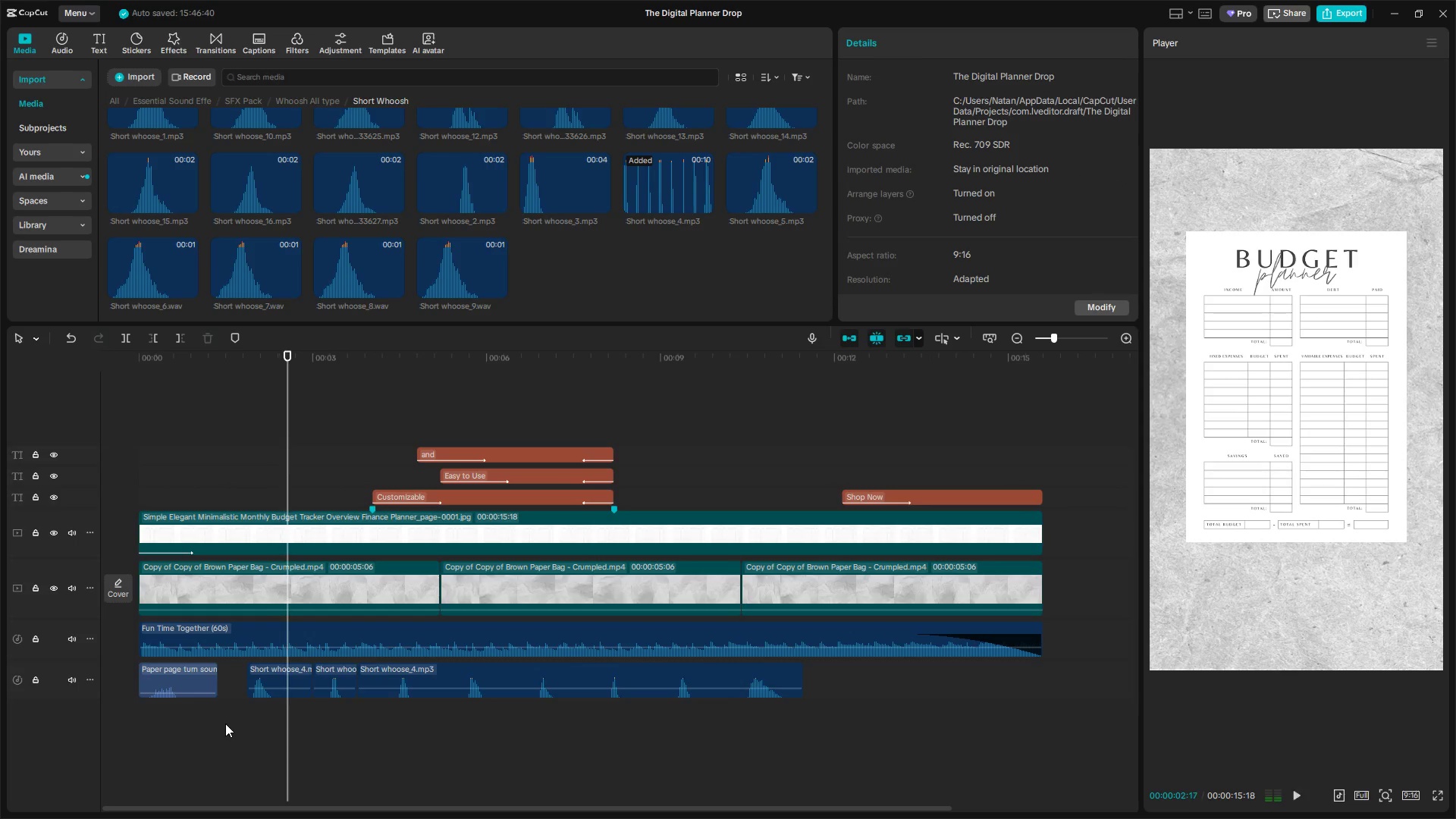 
left_click([212, 727])
 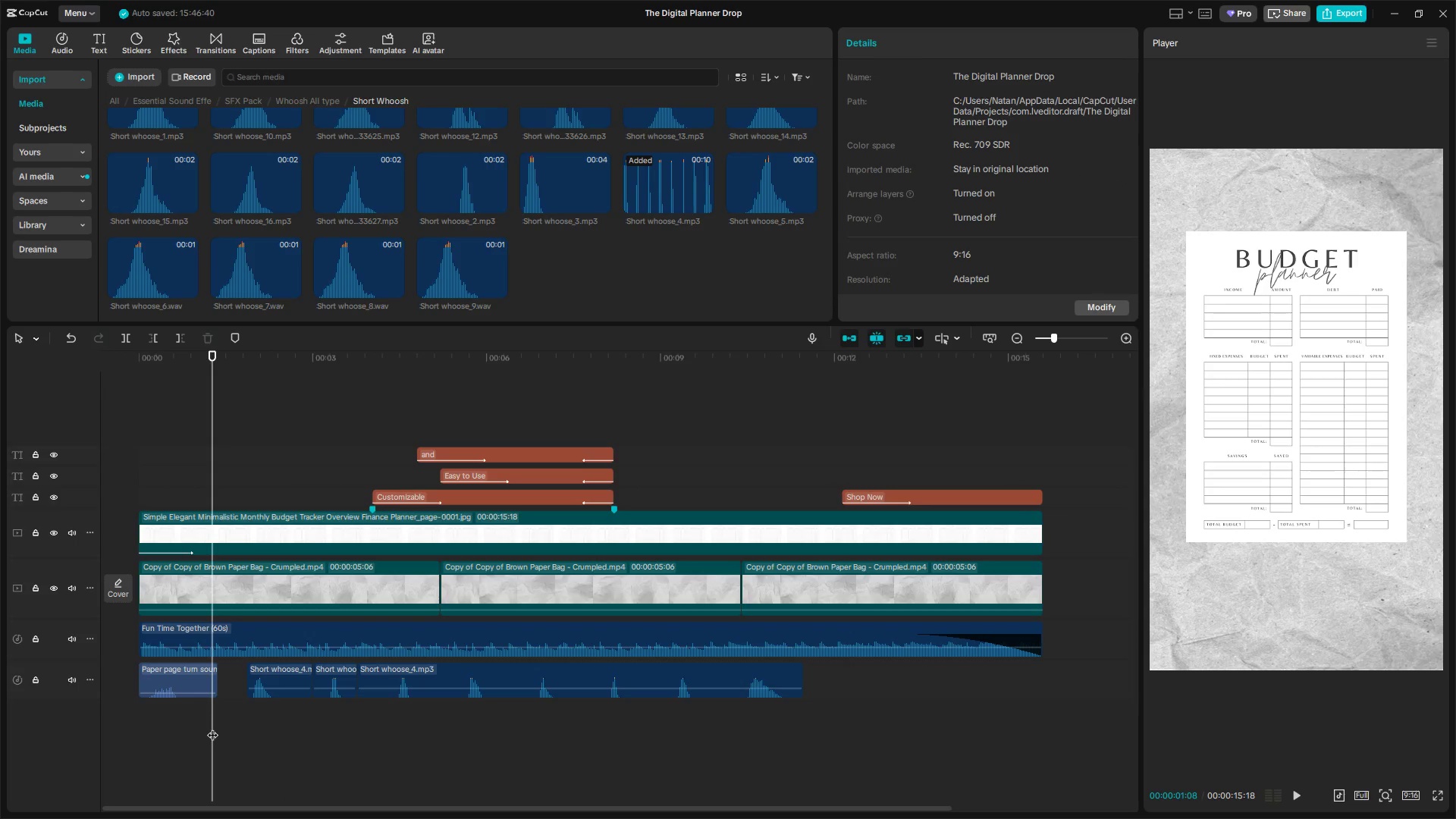 
left_click_drag(start_coordinate=[212, 727], to_coordinate=[275, 733])
 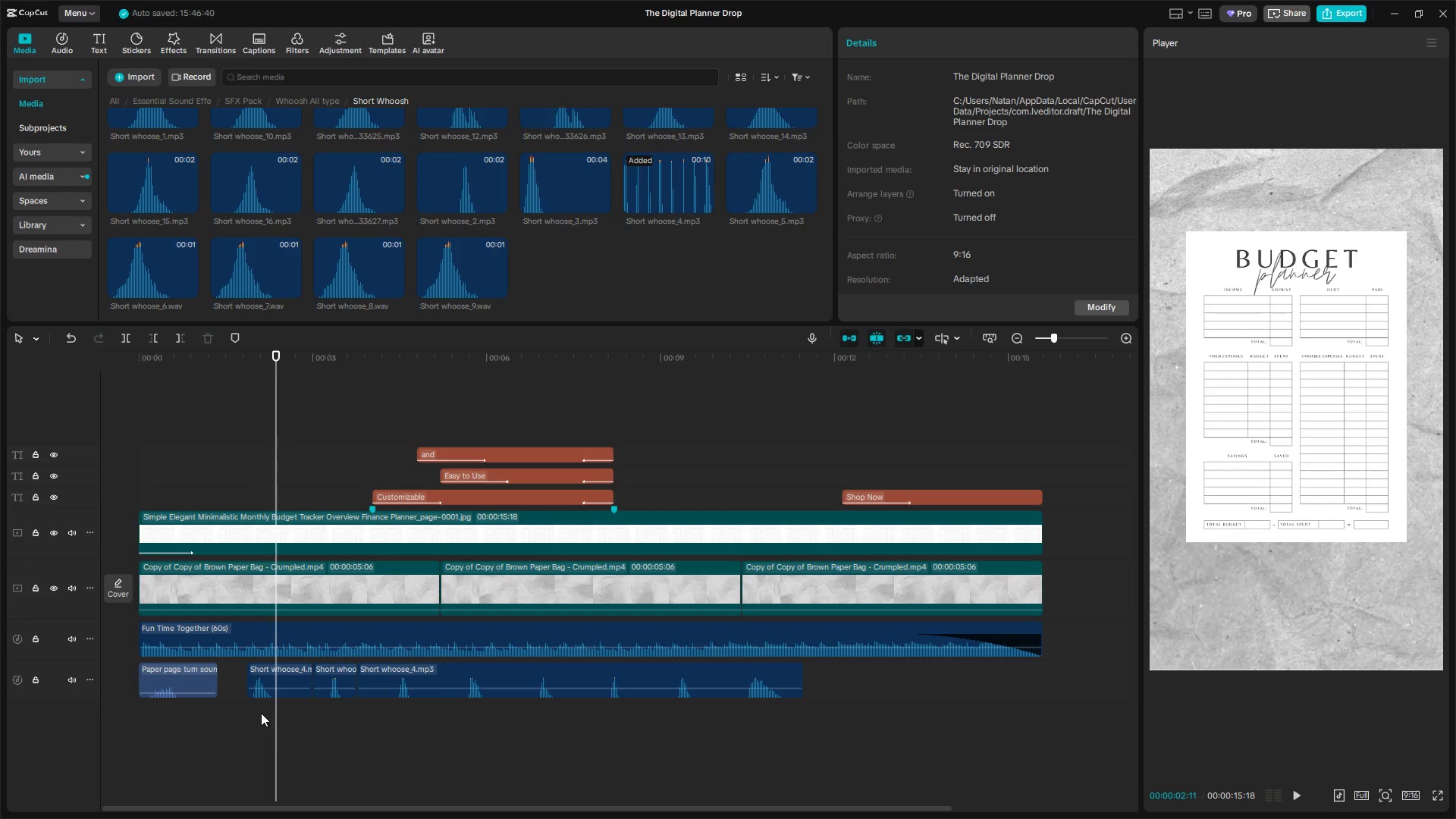 
left_click_drag(start_coordinate=[260, 695], to_coordinate=[292, 735])
 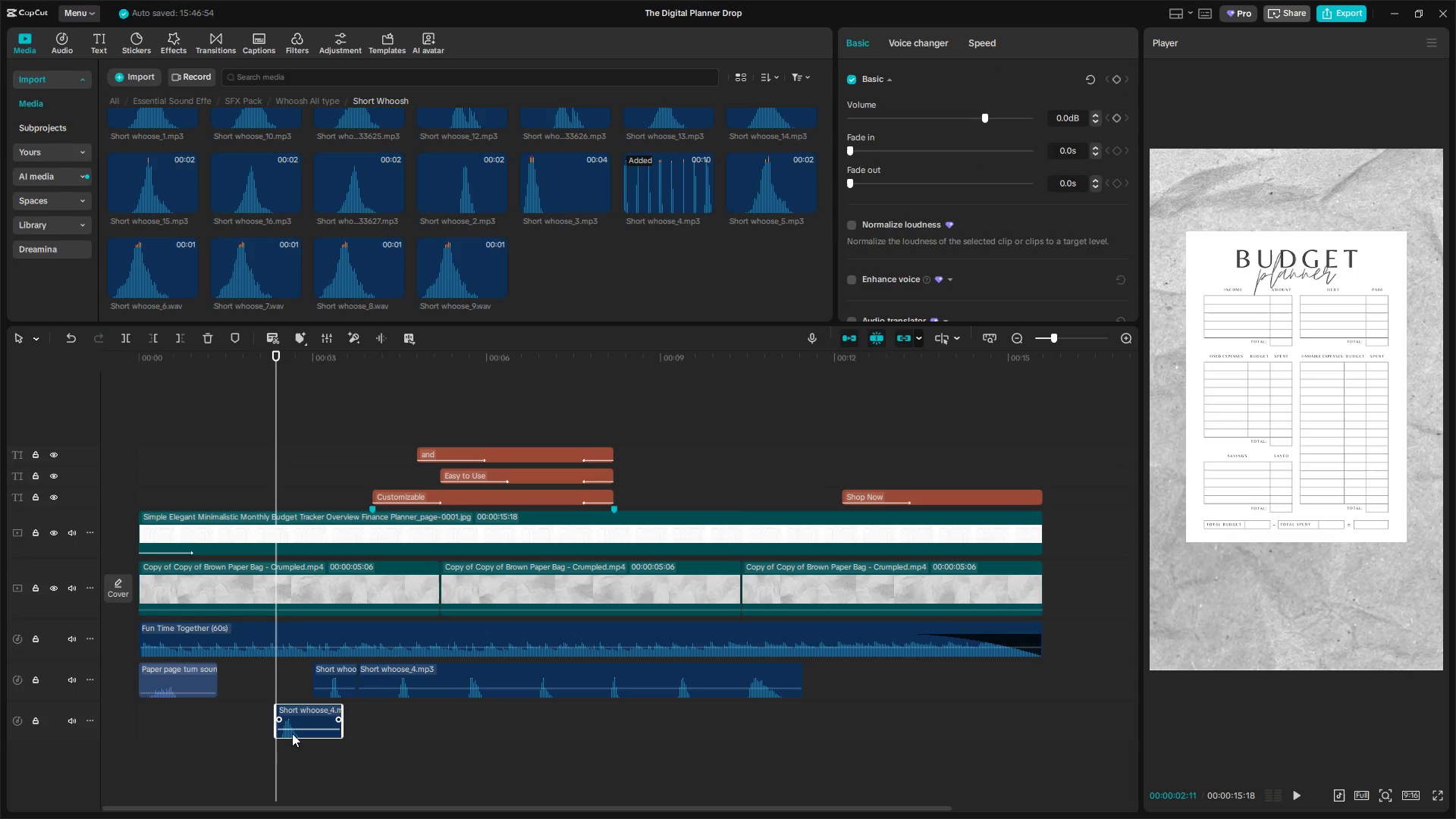 
key(Space)
 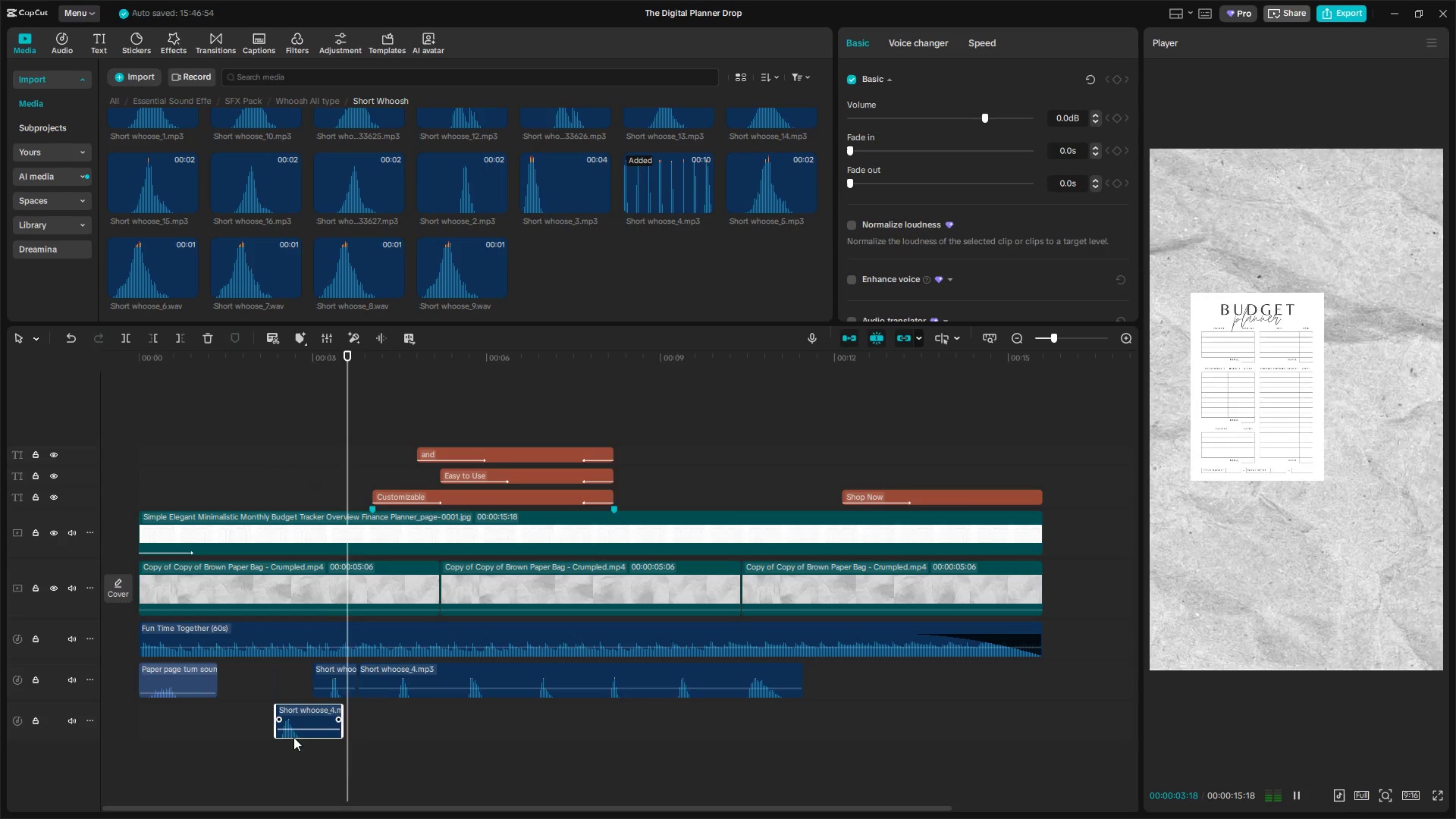 
key(Space)
 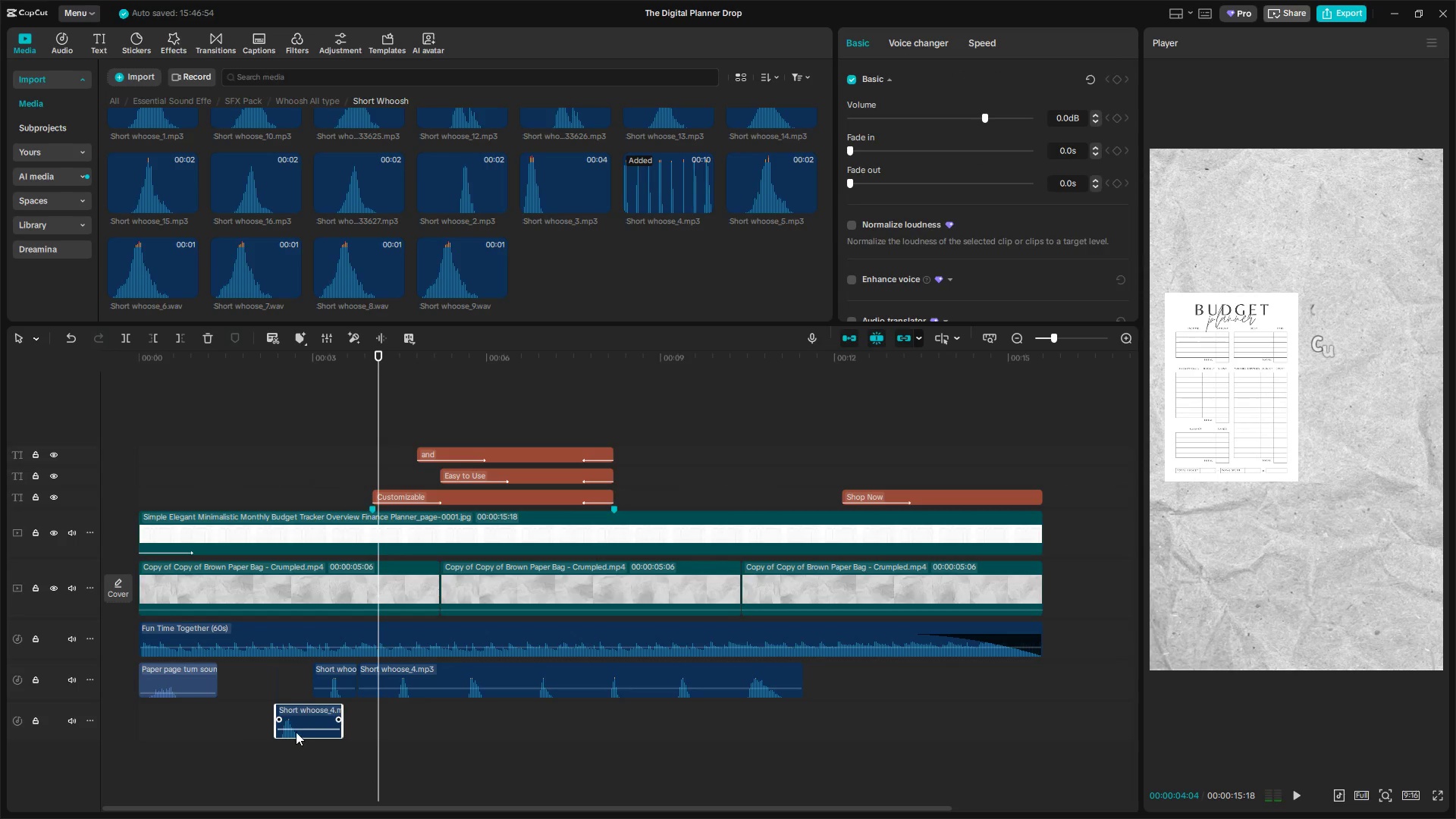 
left_click_drag(start_coordinate=[303, 726], to_coordinate=[310, 726])
 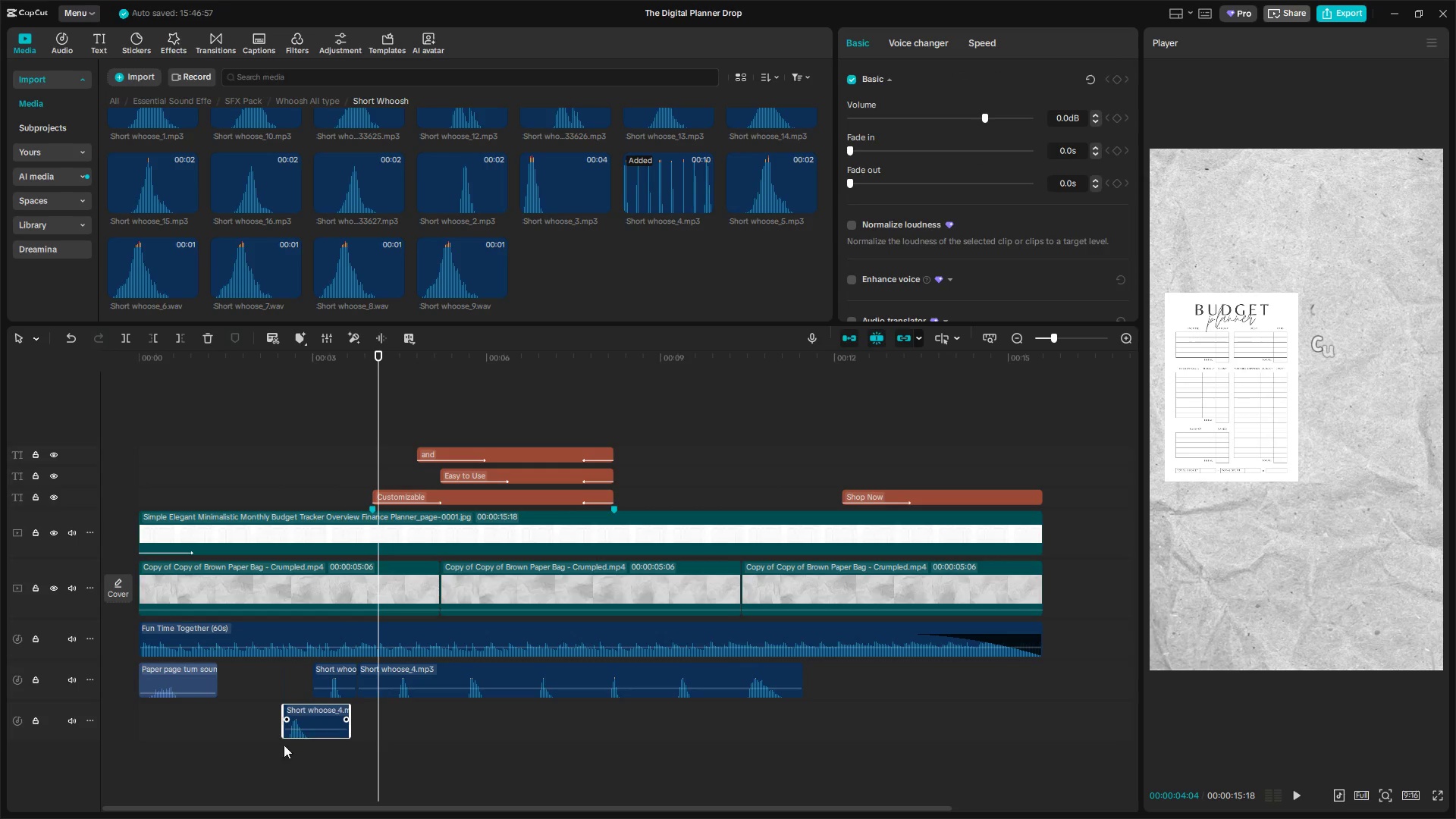 
left_click([271, 753])
 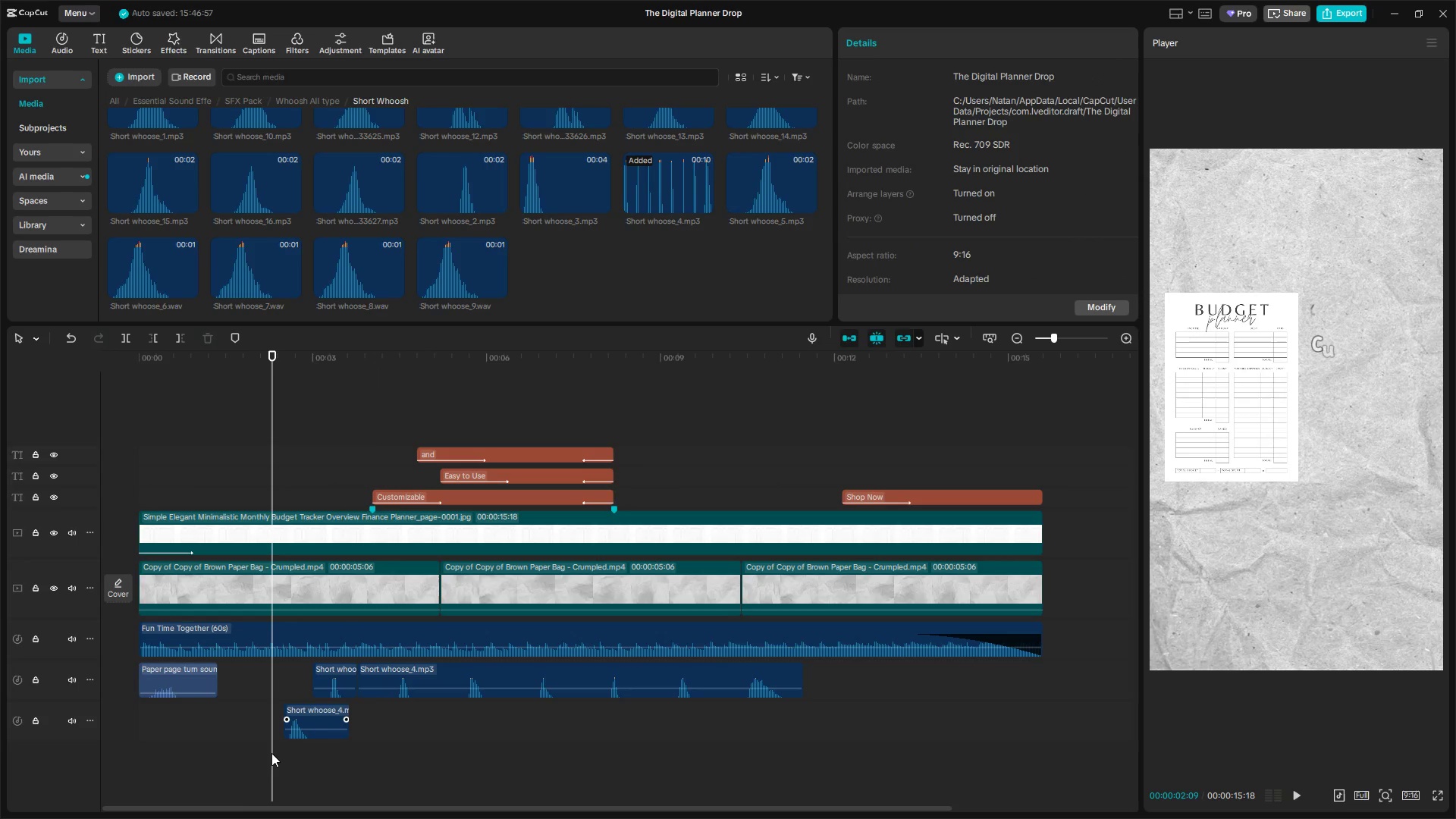 
key(Space)
 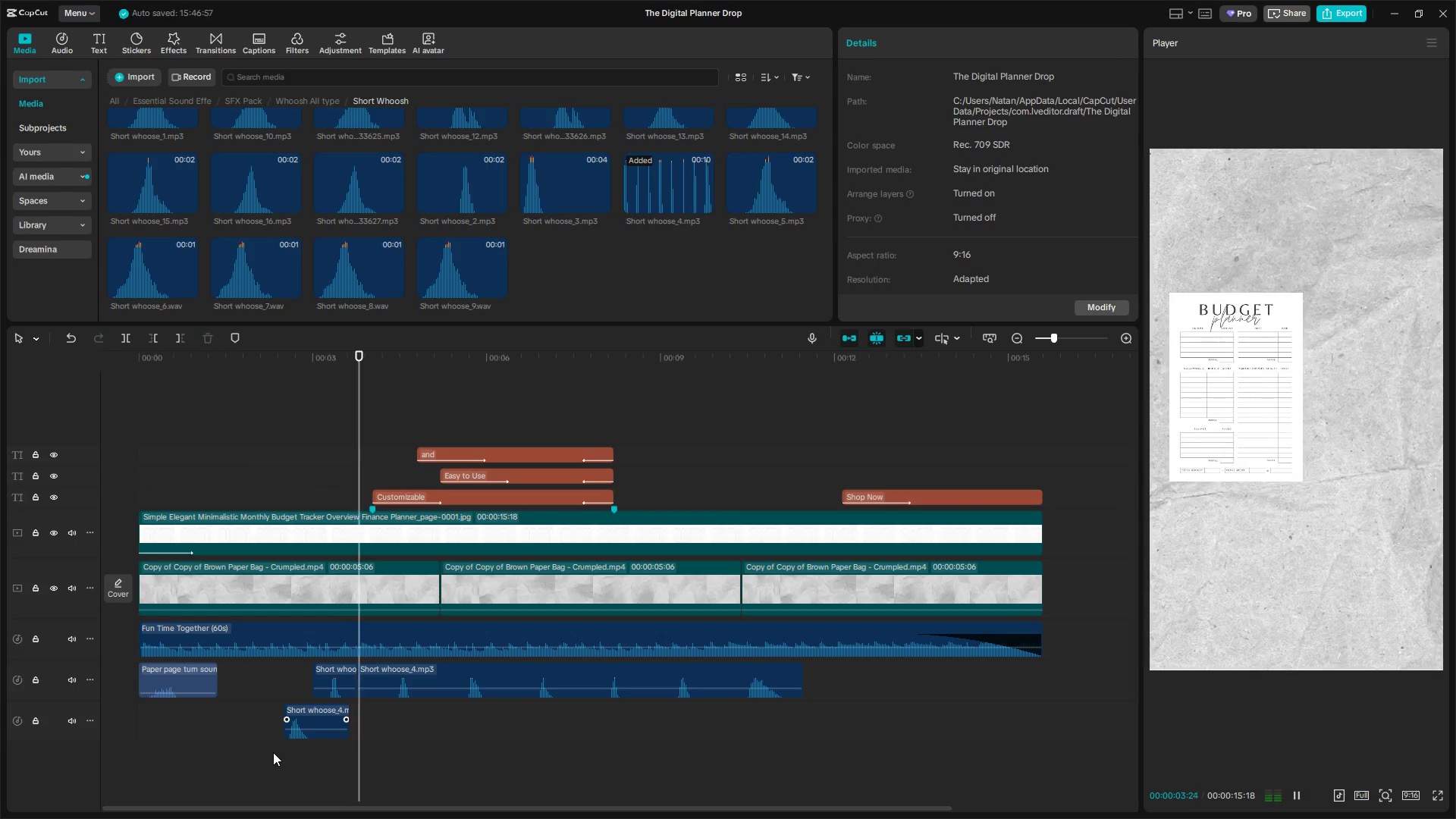 
key(Space)
 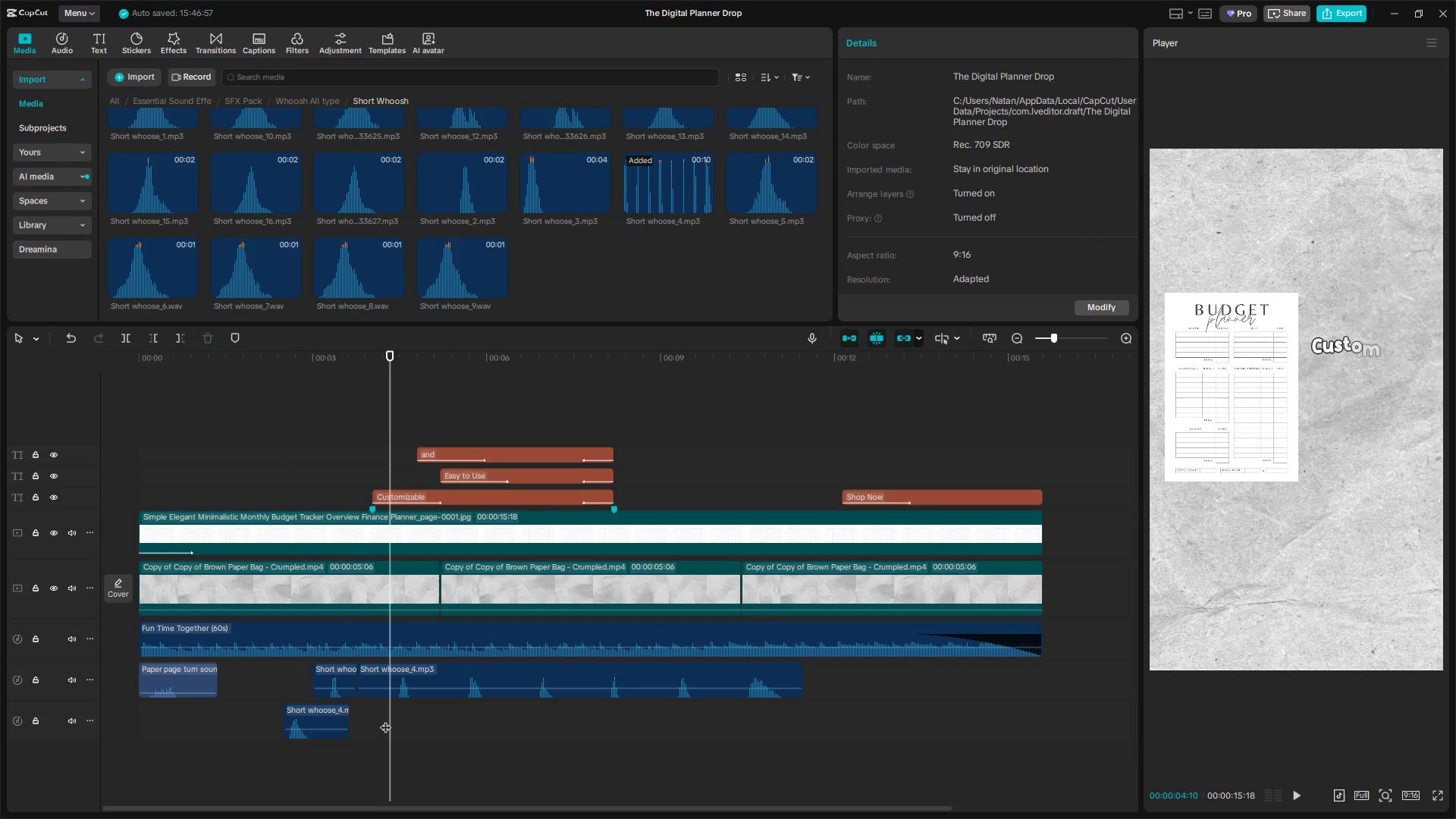 
key(Space)
 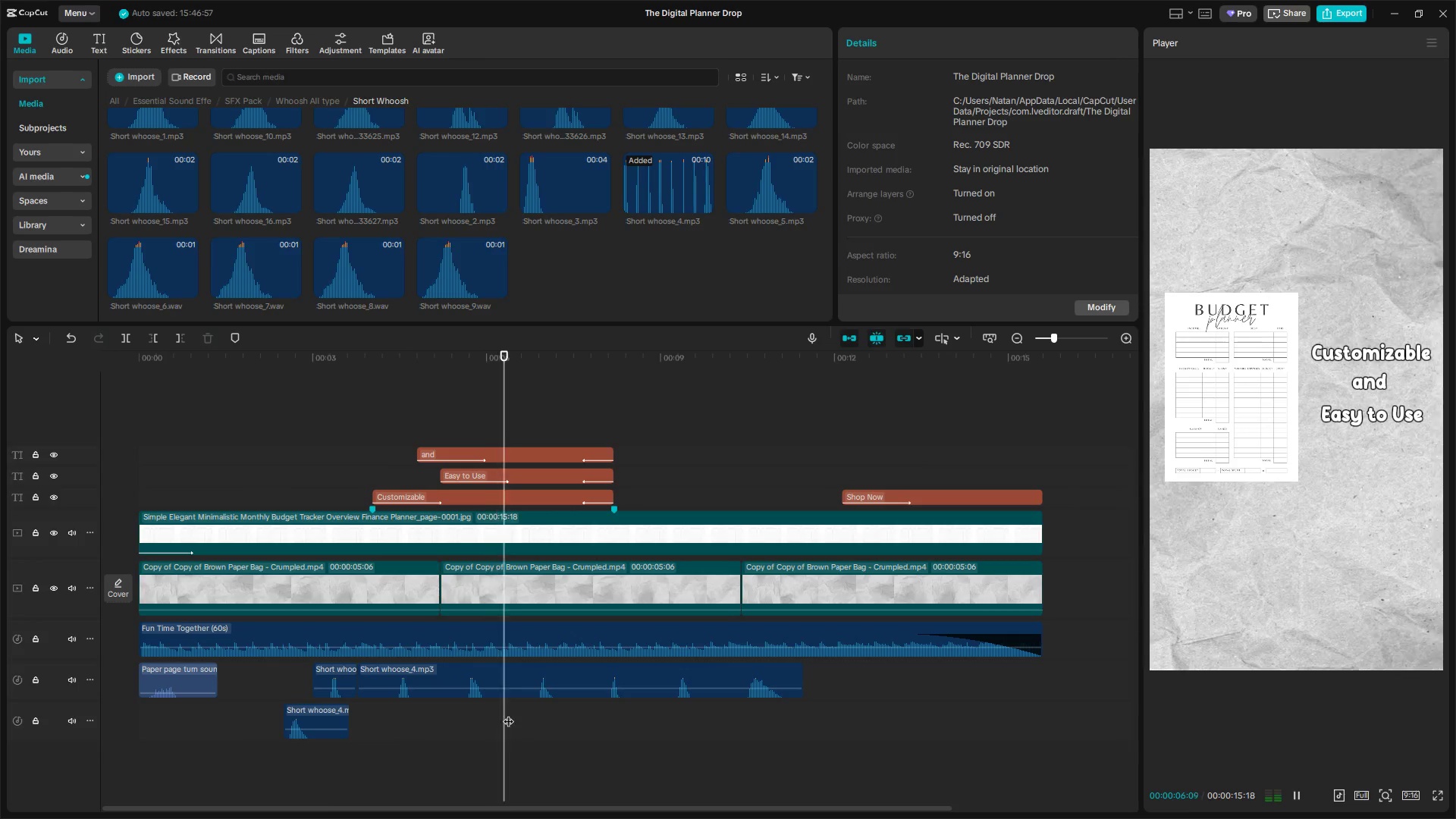 
key(Space)
 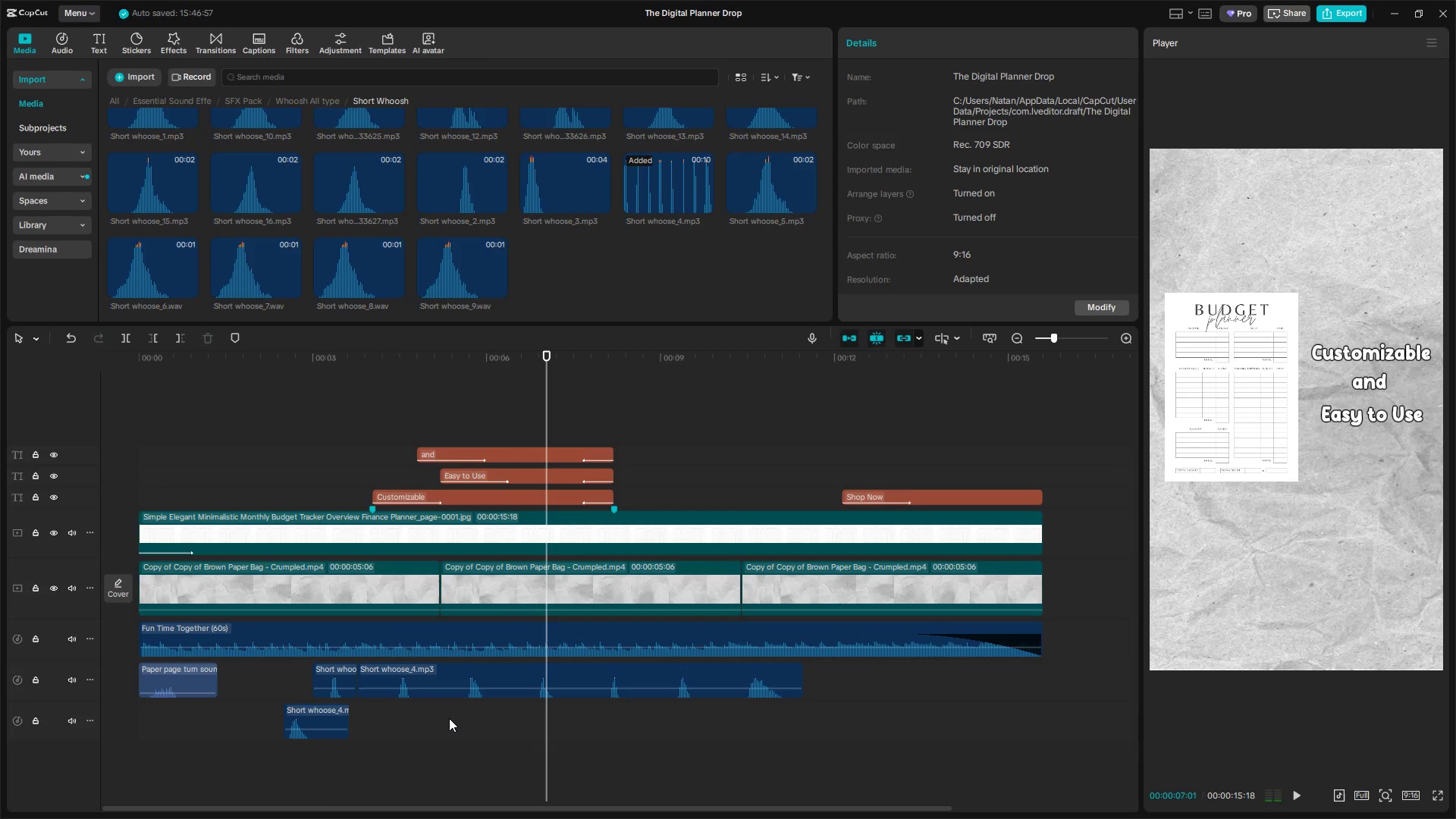 
key(Space)
 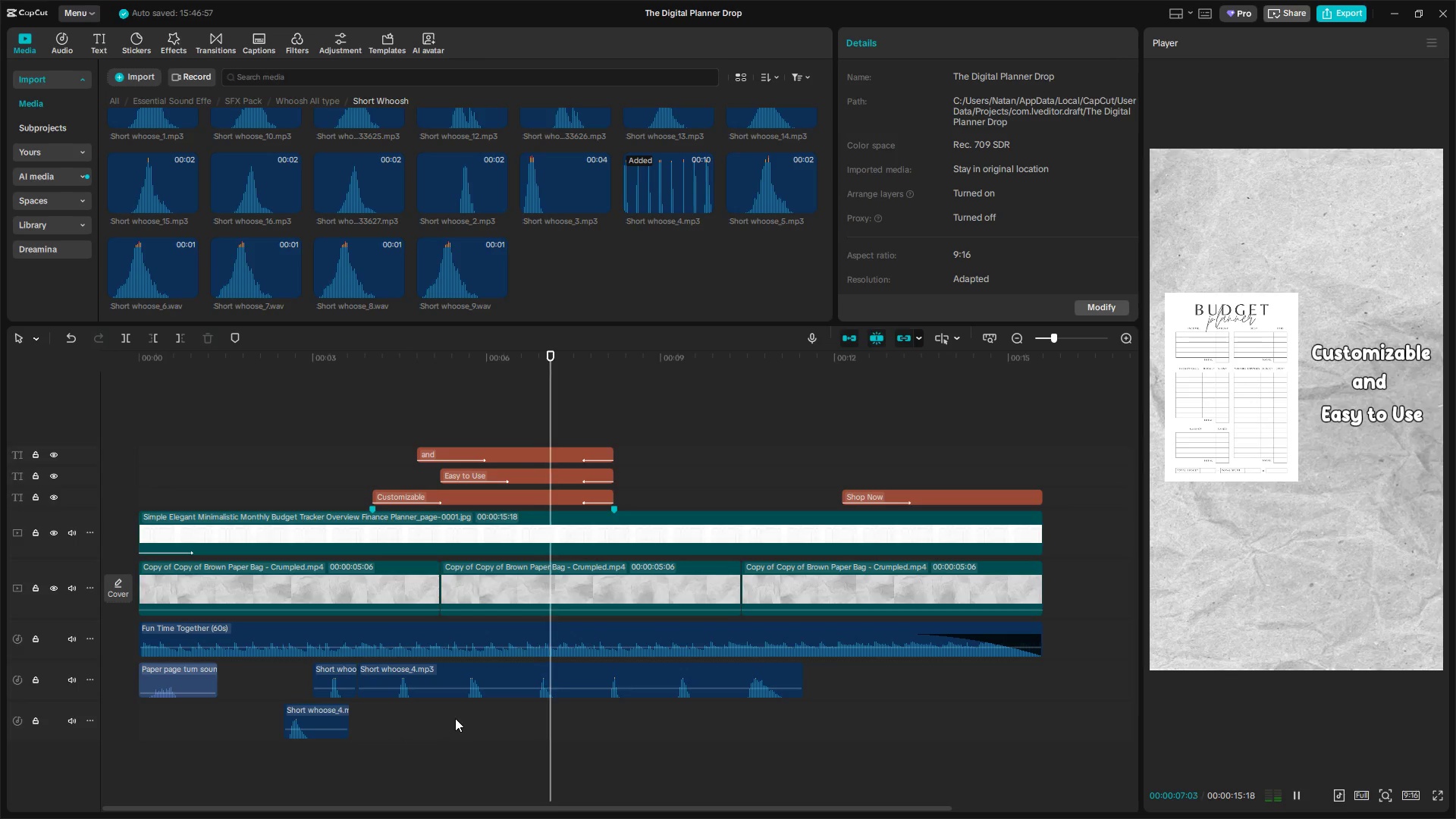 
left_click([460, 717])
 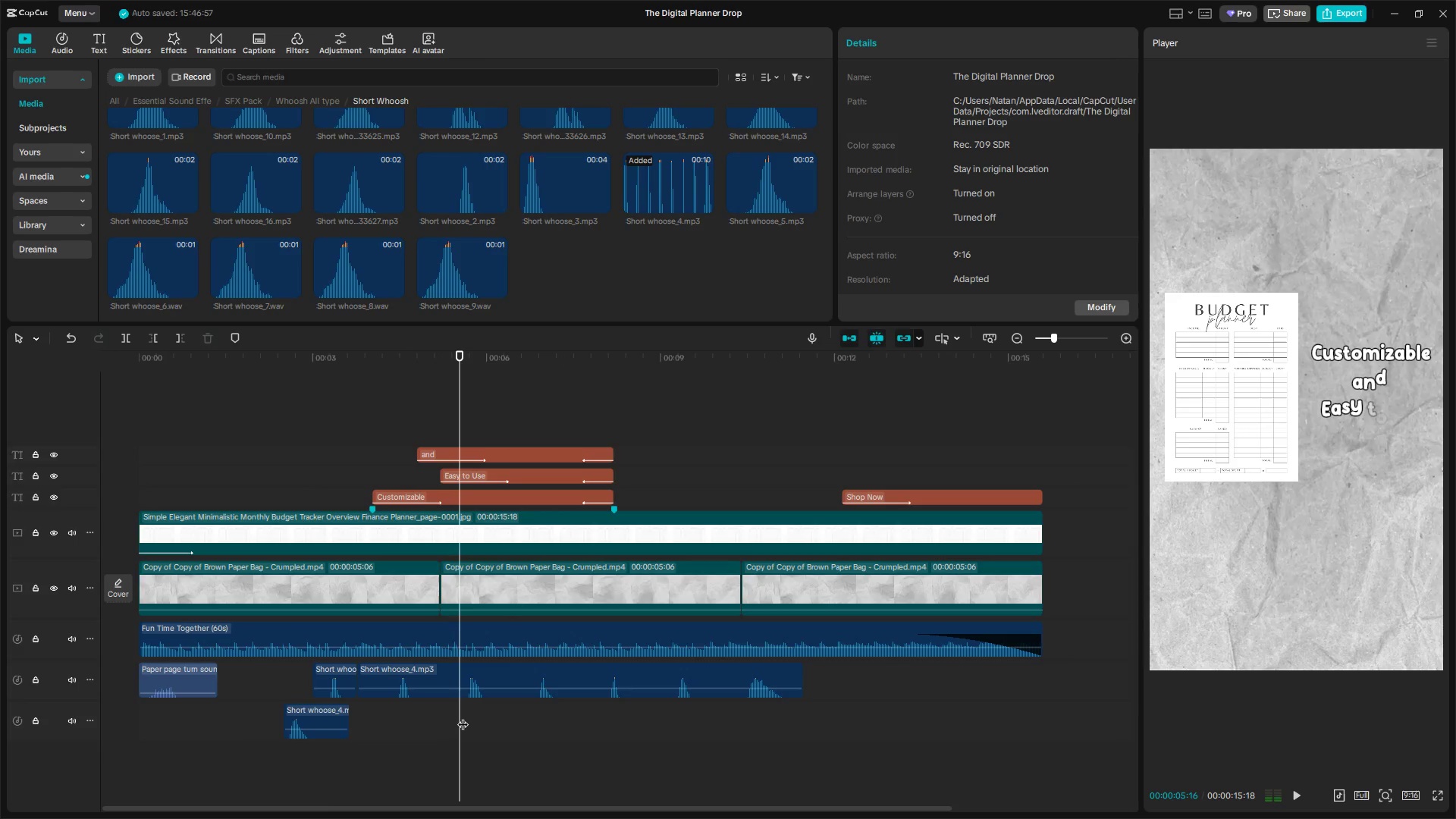 
key(Space)
 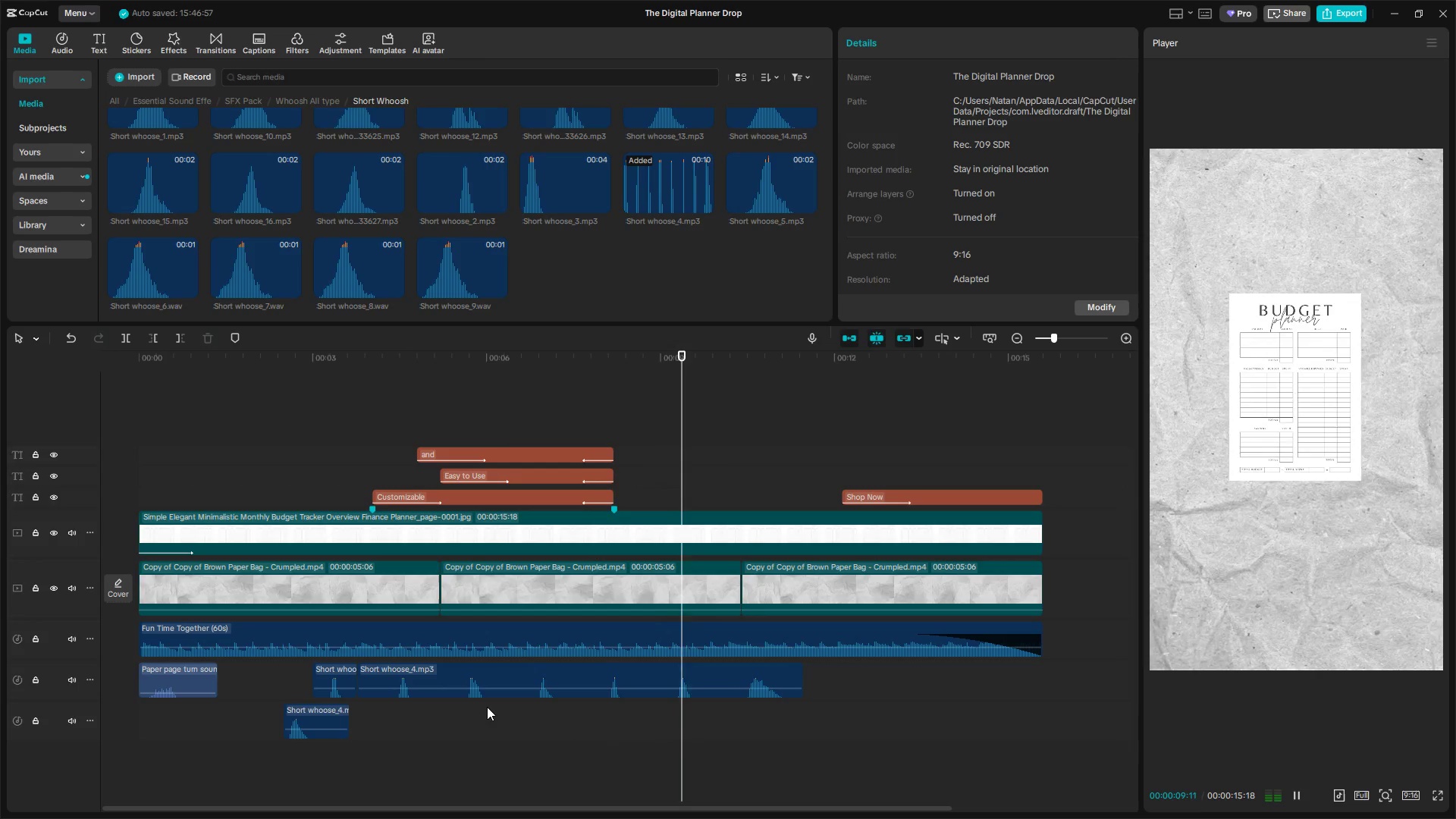 
wait(5.2)
 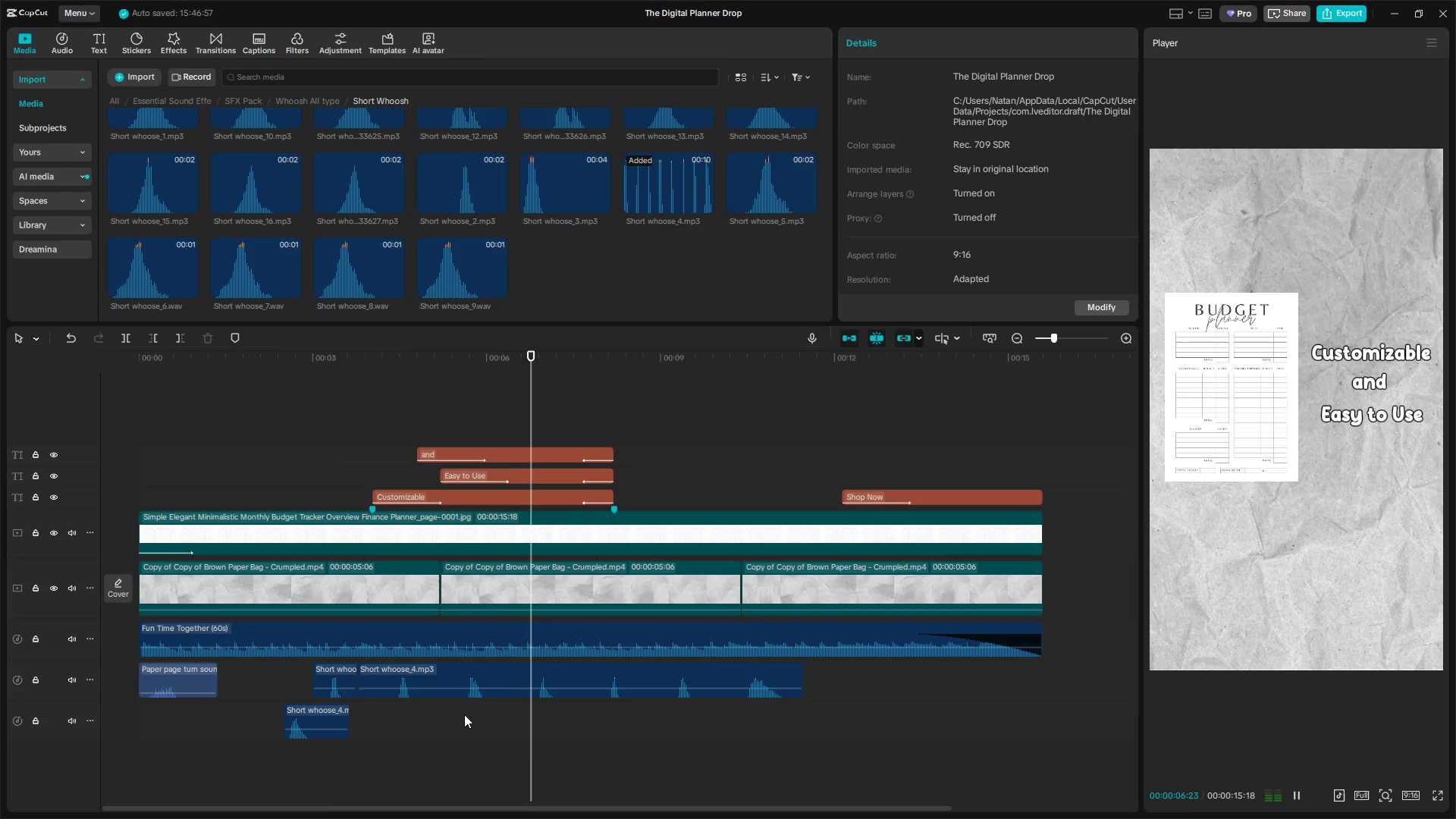 
key(Space)
 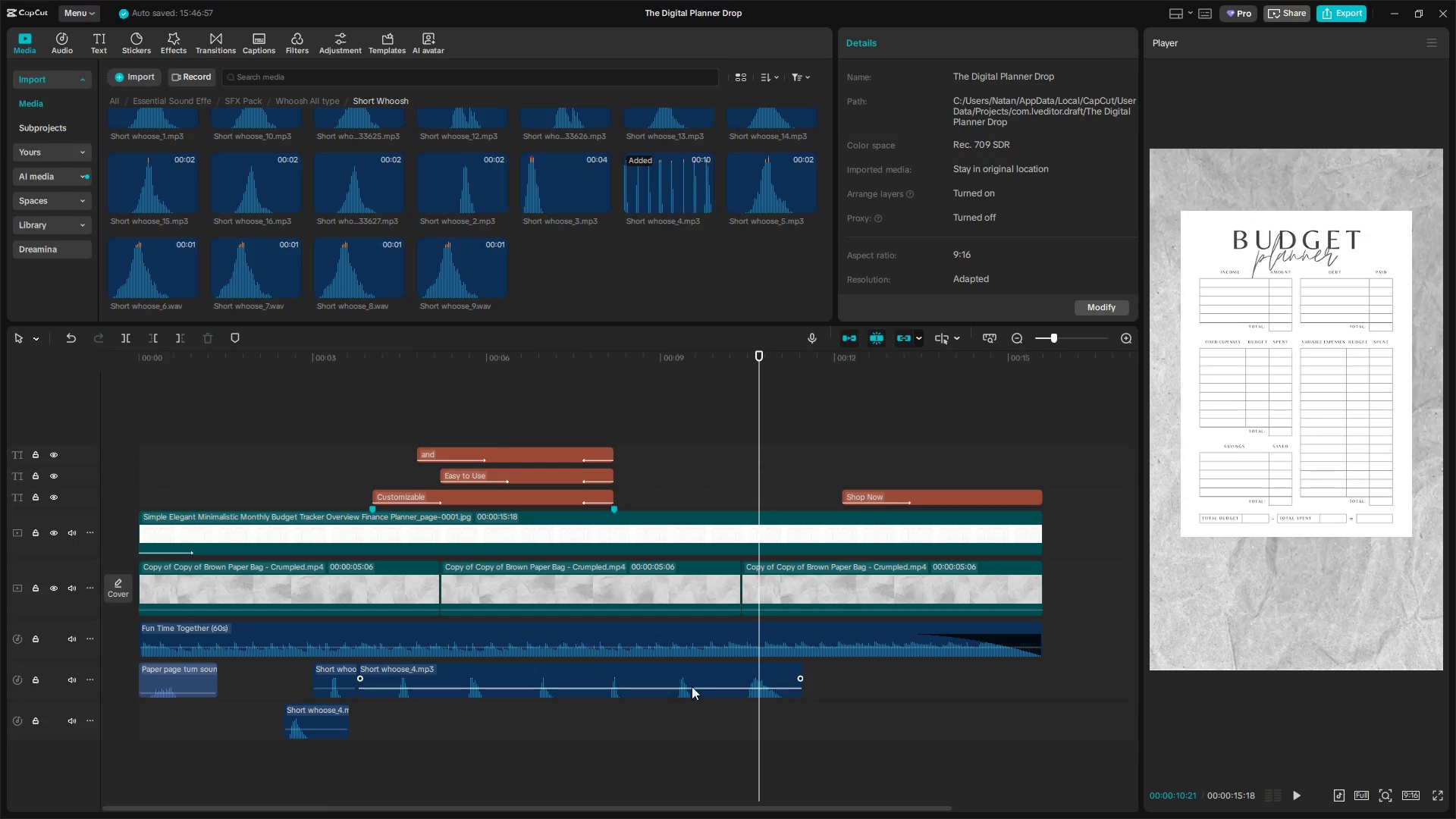 
key(Space)
 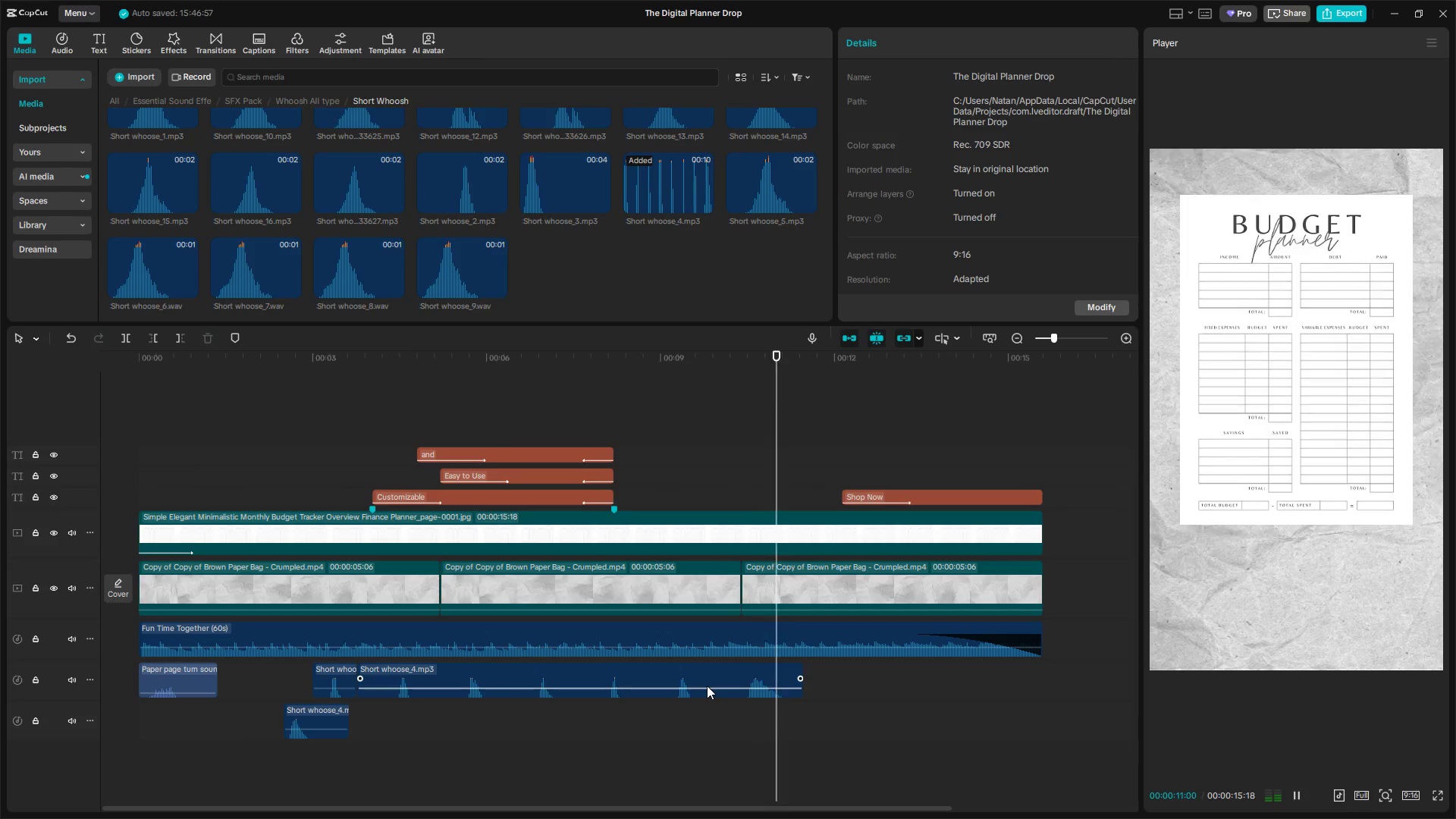 
key(Space)
 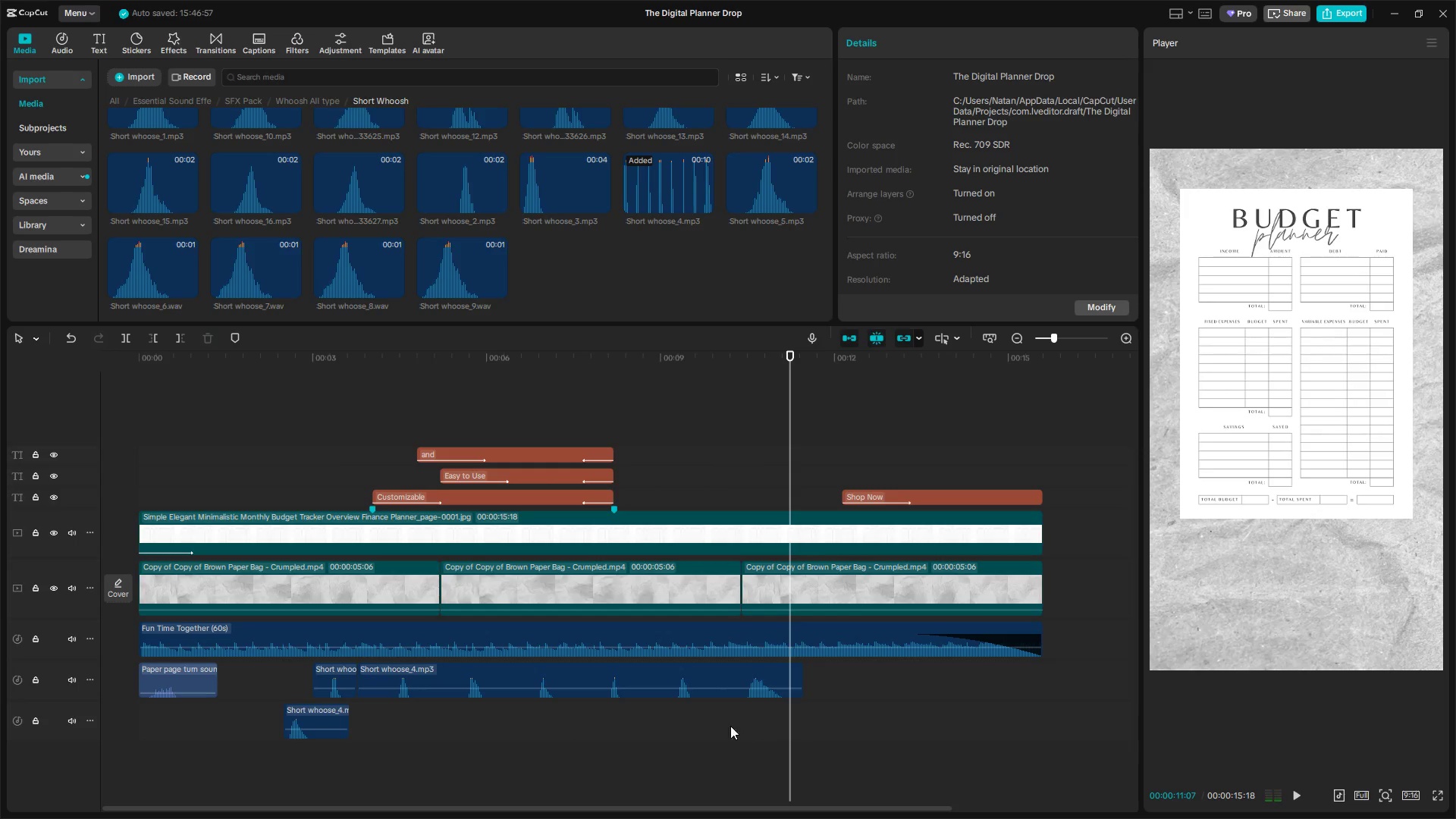 
left_click([748, 727])
 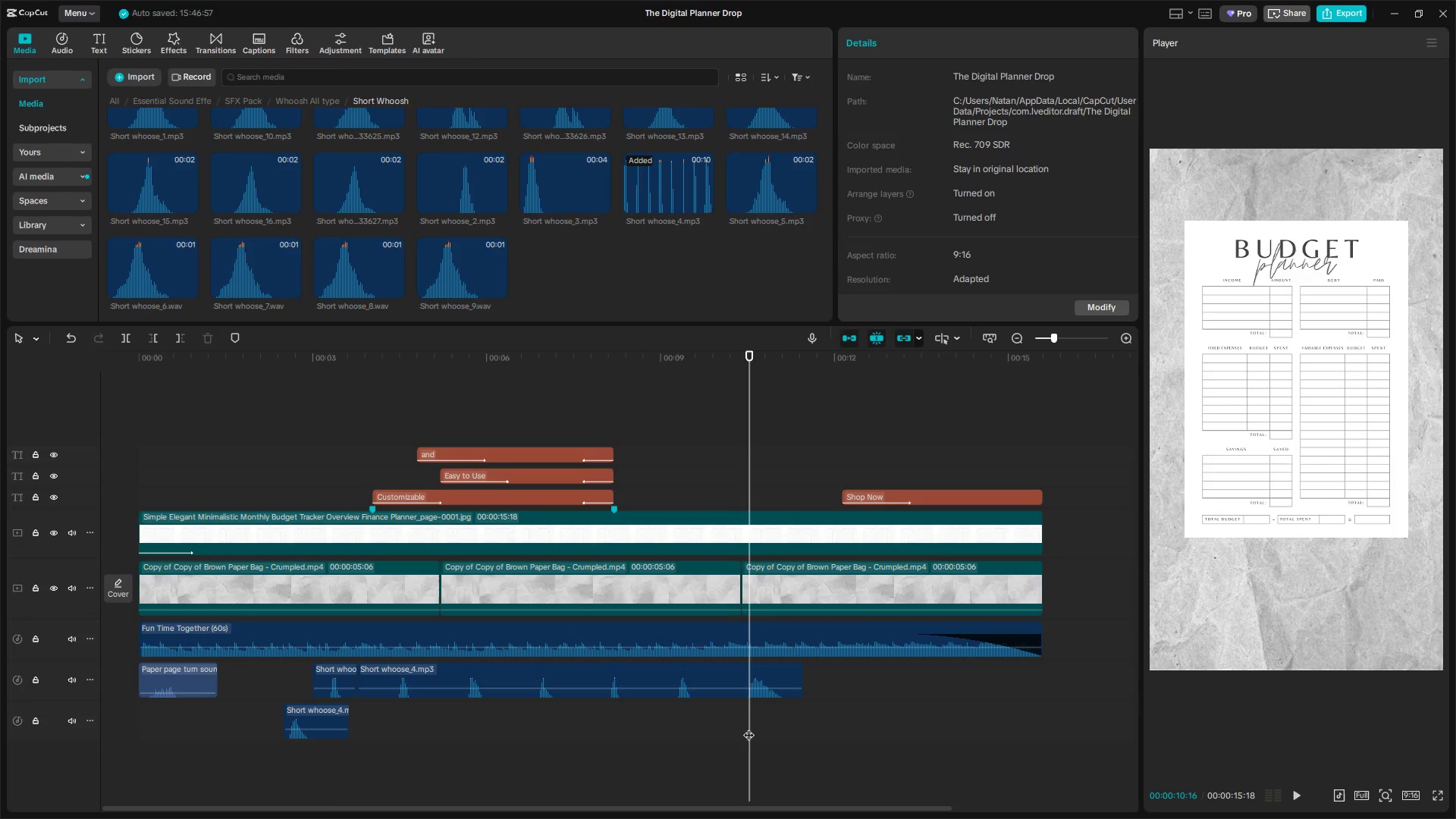 
left_click_drag(start_coordinate=[748, 727], to_coordinate=[738, 727])
 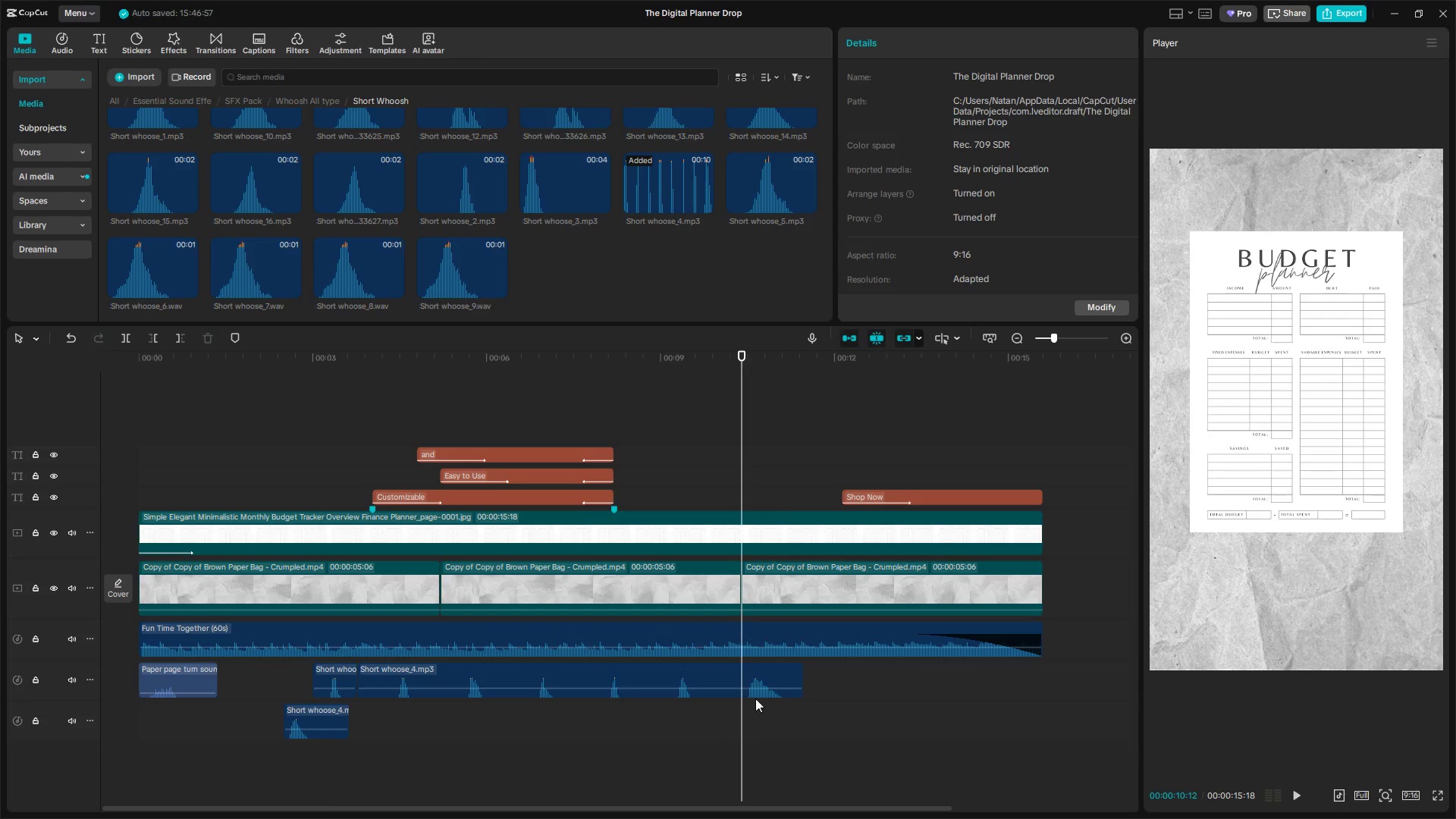 
left_click([764, 677])
 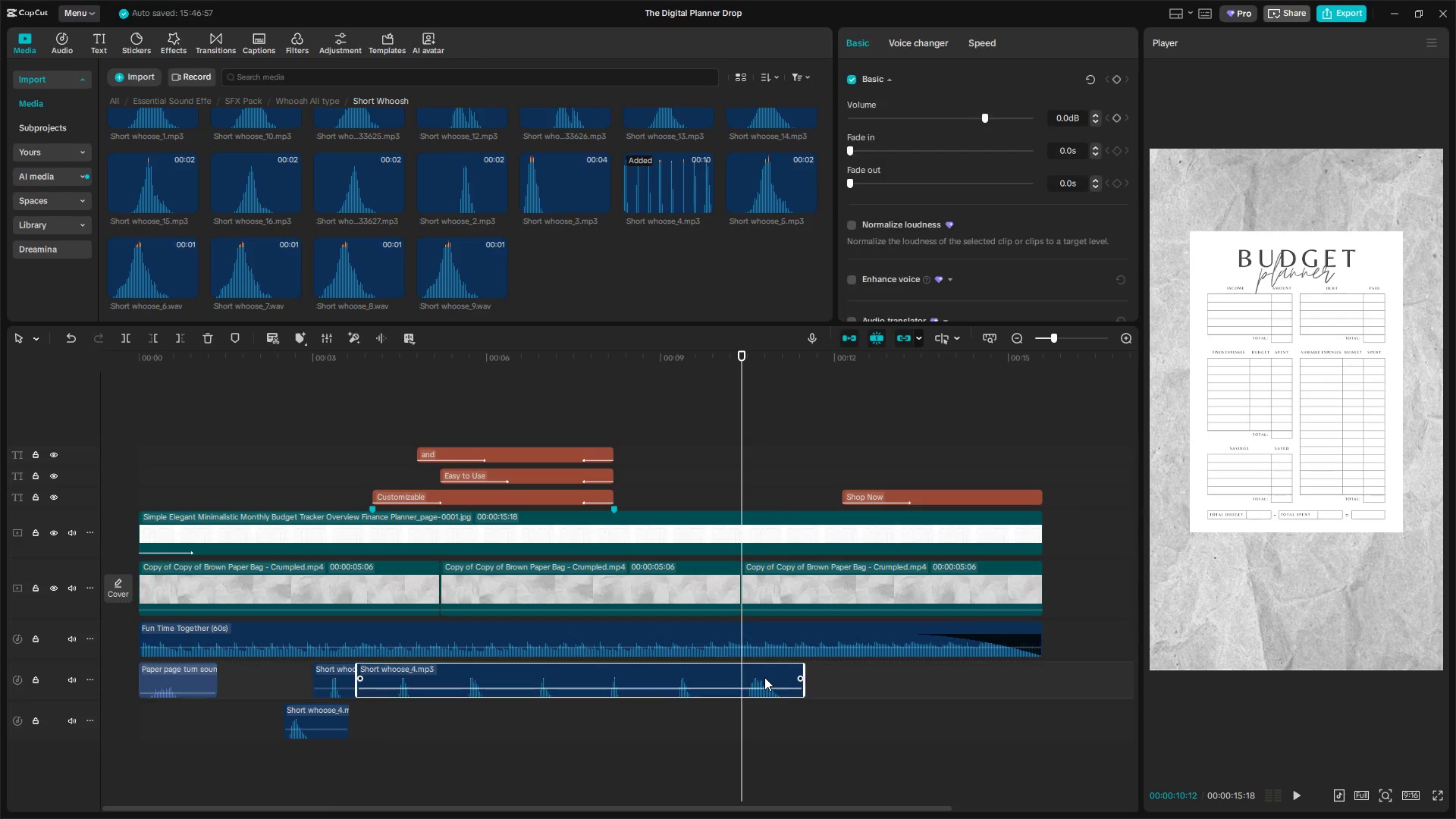 
key(Shift+E)
 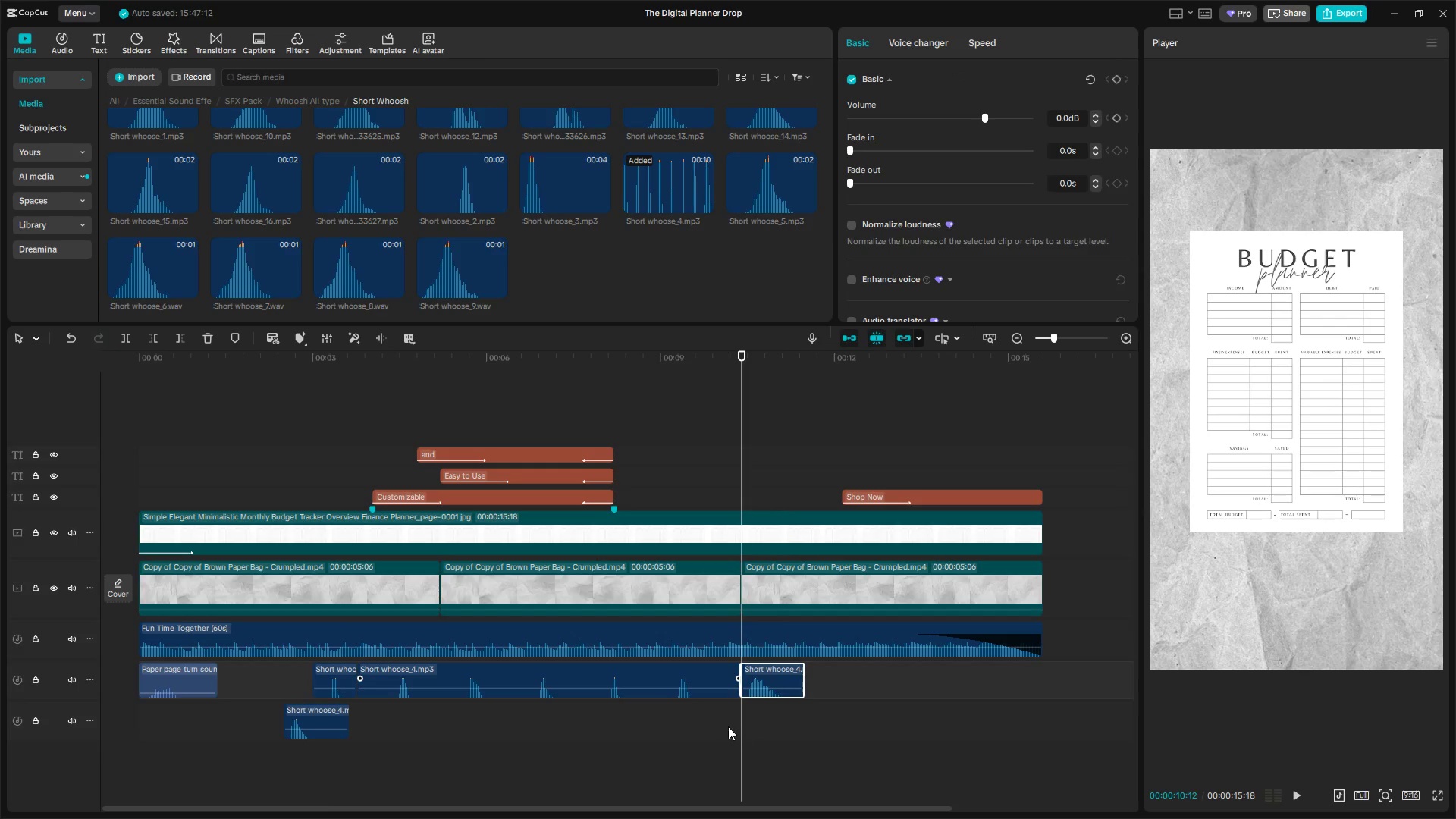 
left_click([722, 733])
 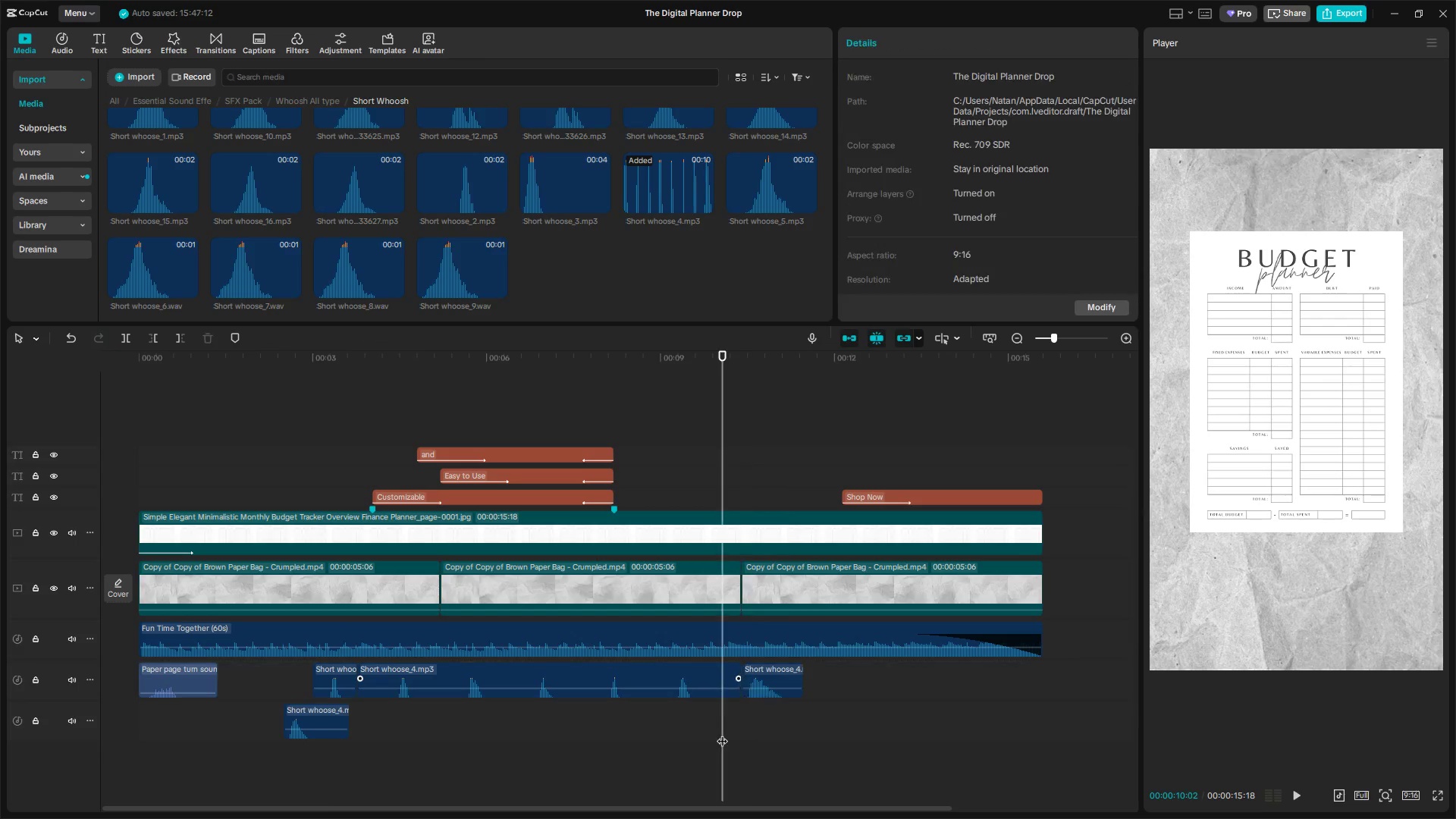 
left_click_drag(start_coordinate=[722, 733], to_coordinate=[697, 740])
 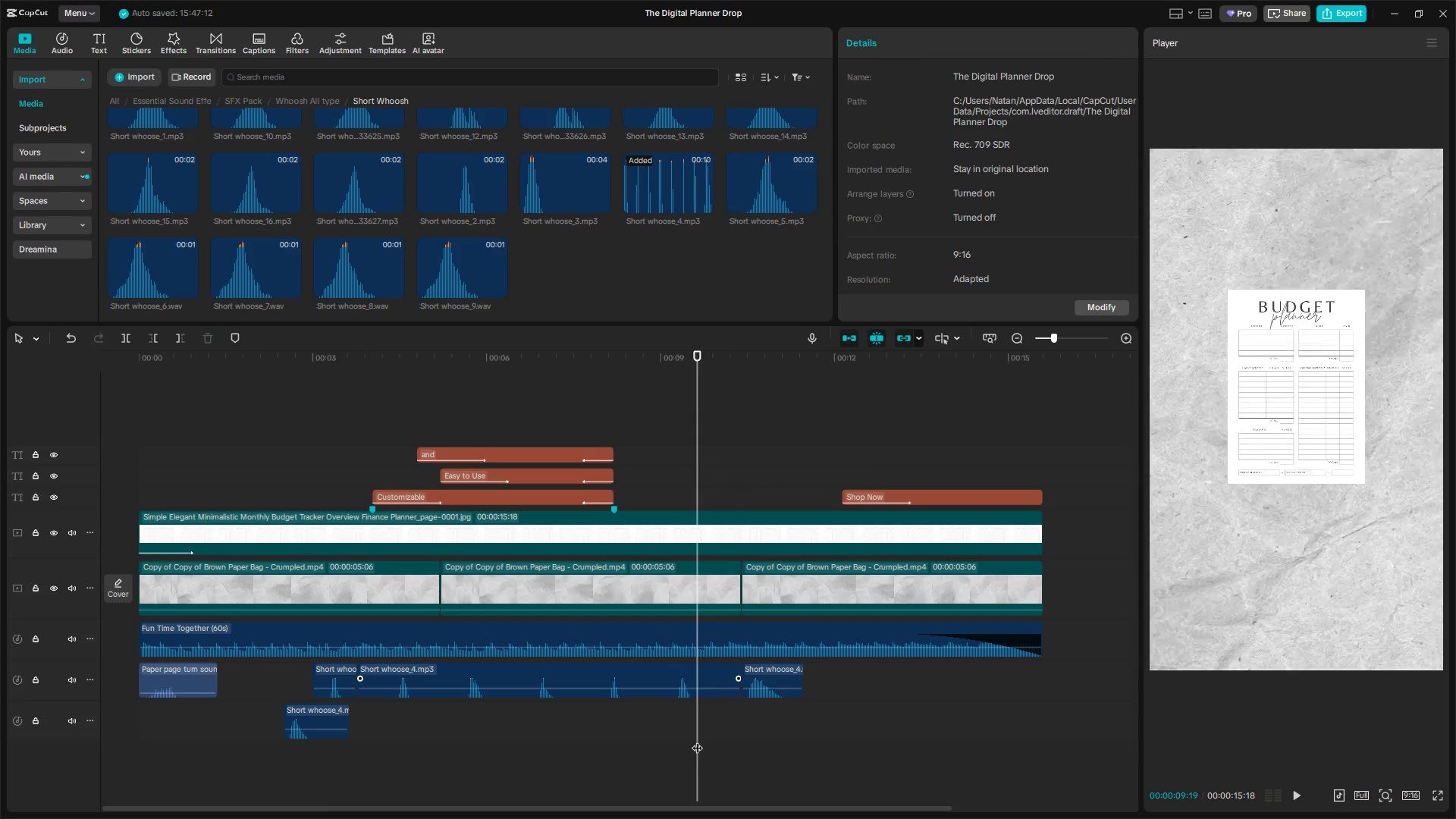 
key(Space)
 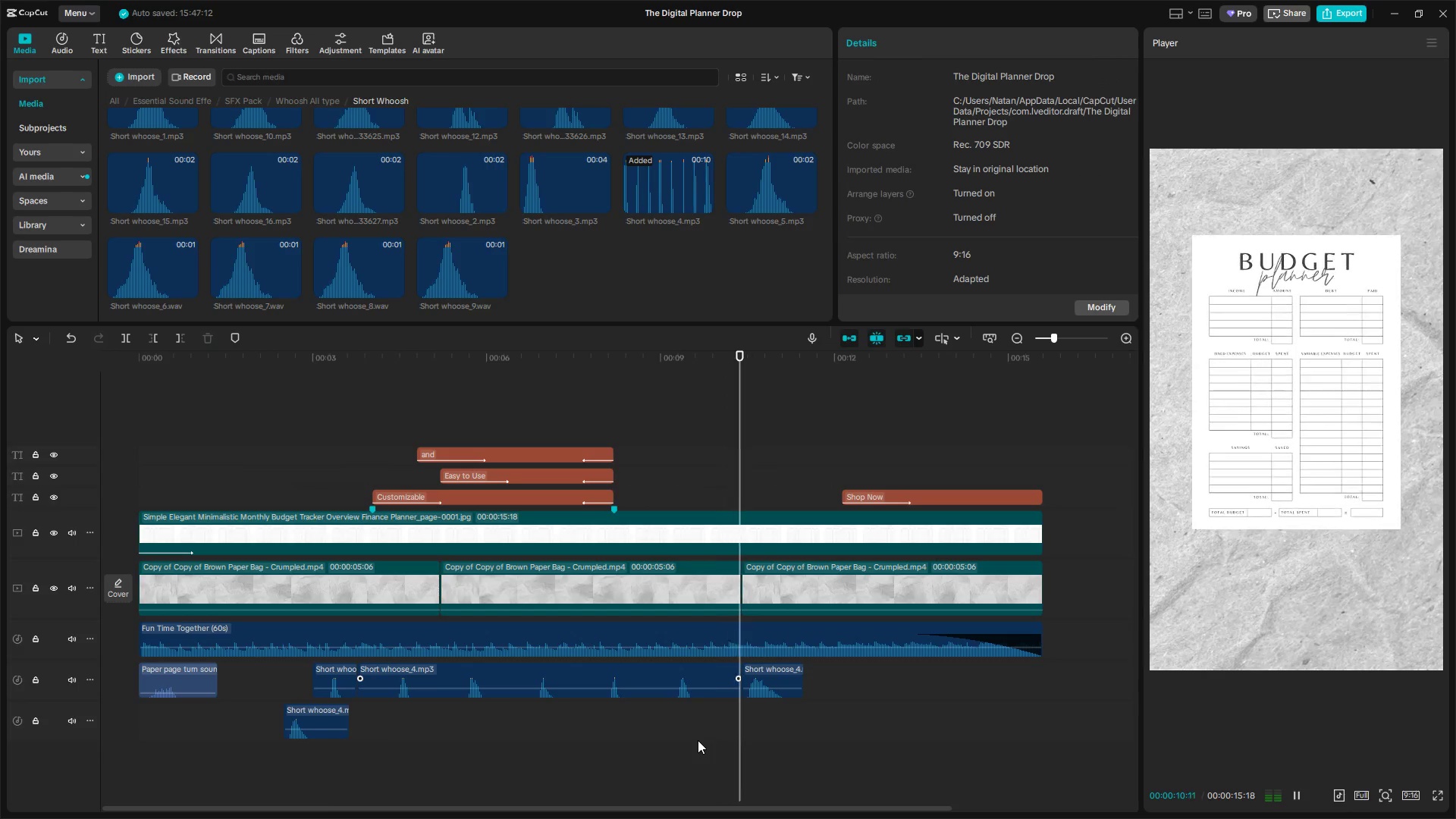 
left_click([682, 739])
 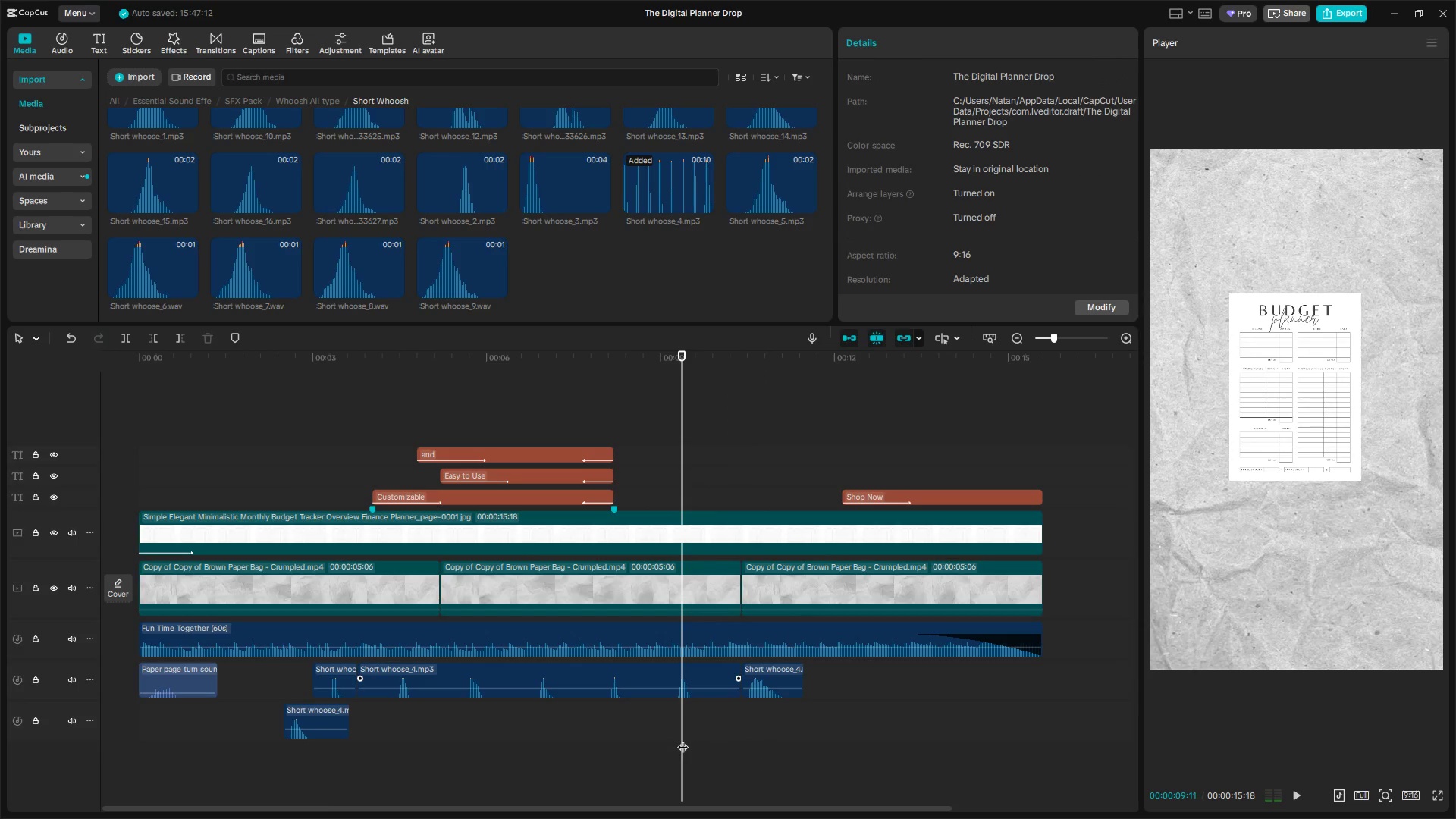 
key(Space)
 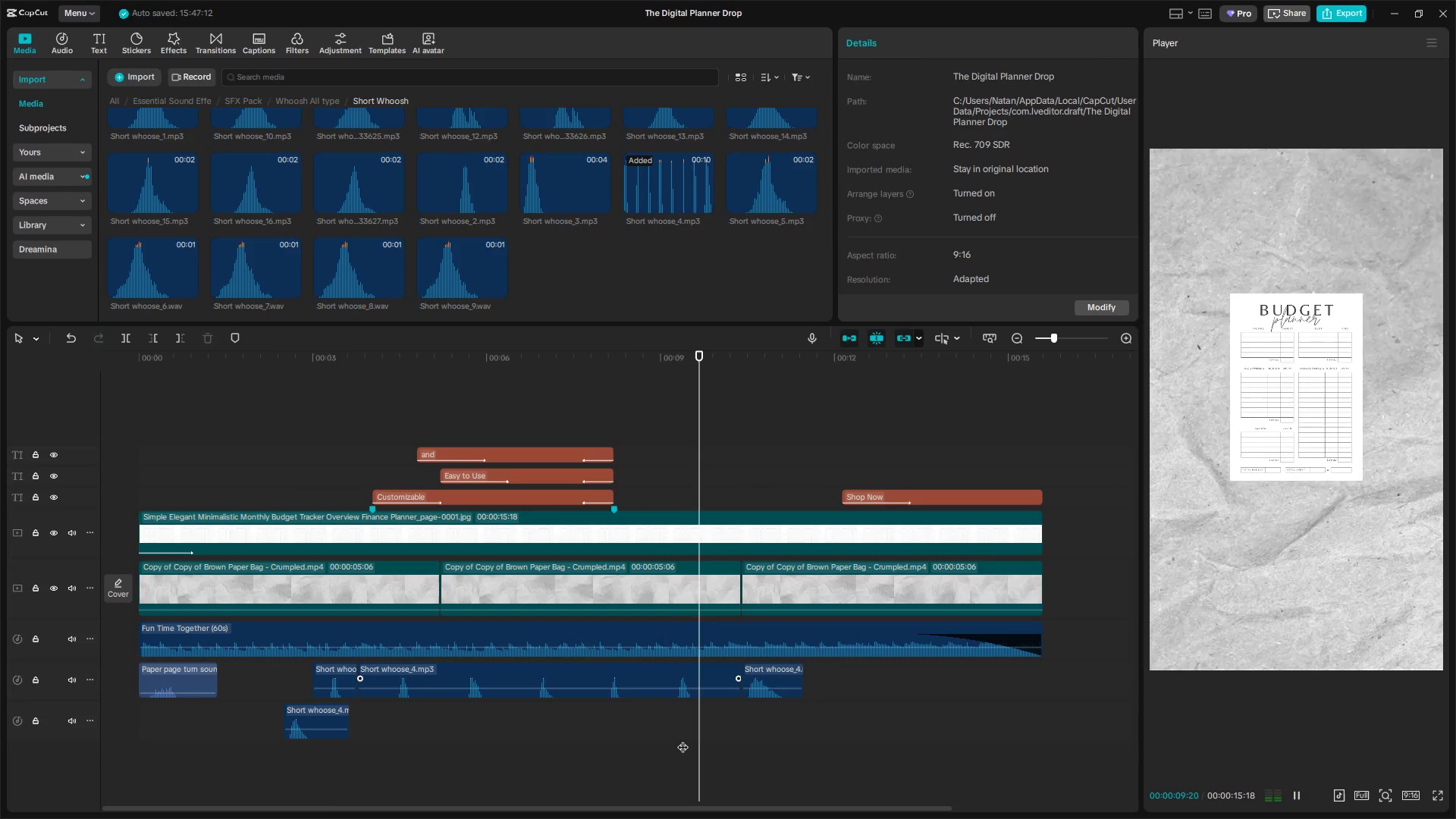 
key(Space)
 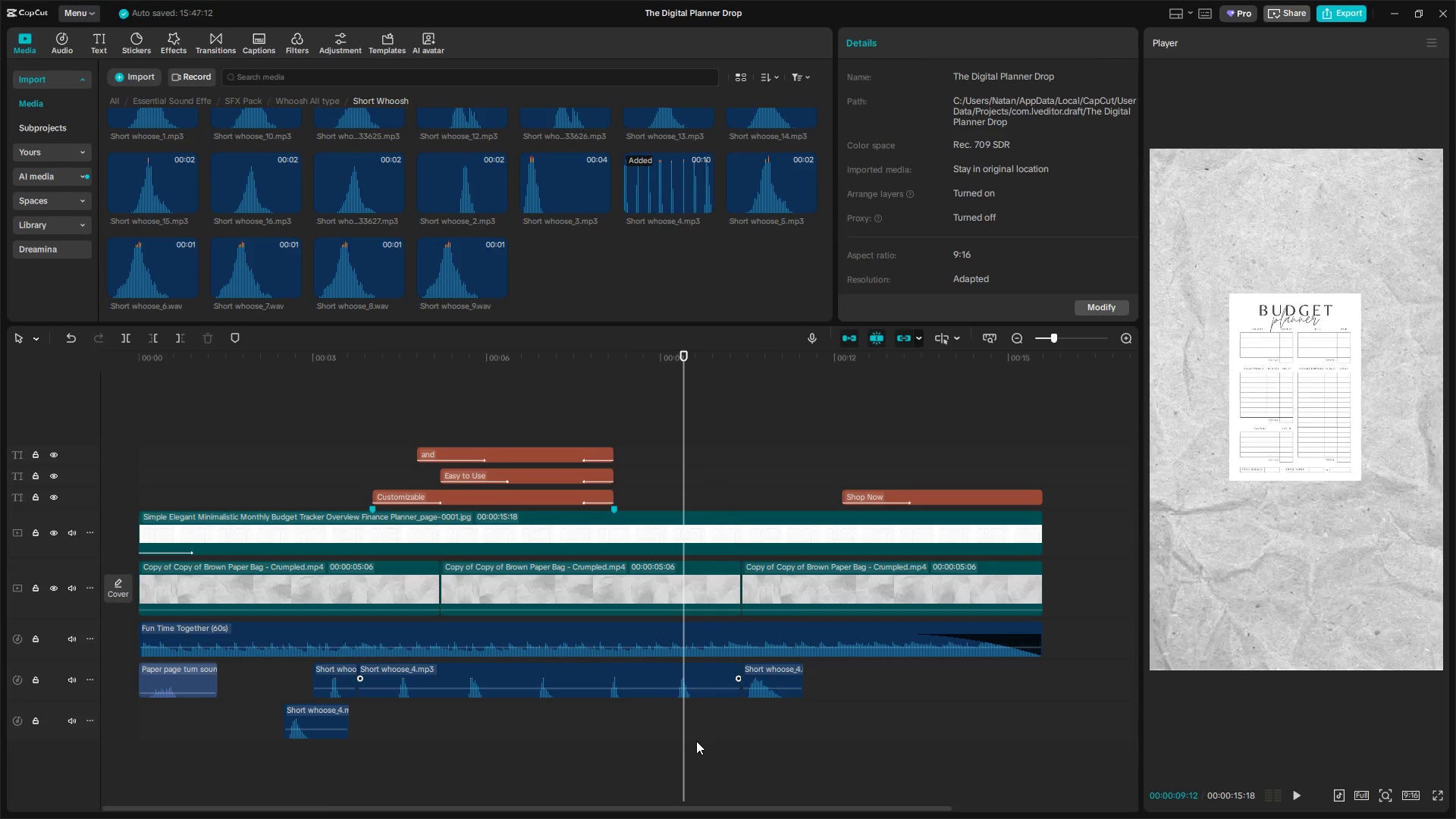 
left_click_drag(start_coordinate=[760, 682], to_coordinate=[696, 733])
 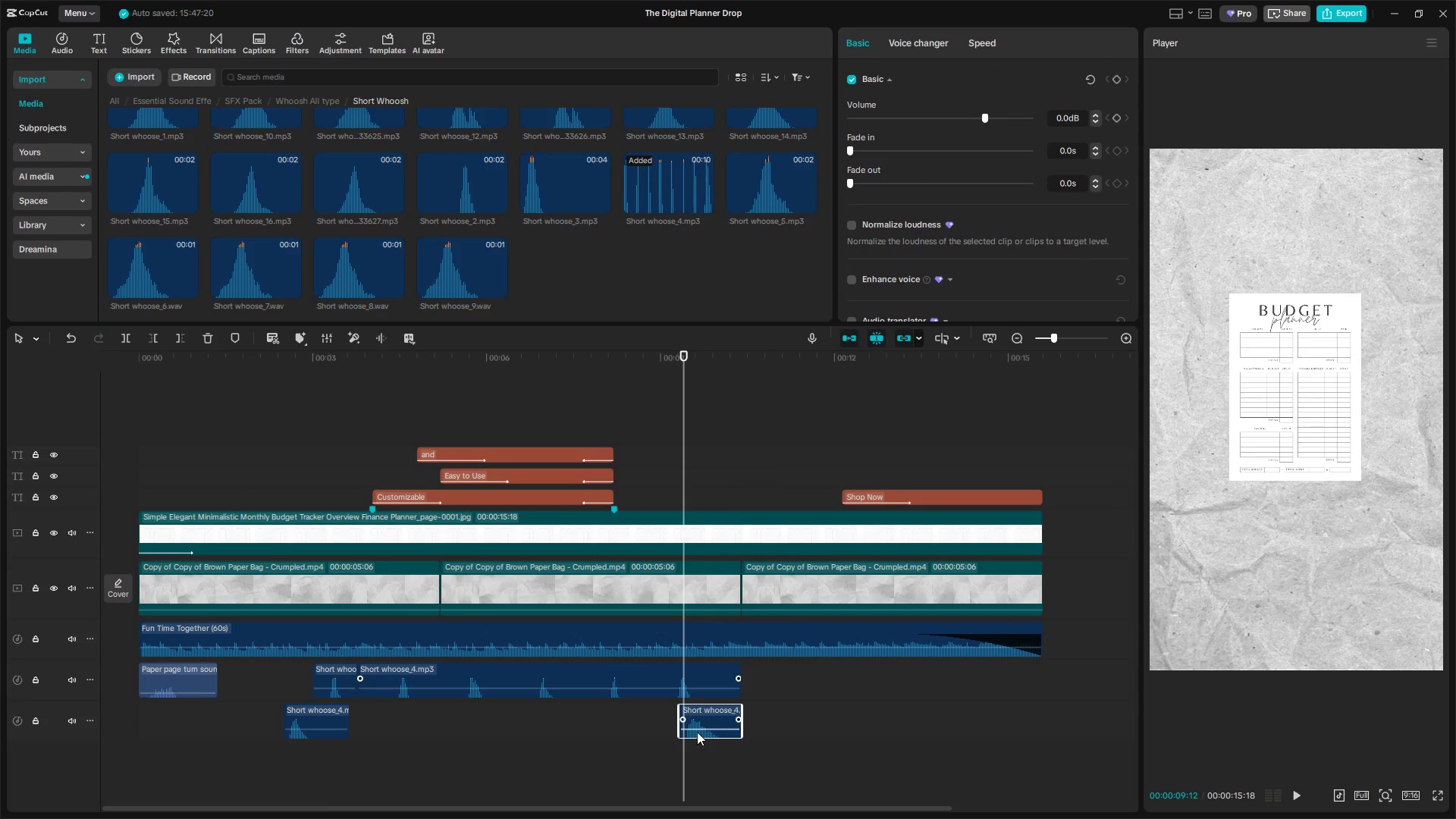 
key(Space)
 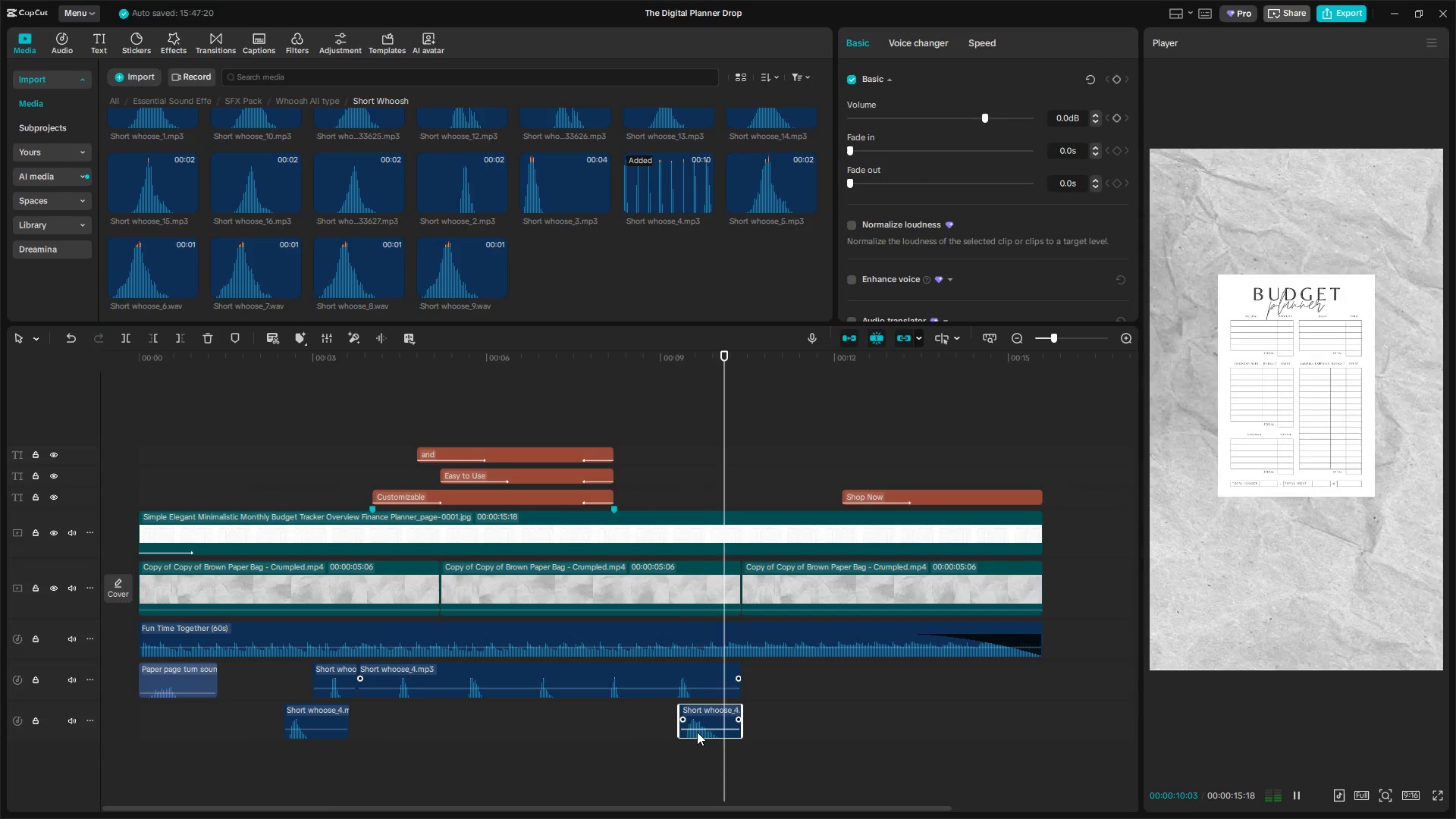 
key(Space)
 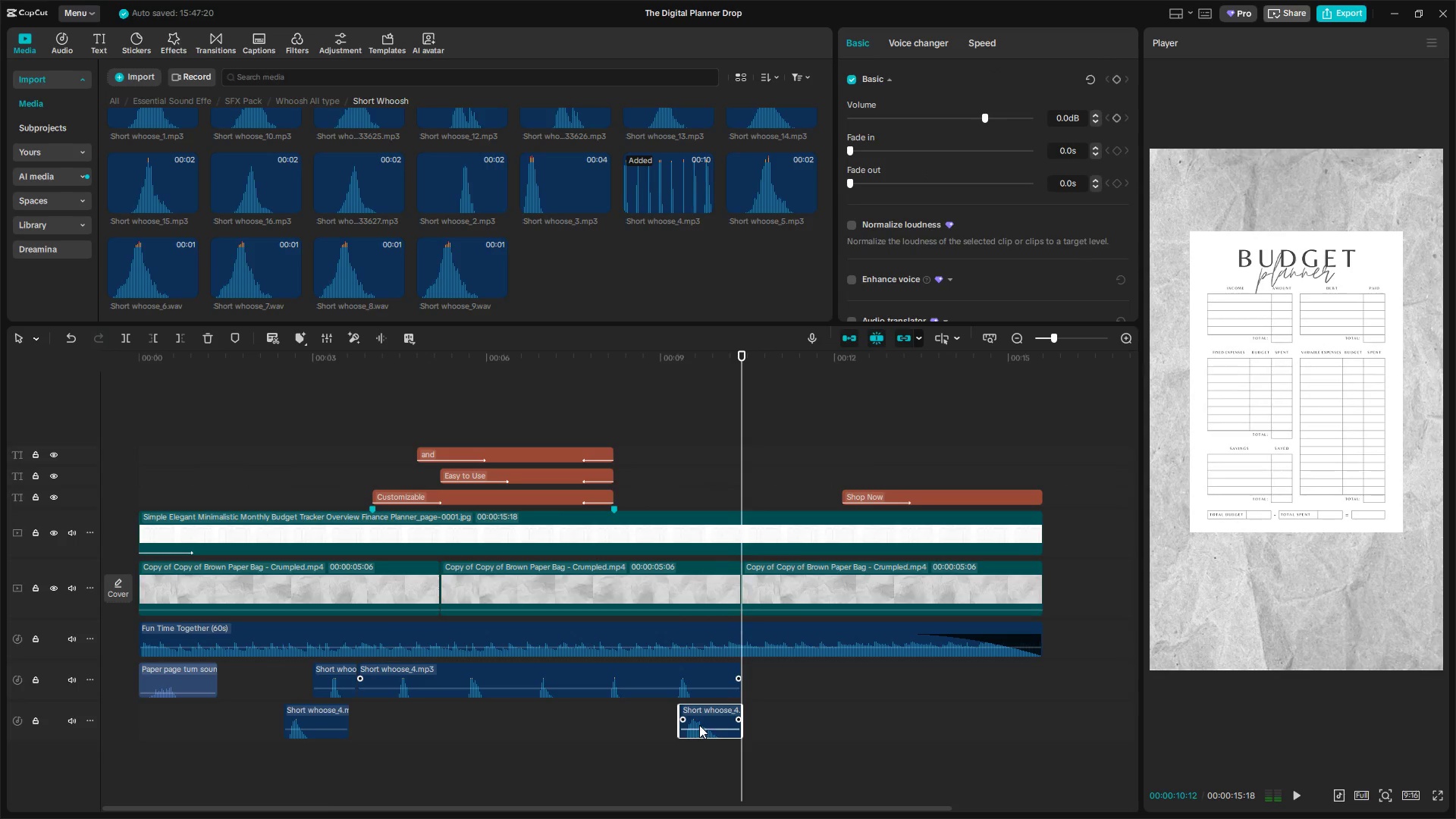 
left_click_drag(start_coordinate=[701, 725], to_coordinate=[724, 725])
 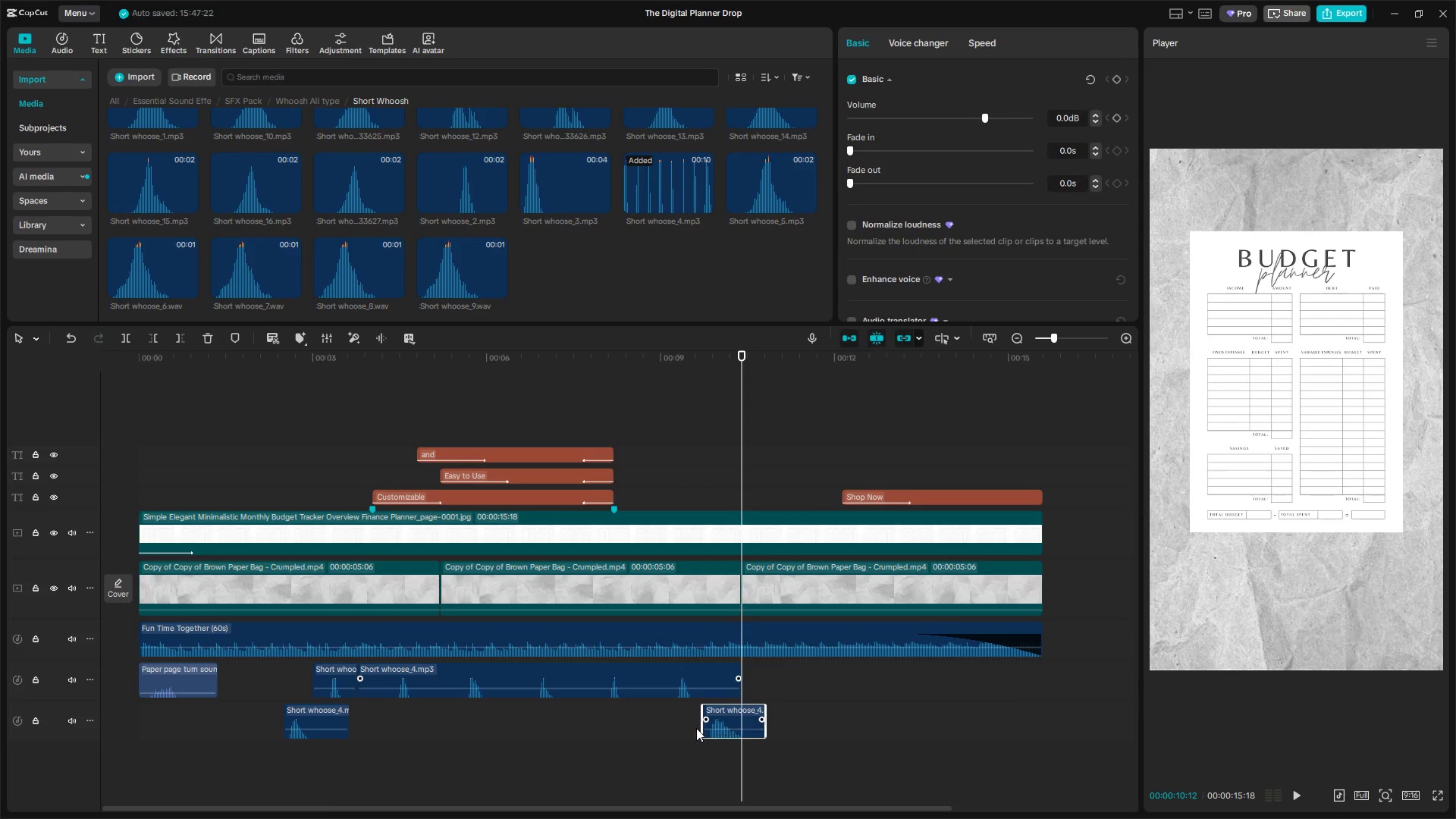 
left_click([695, 728])
 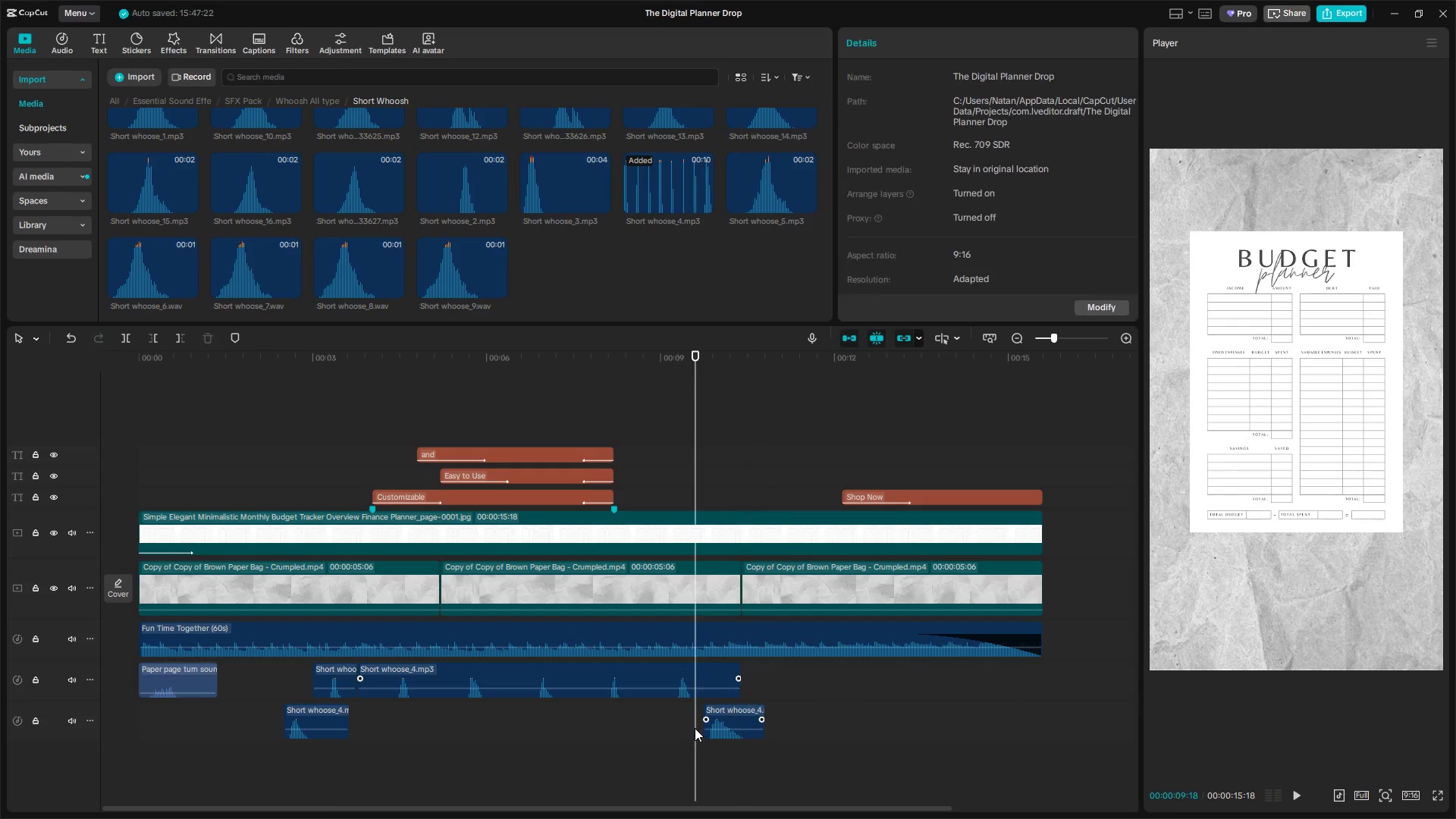 
key(Space)
 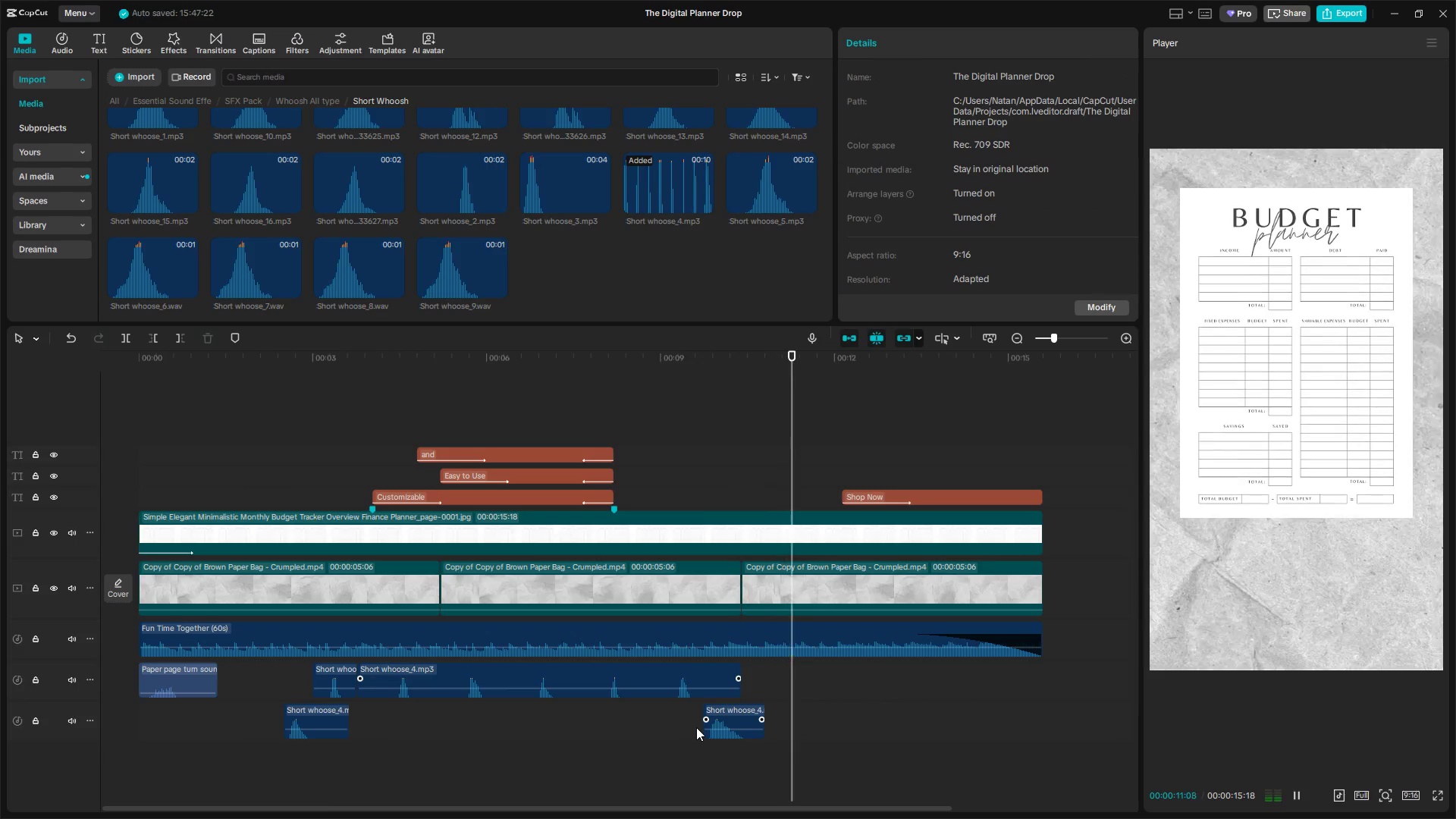 
key(Space)
 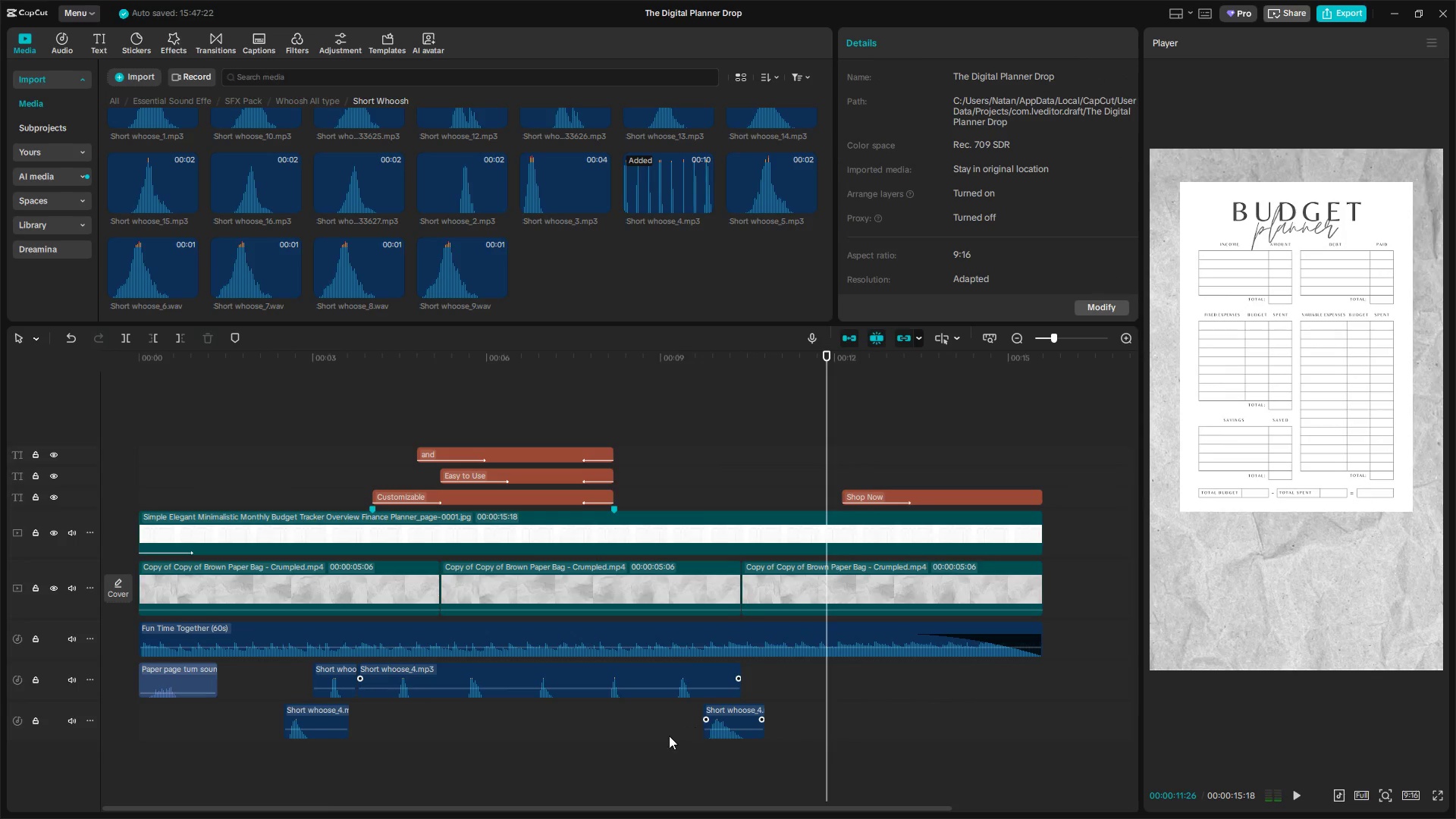 
left_click([668, 736])
 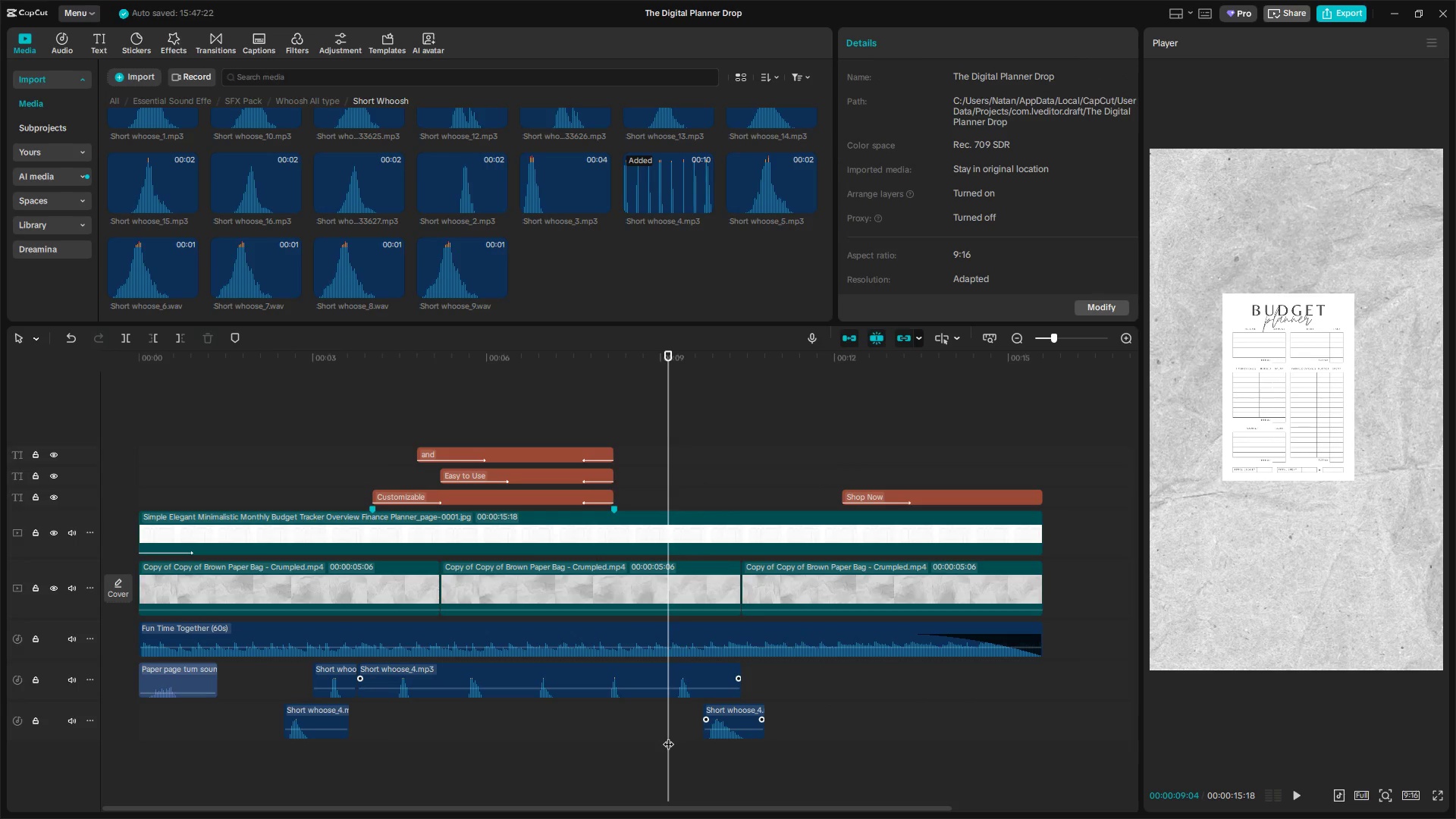 
key(Space)
 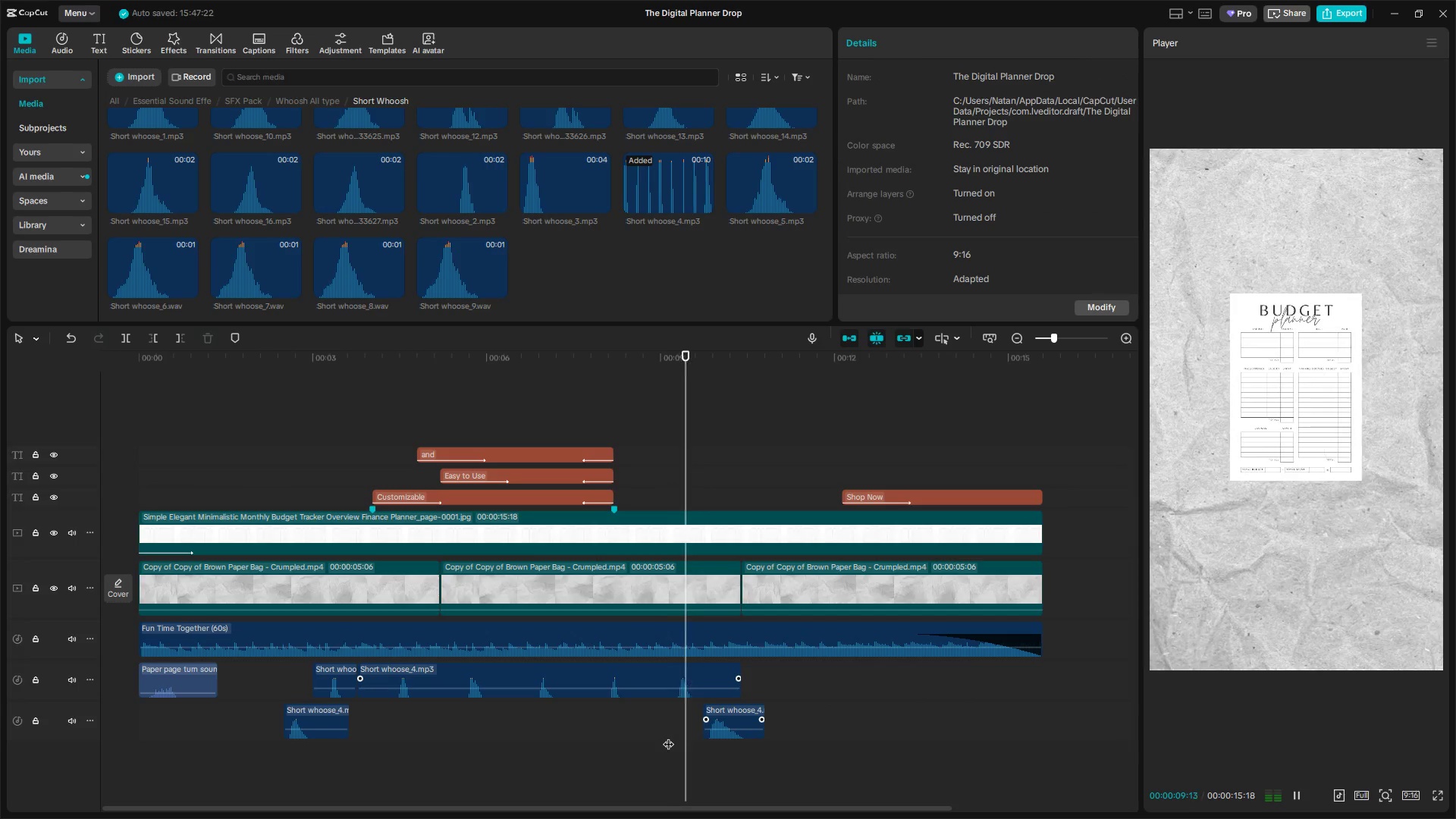 
left_click([668, 736])
 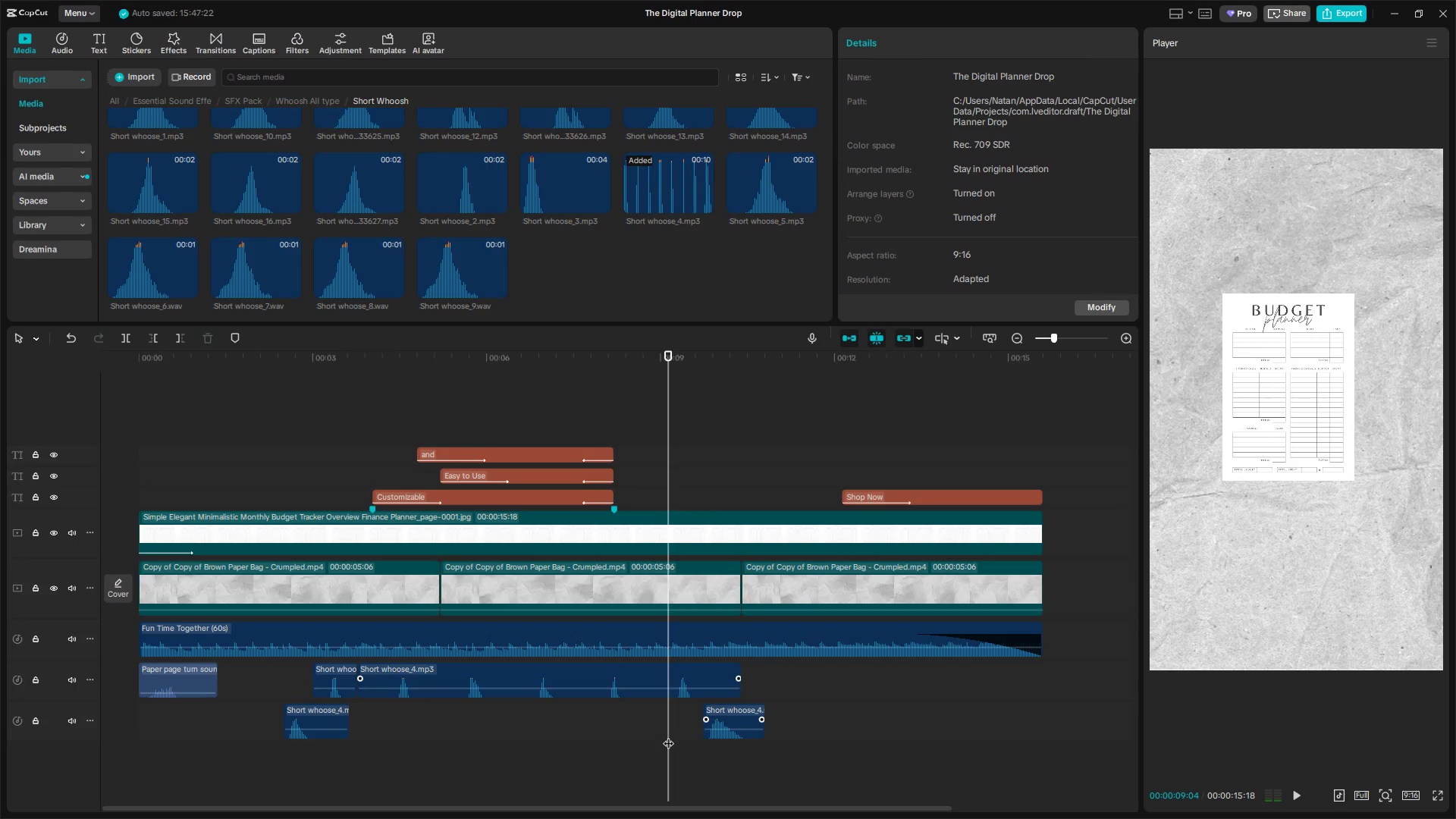 
left_click_drag(start_coordinate=[668, 736], to_coordinate=[603, 736])
 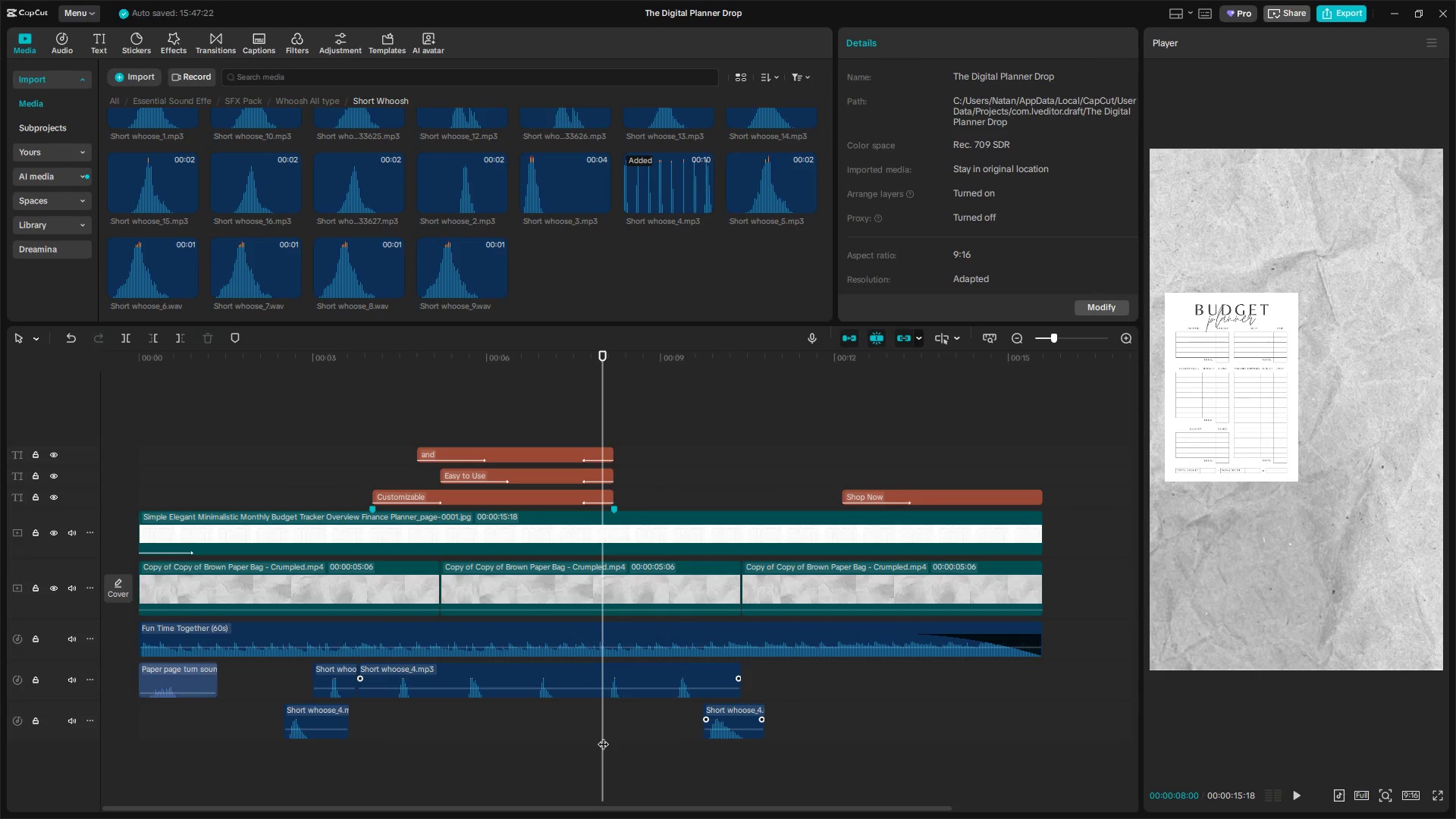 
key(Space)
 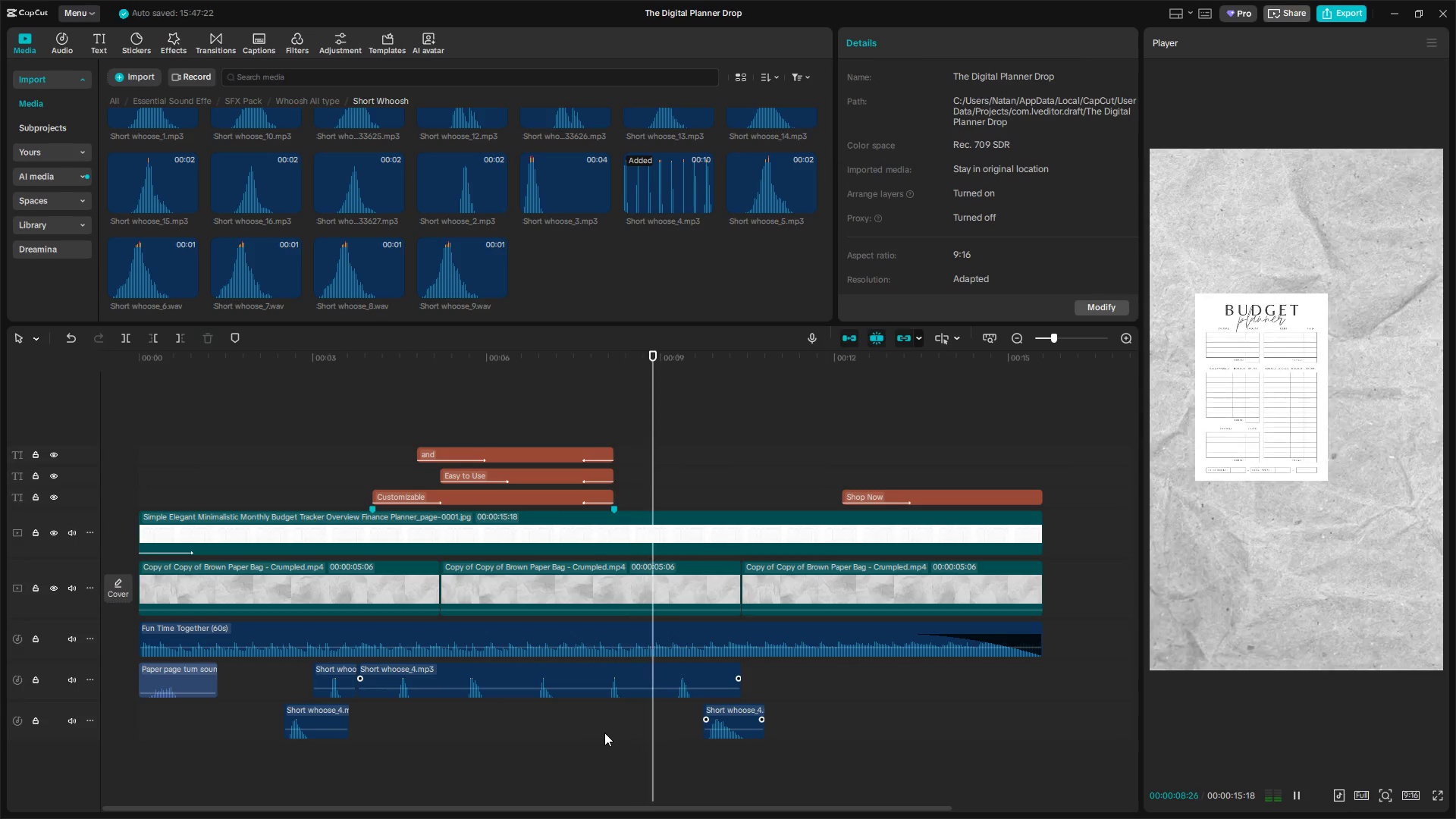 
key(Space)
 